 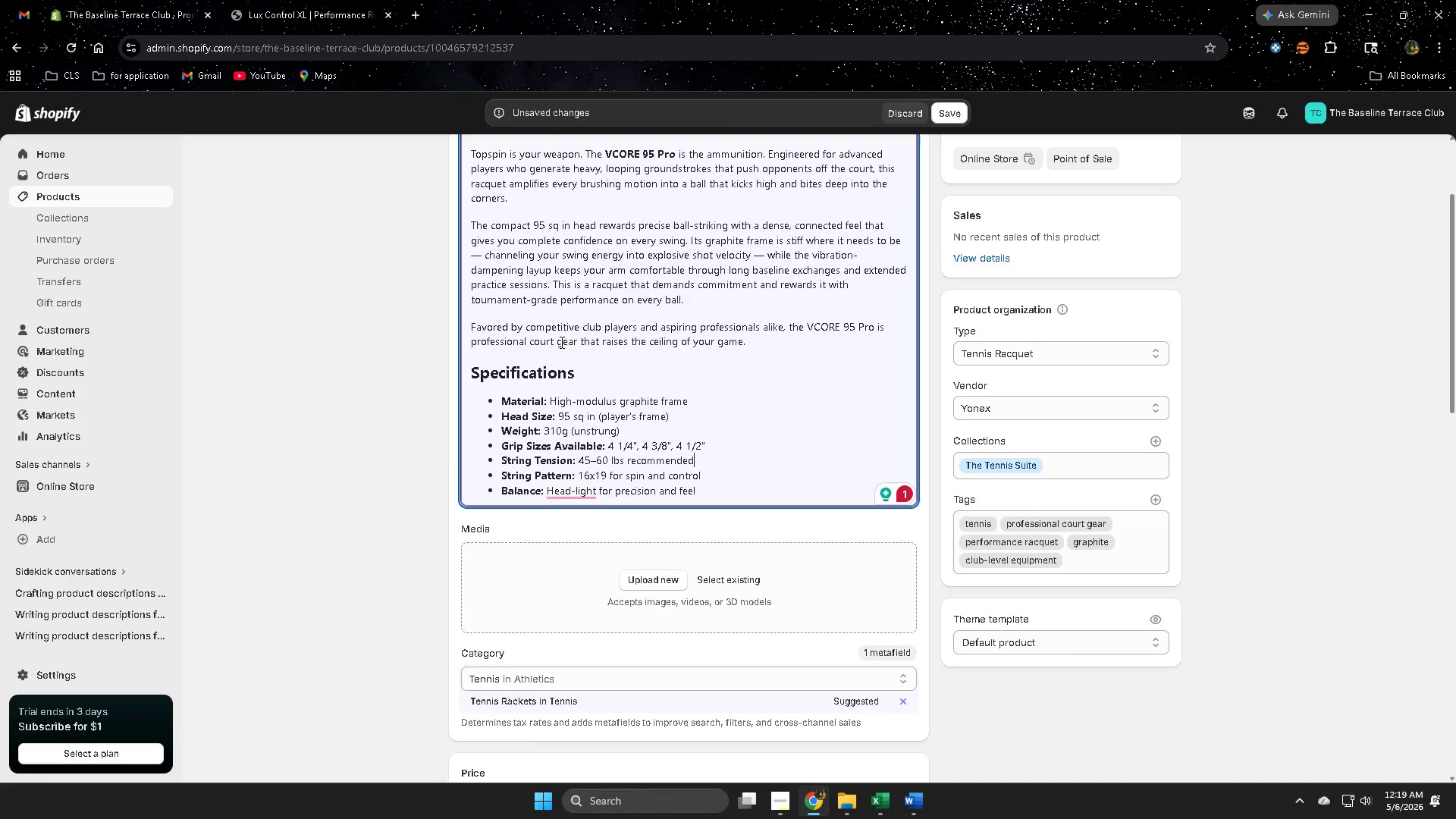 
double_click([585, 376])
 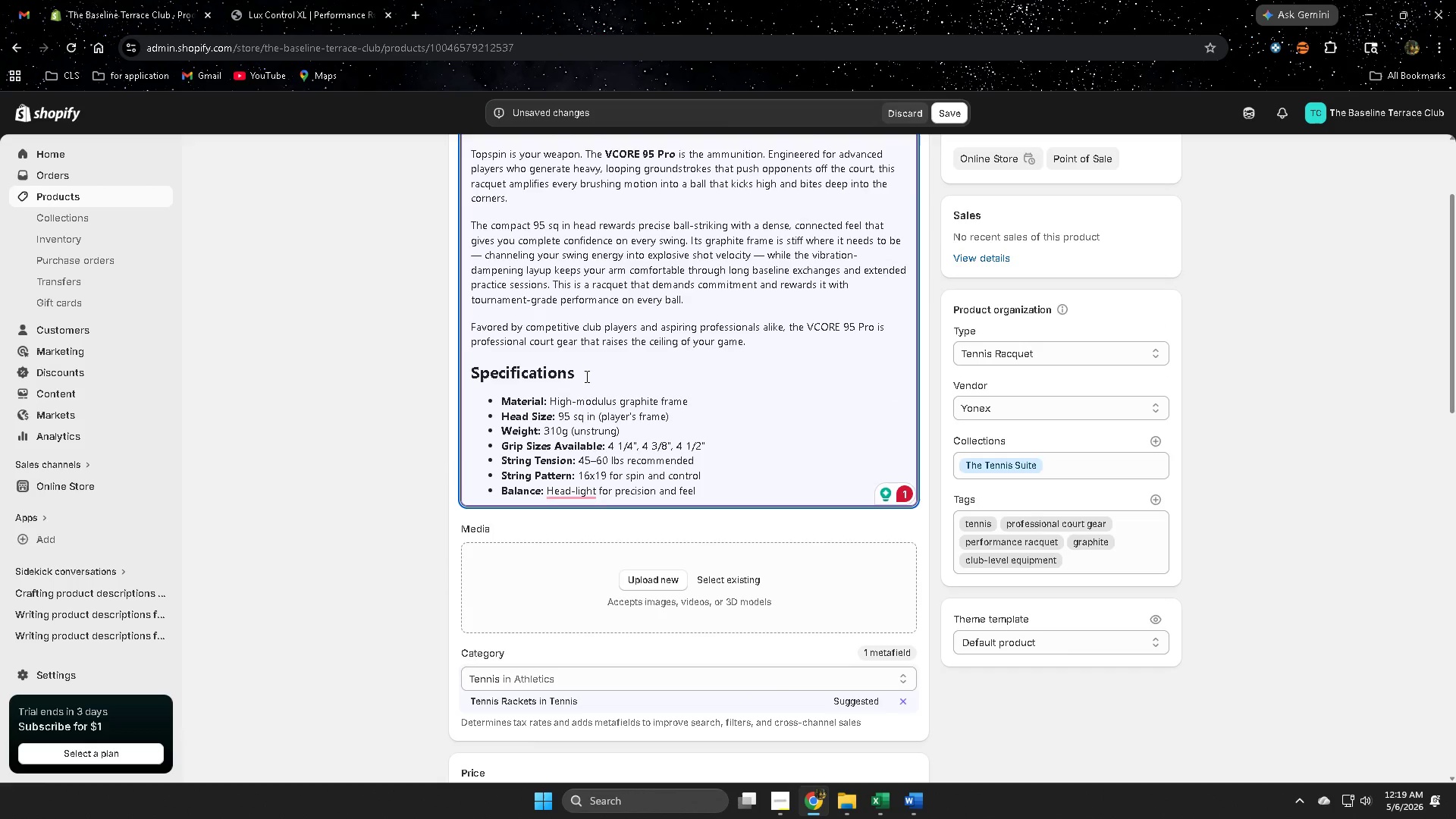 
triple_click([585, 376])
 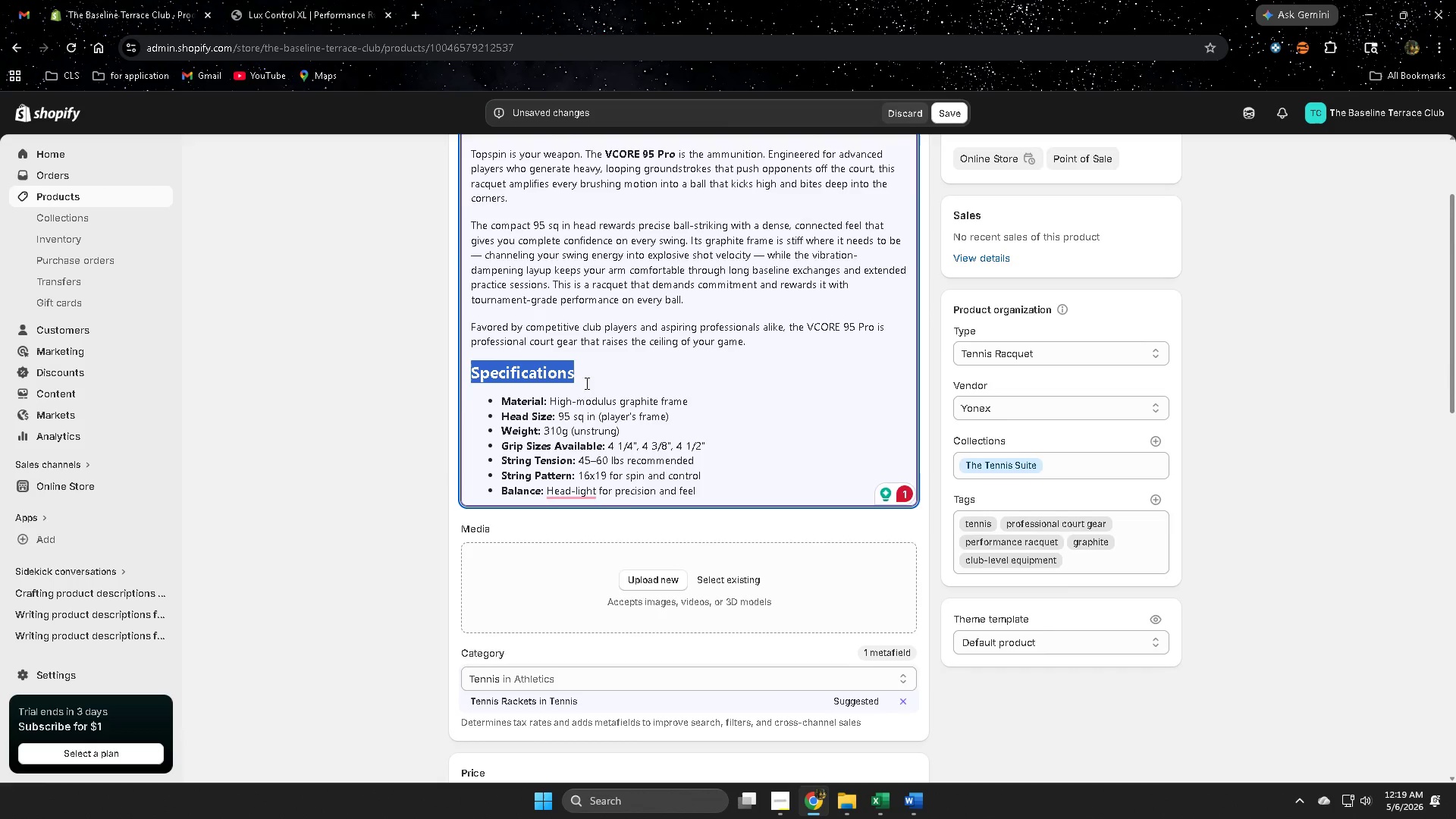 
scroll: coordinate [579, 389], scroll_direction: up, amount: 4.0
 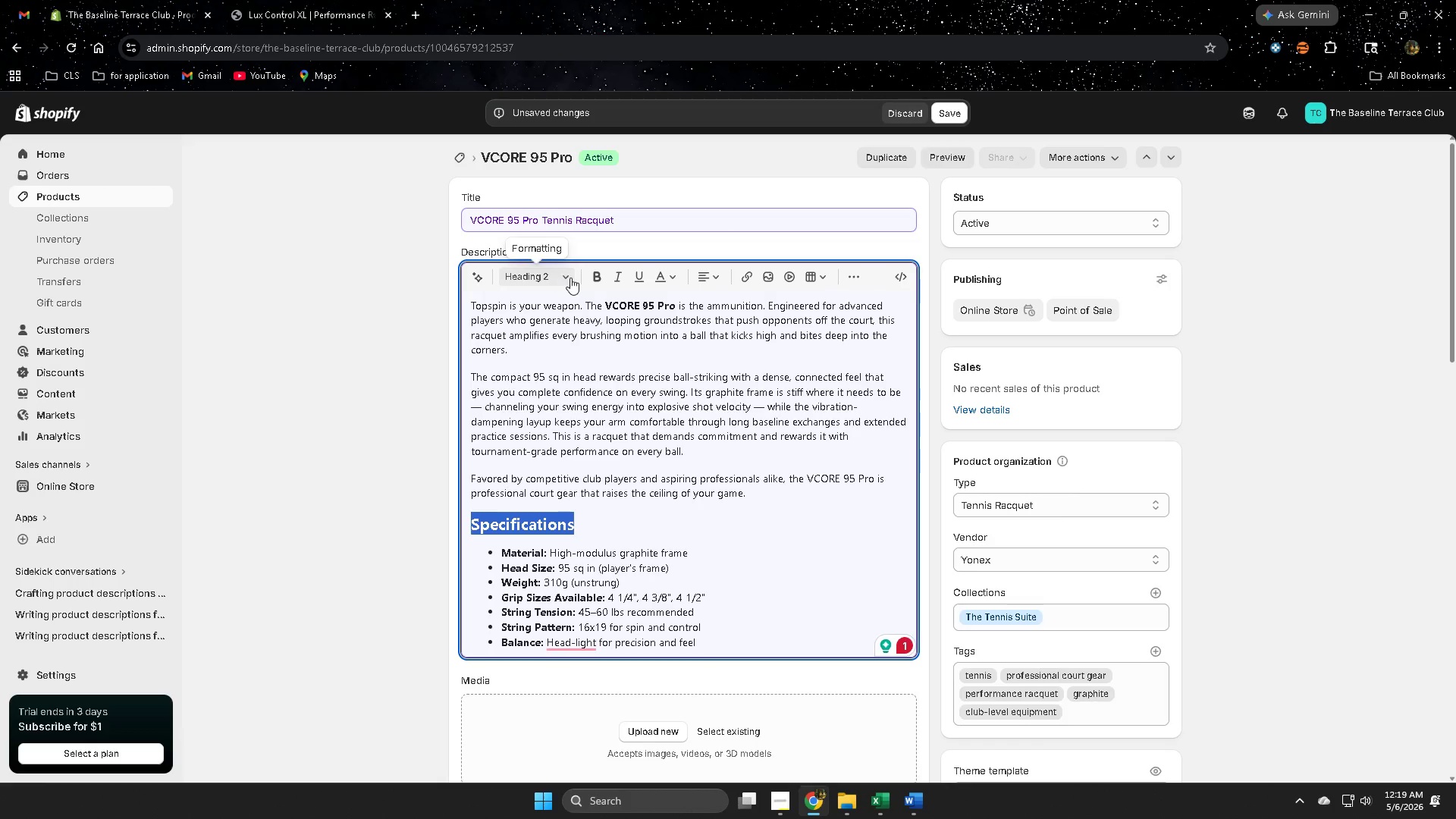 
left_click([568, 278])
 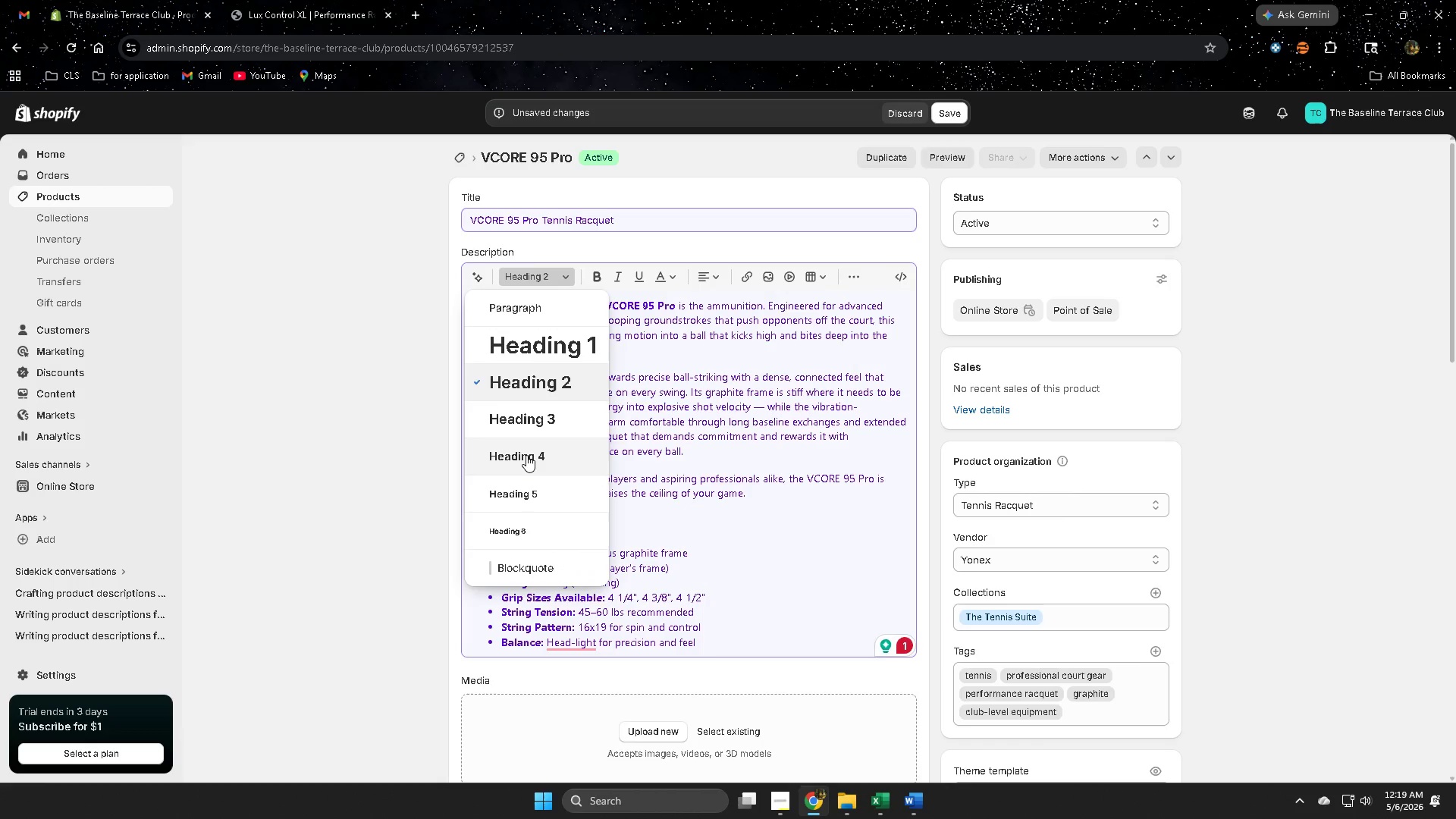 
double_click([326, 444])
 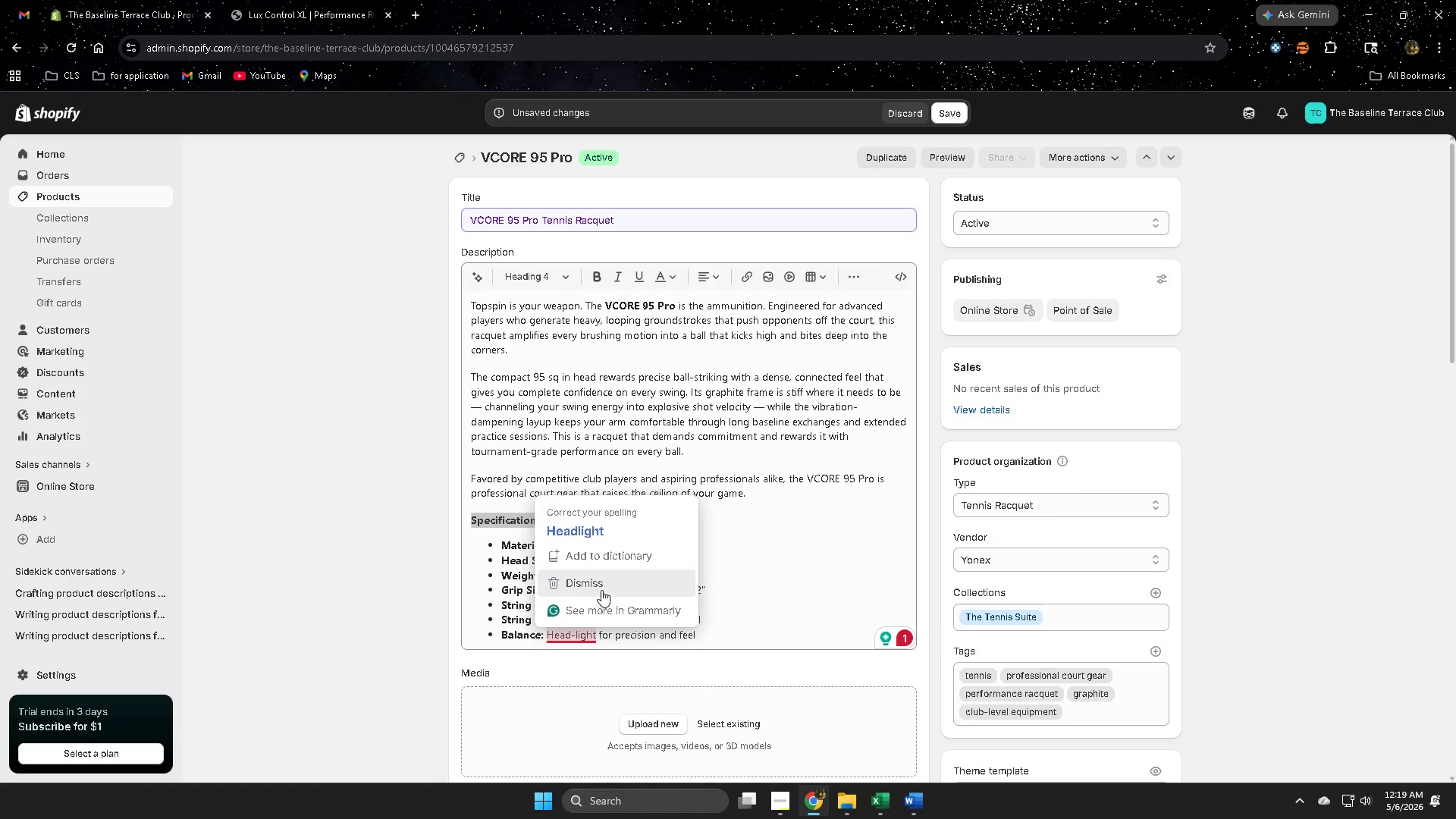 
left_click([582, 531])
 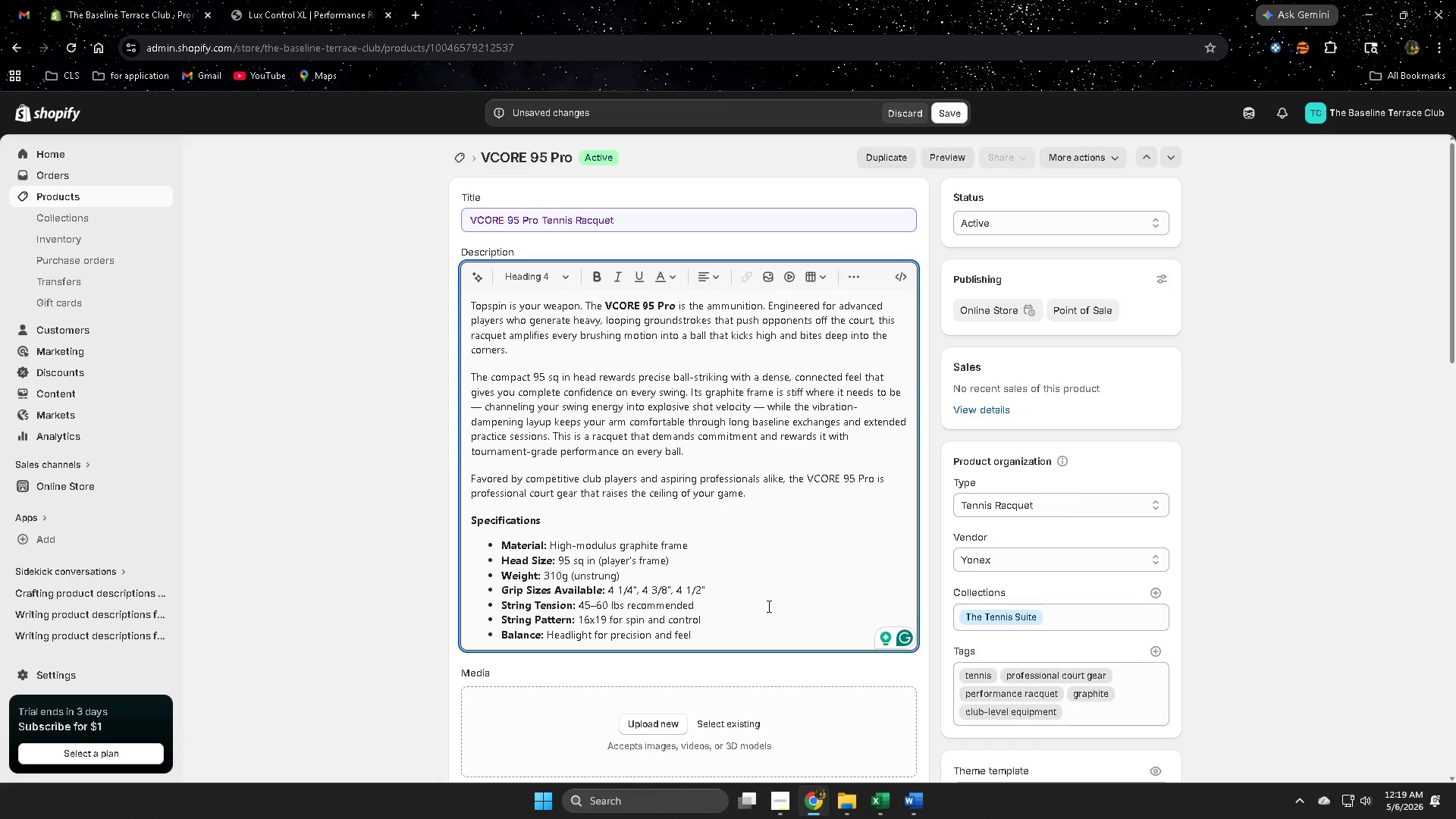 
scroll: coordinate [767, 606], scroll_direction: up, amount: 1.0
 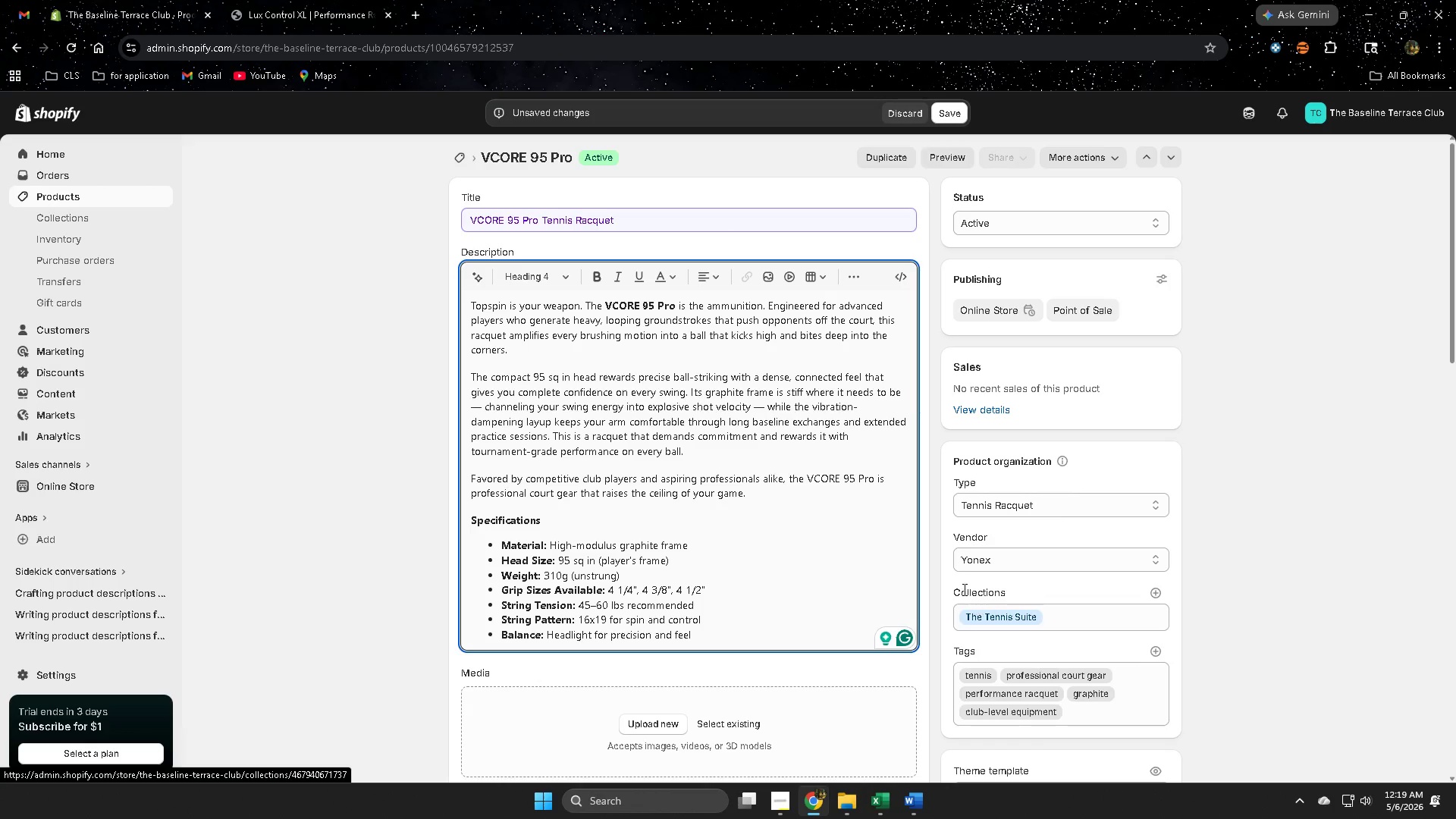 
wait(7.21)
 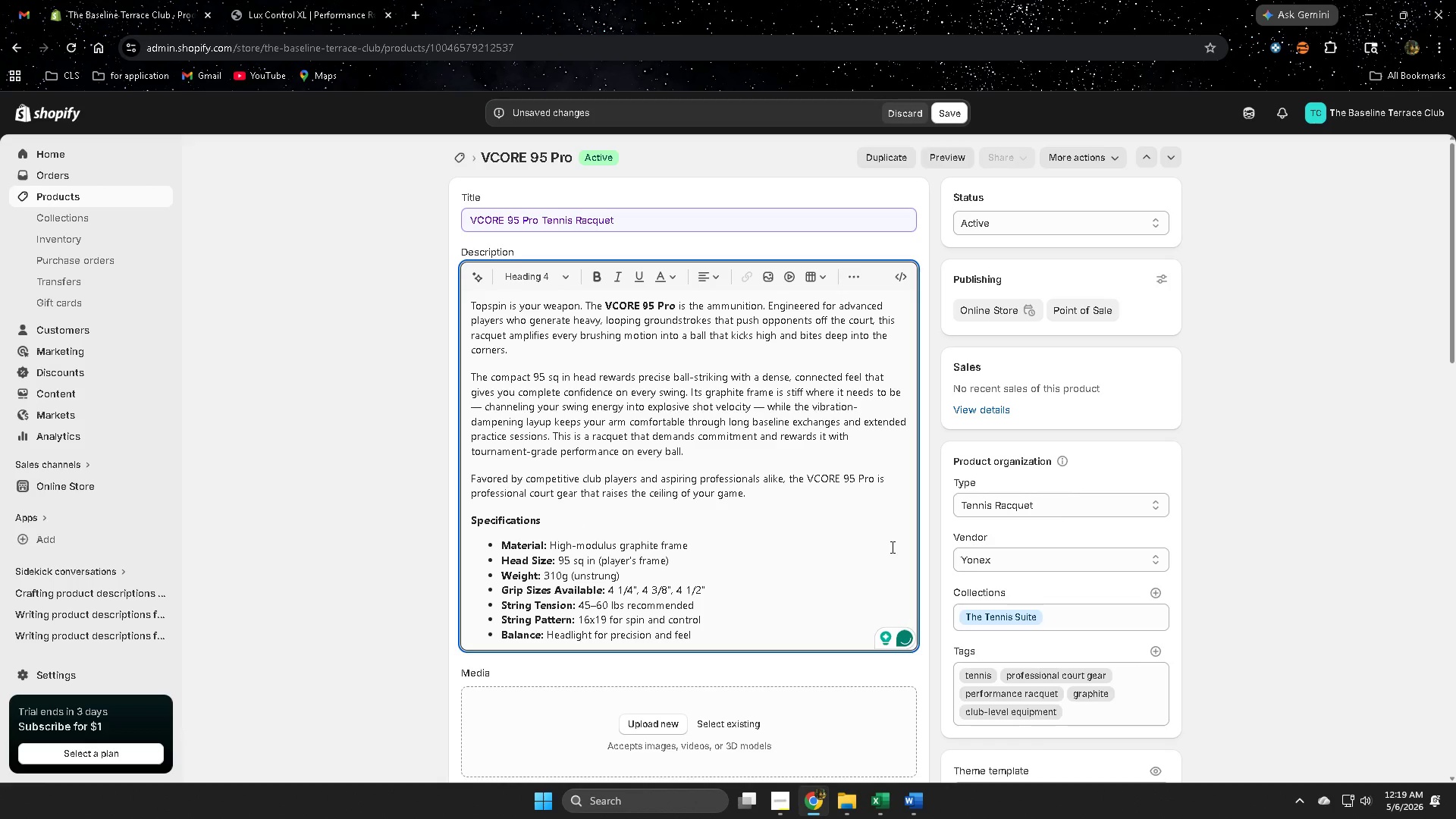 
scroll: coordinate [1260, 548], scroll_direction: down, amount: 8.0
 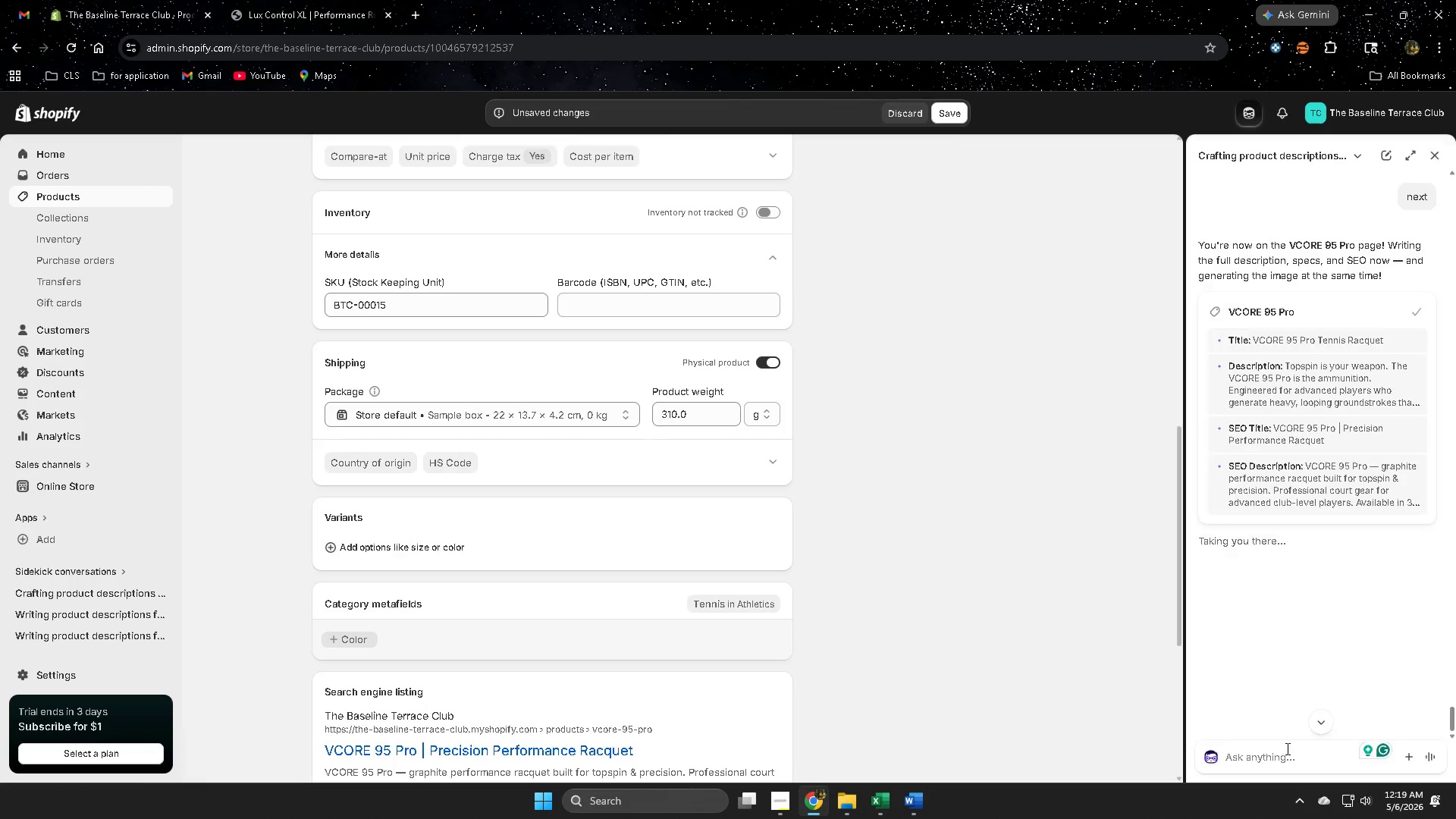 
type(image altr)
key(Backspace)
key(Backspace)
type(t text)
 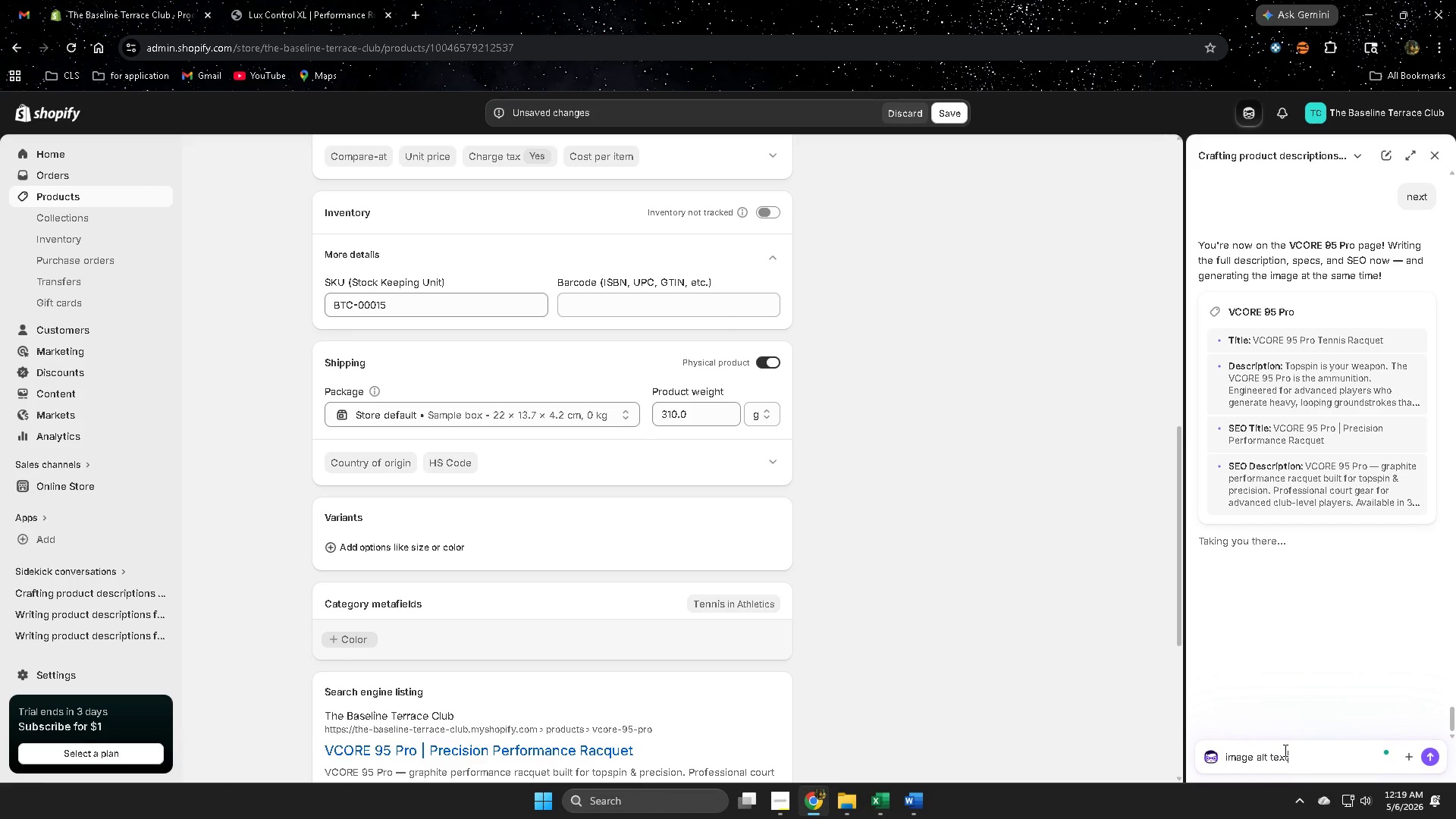 
key(Enter)
 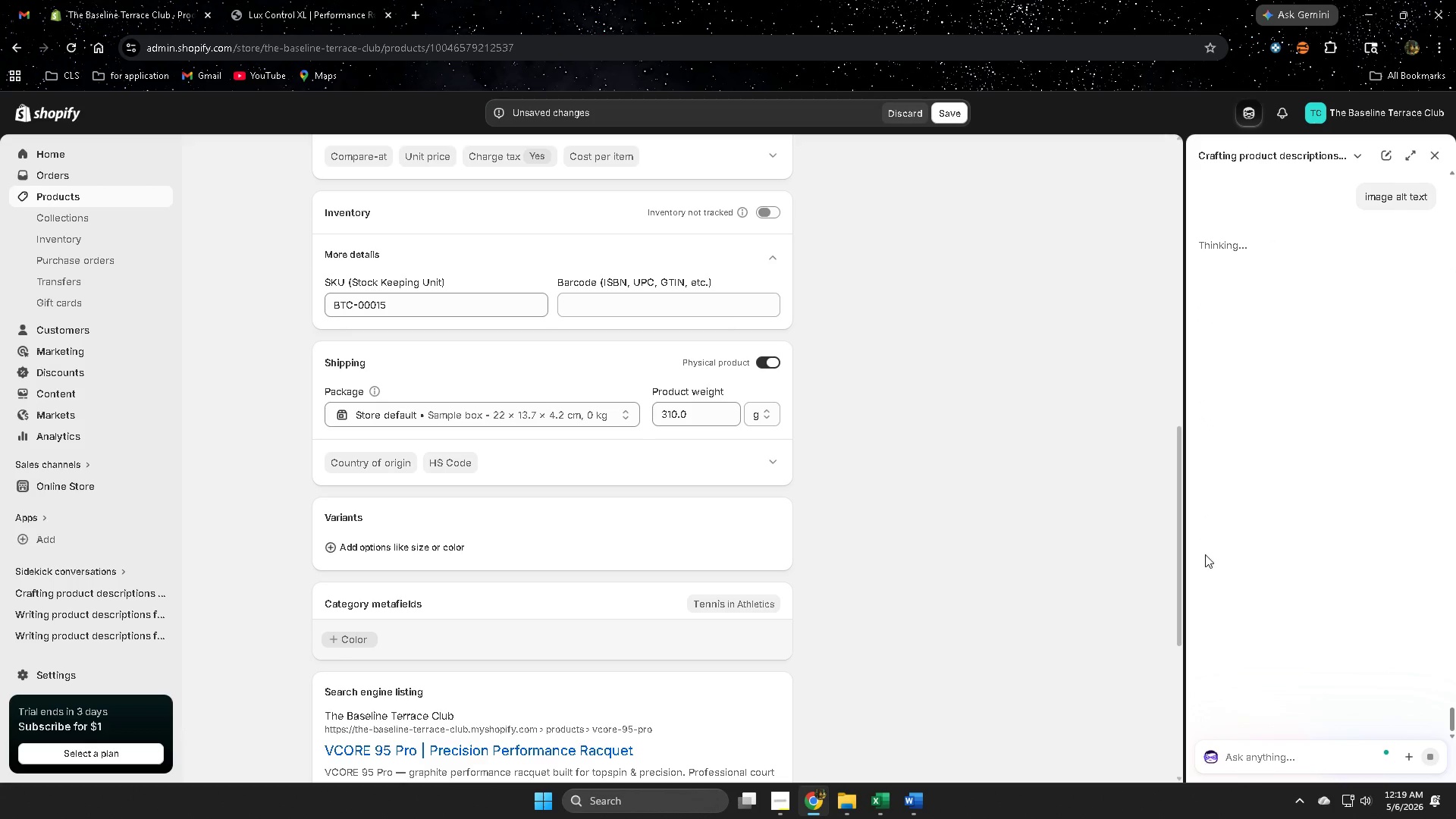 
scroll: coordinate [927, 527], scroll_direction: down, amount: 7.0
 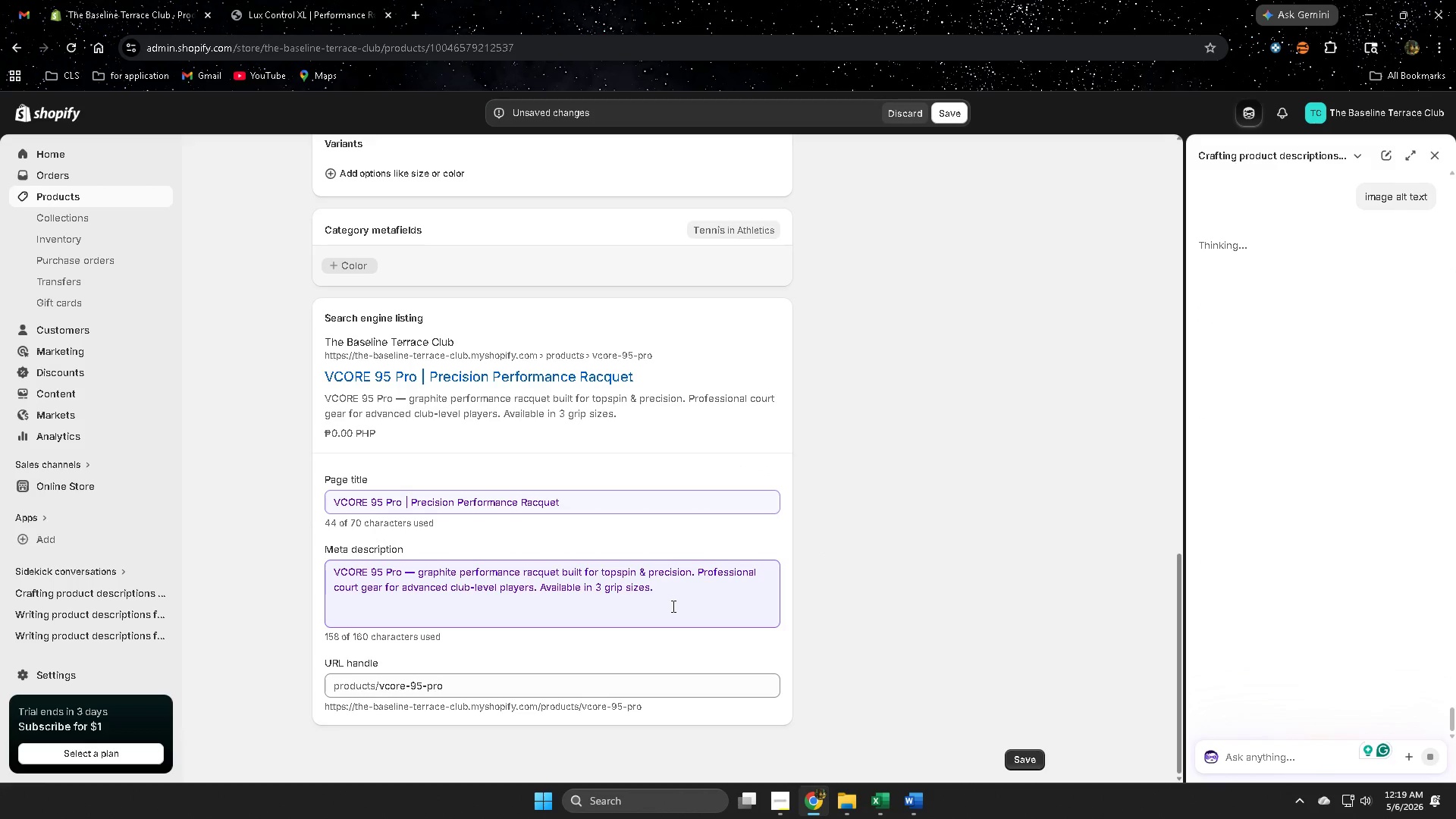 
left_click([679, 599])
 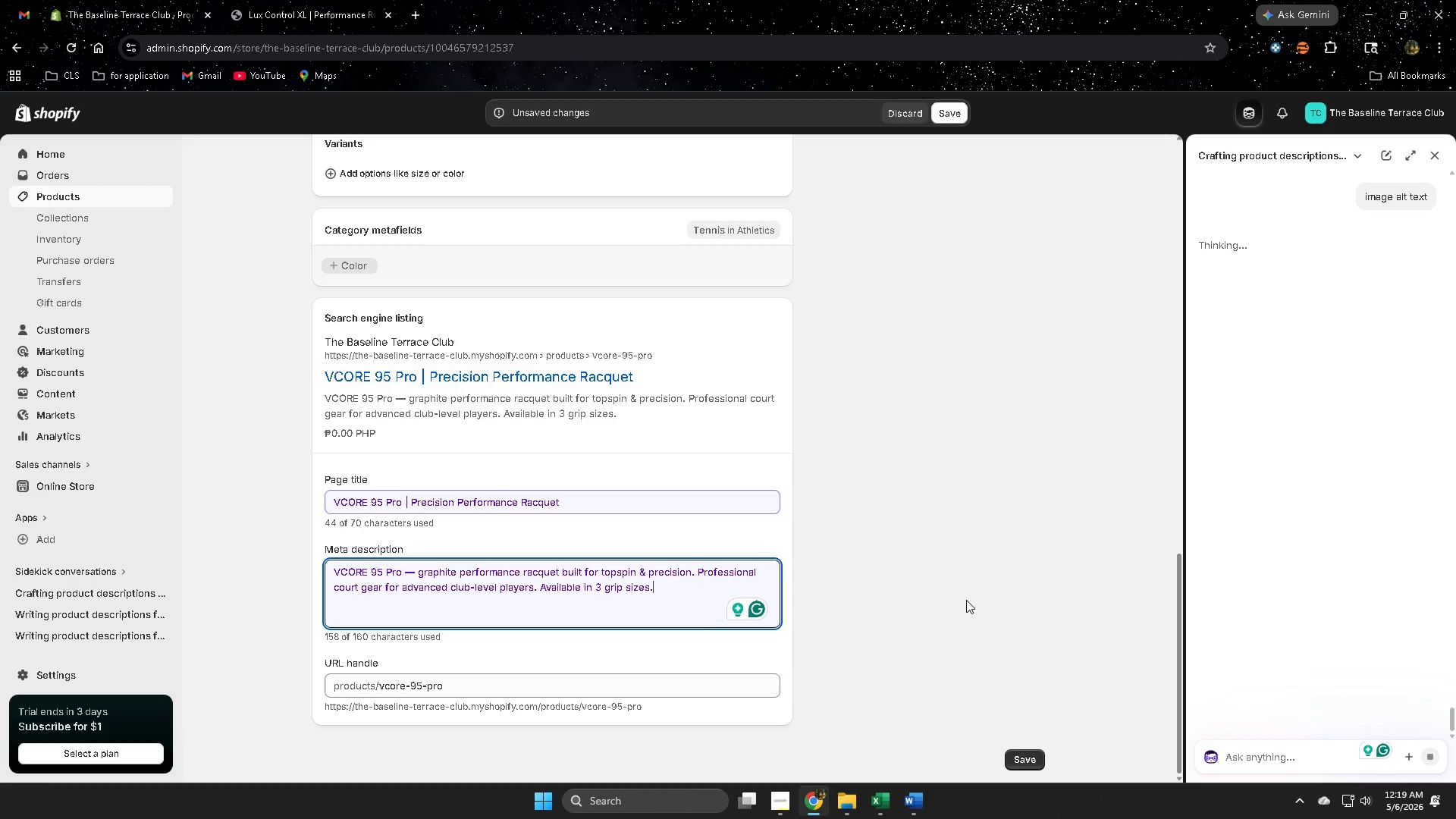 
wait(12.77)
 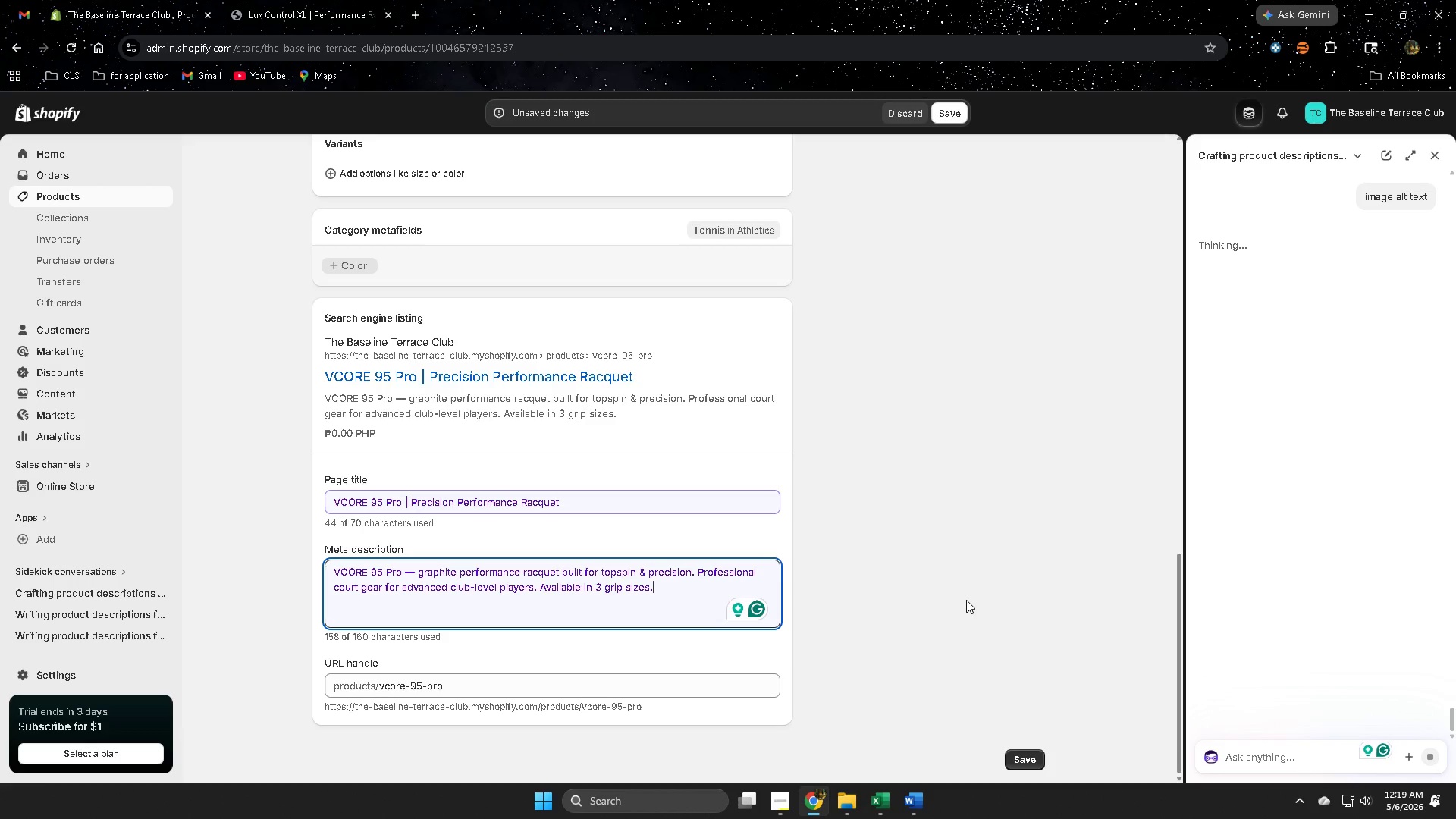 
scroll: coordinate [895, 488], scroll_direction: up, amount: 16.0
 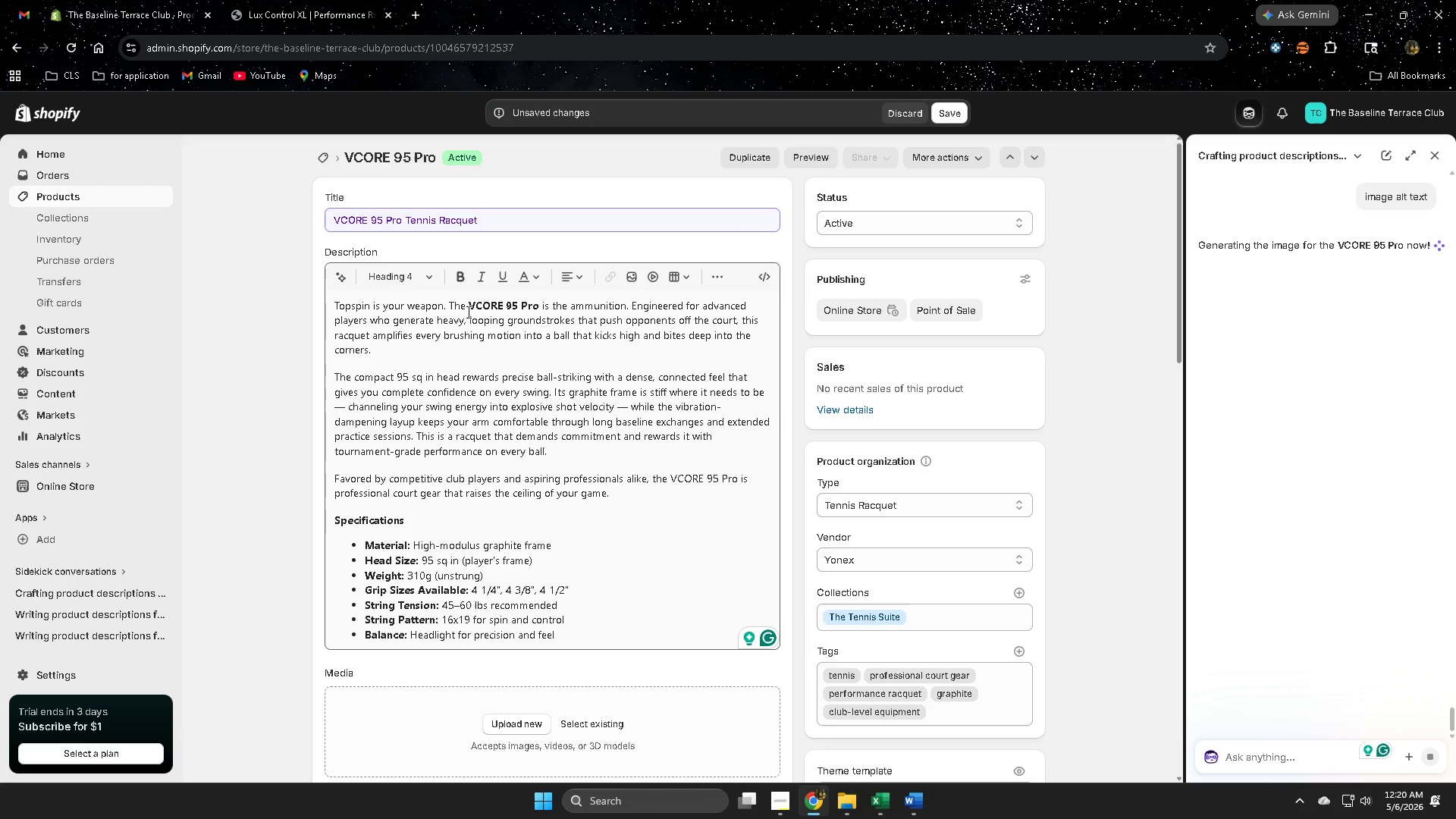 
left_click([480, 306])
 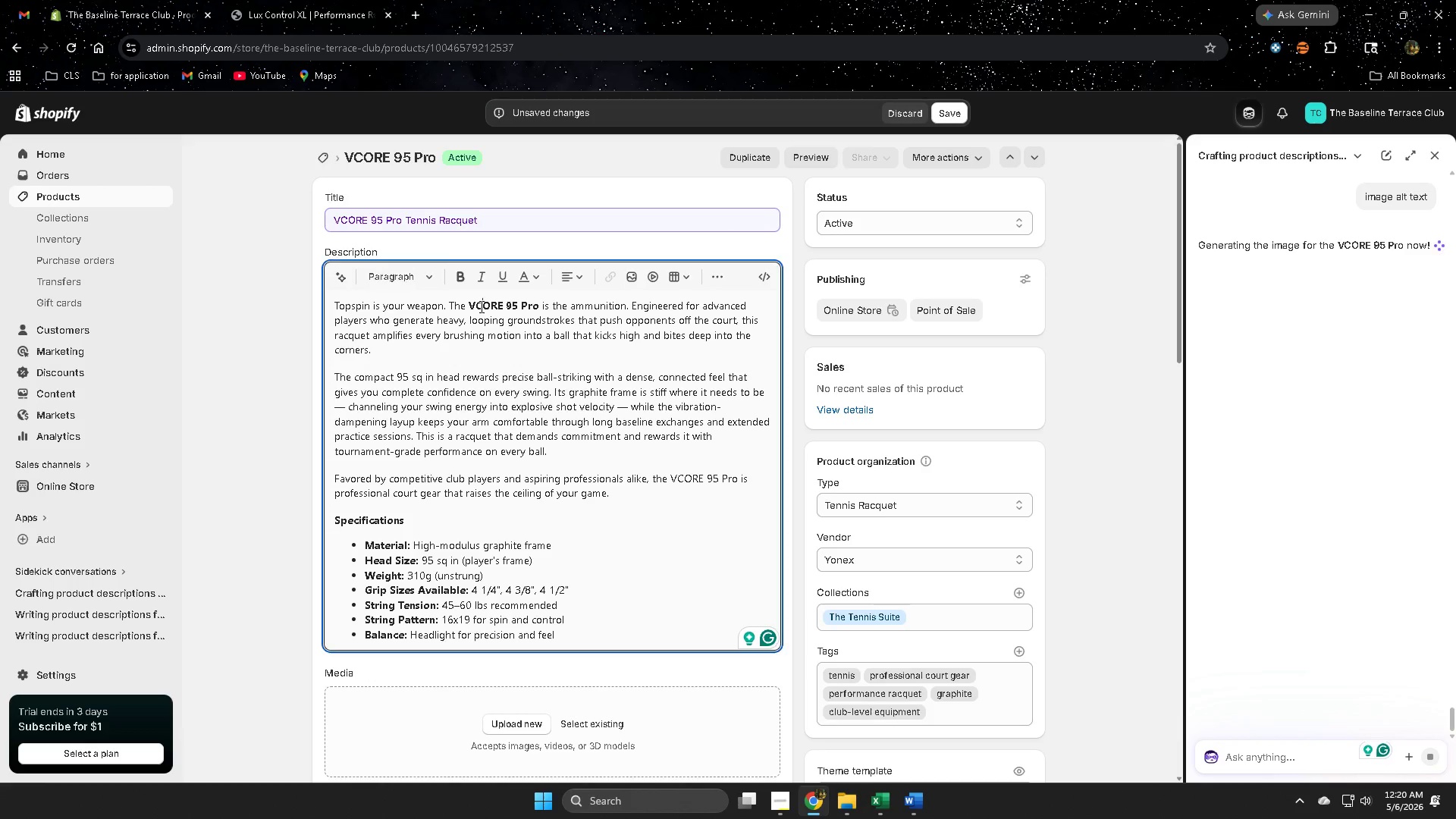 
left_click_drag(start_coordinate=[480, 306], to_coordinate=[524, 301])
 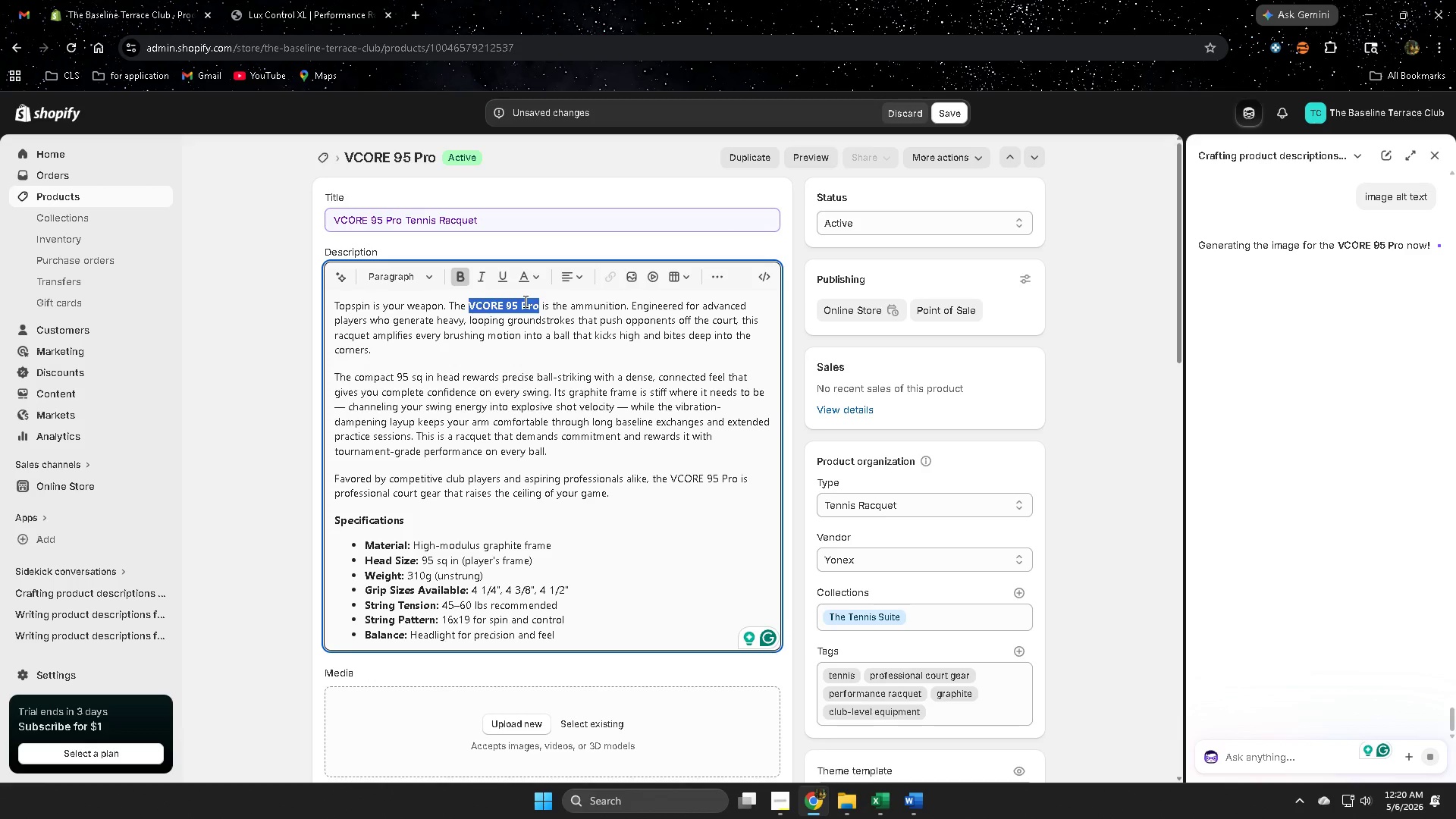 
key(Control+ControlLeft)
 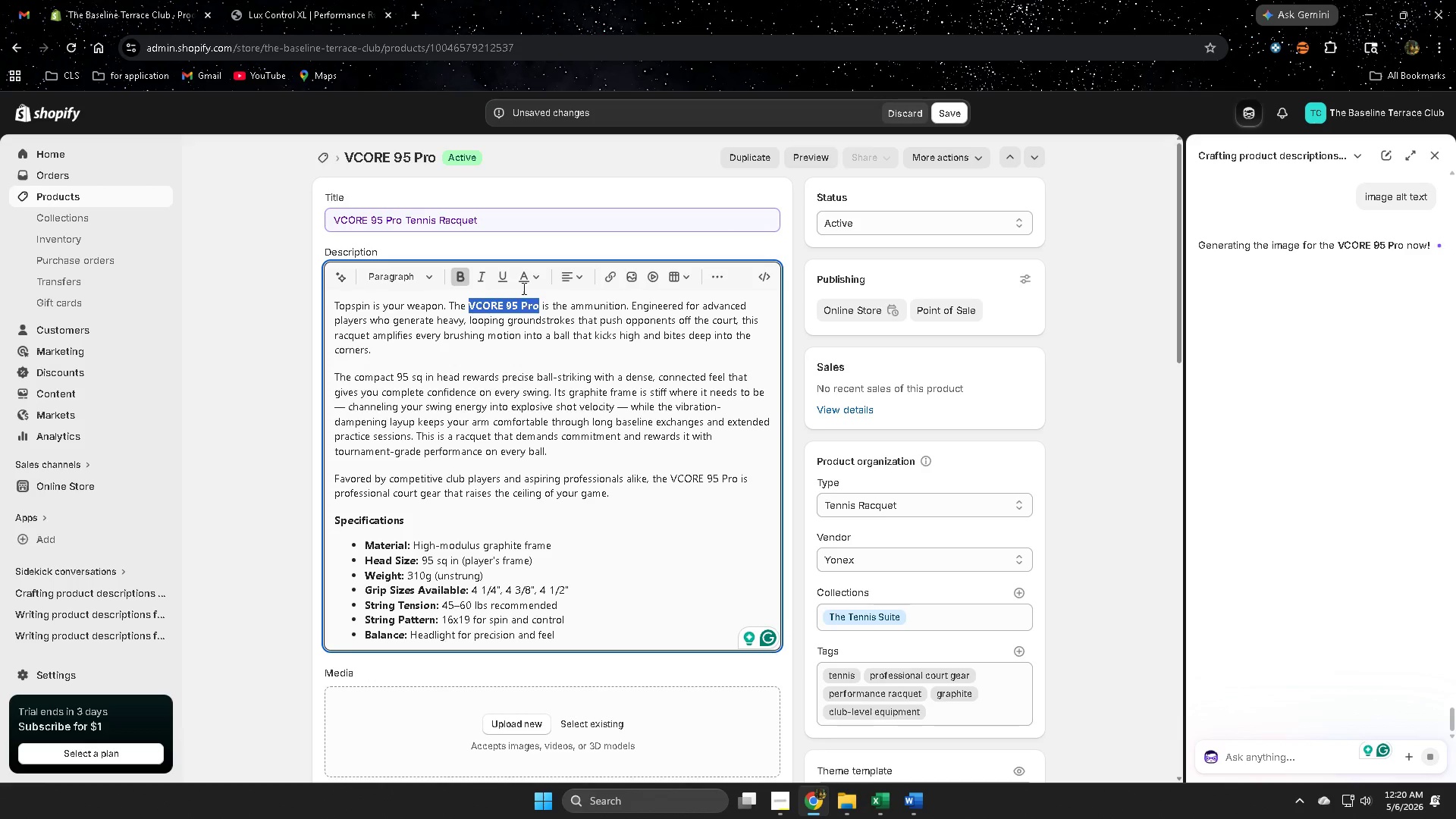 
key(Control+C)
 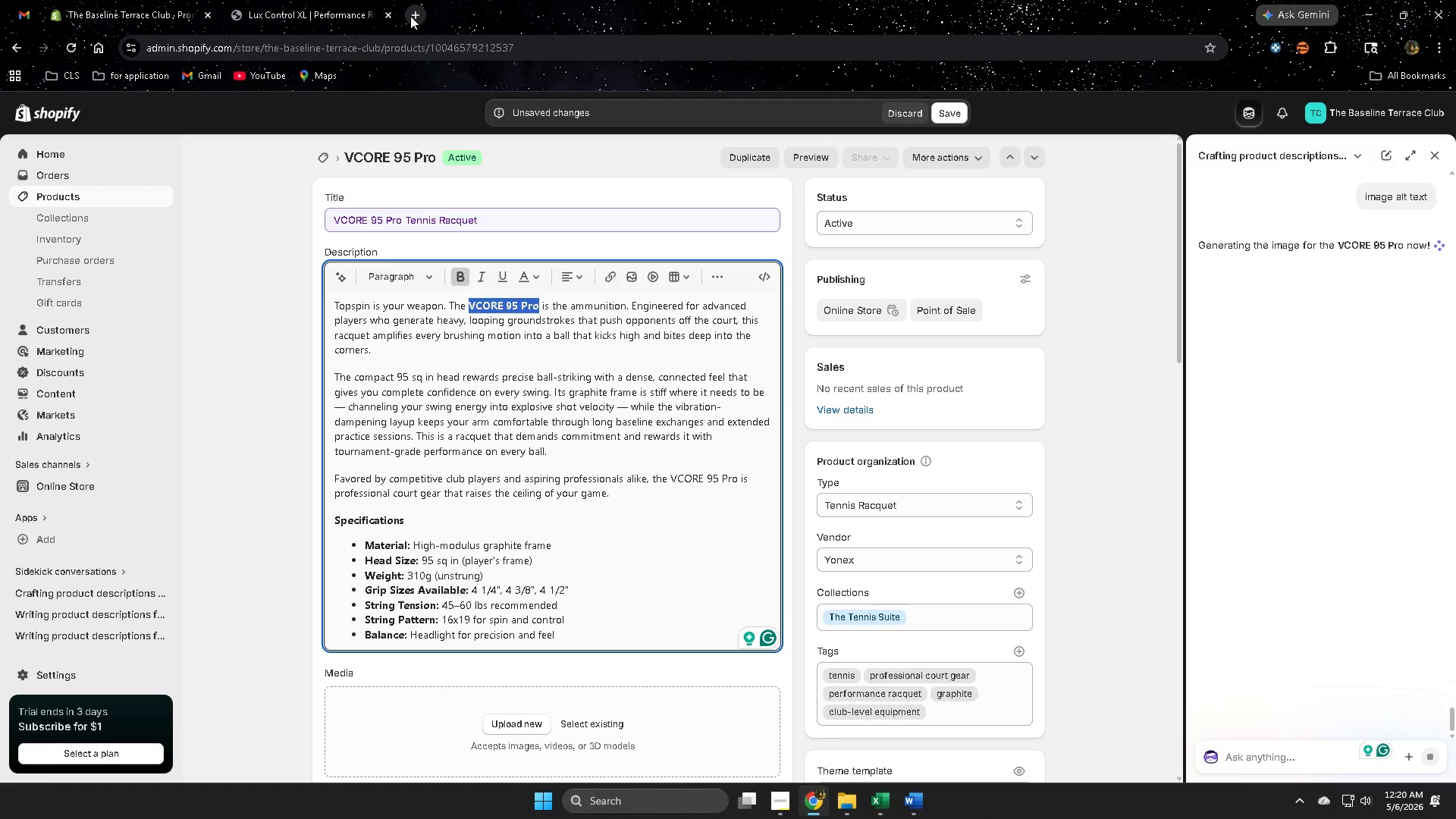 
left_click([414, 16])
 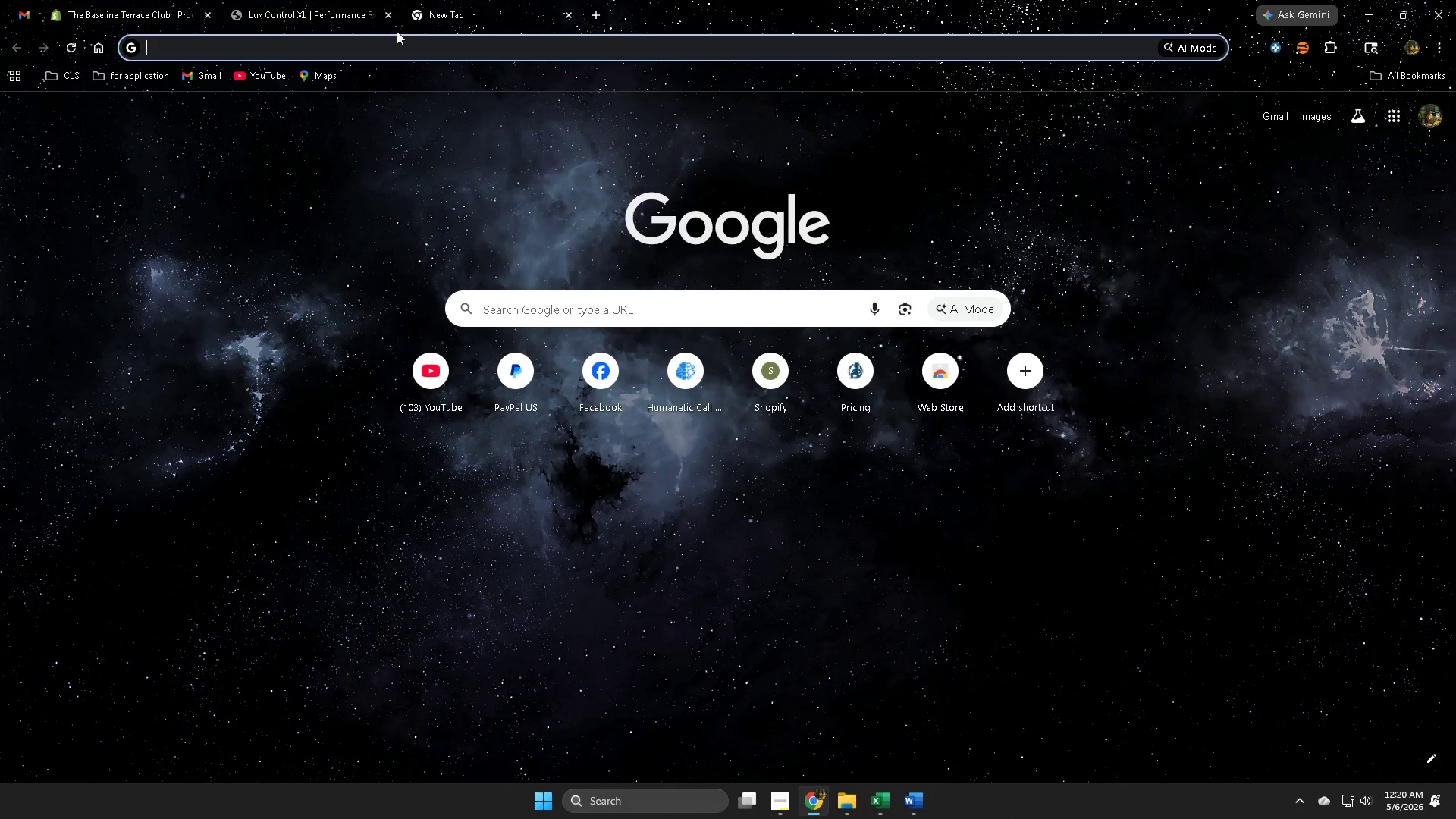 
key(Control+ControlLeft)
 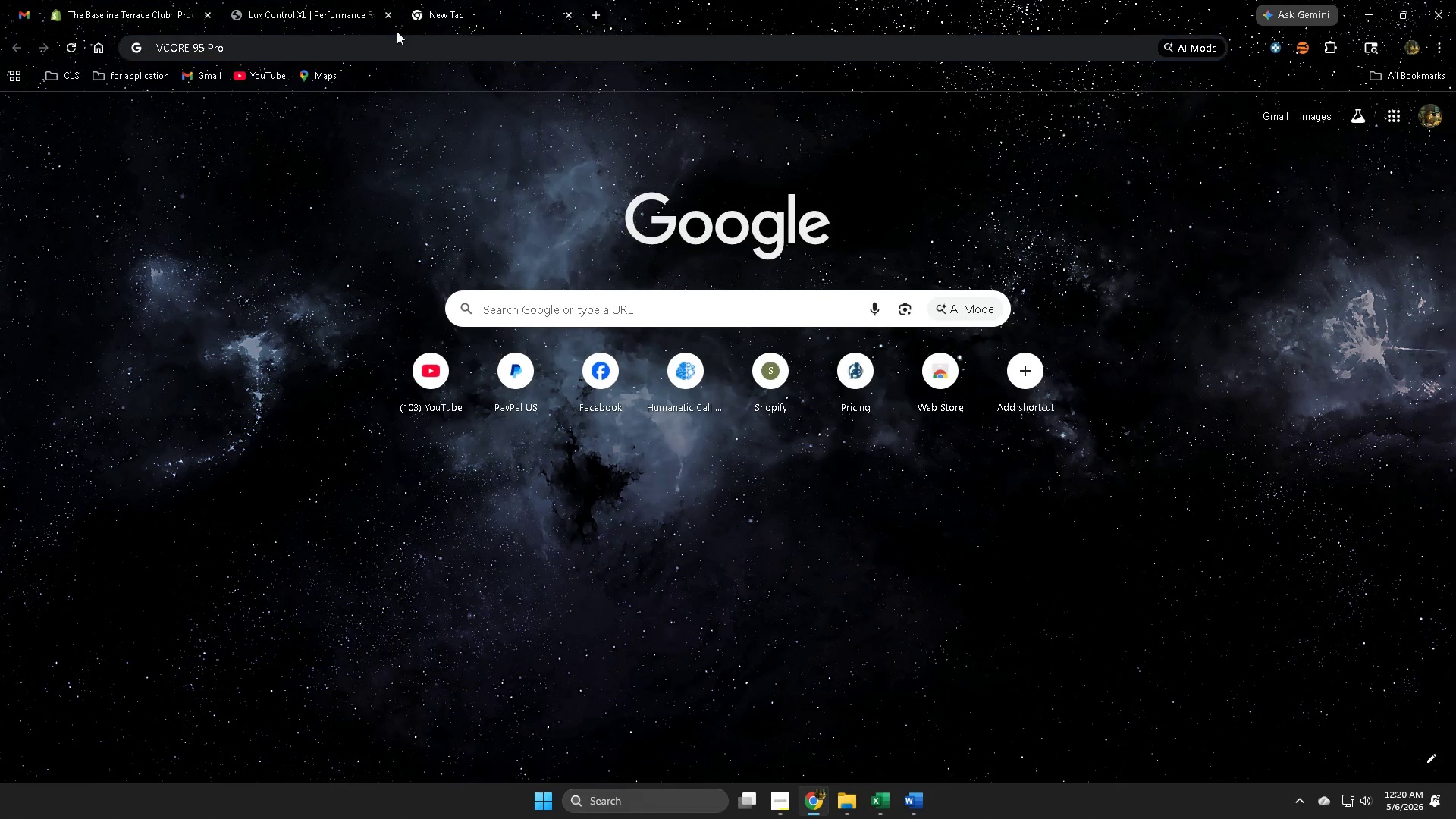 
key(Control+V)
 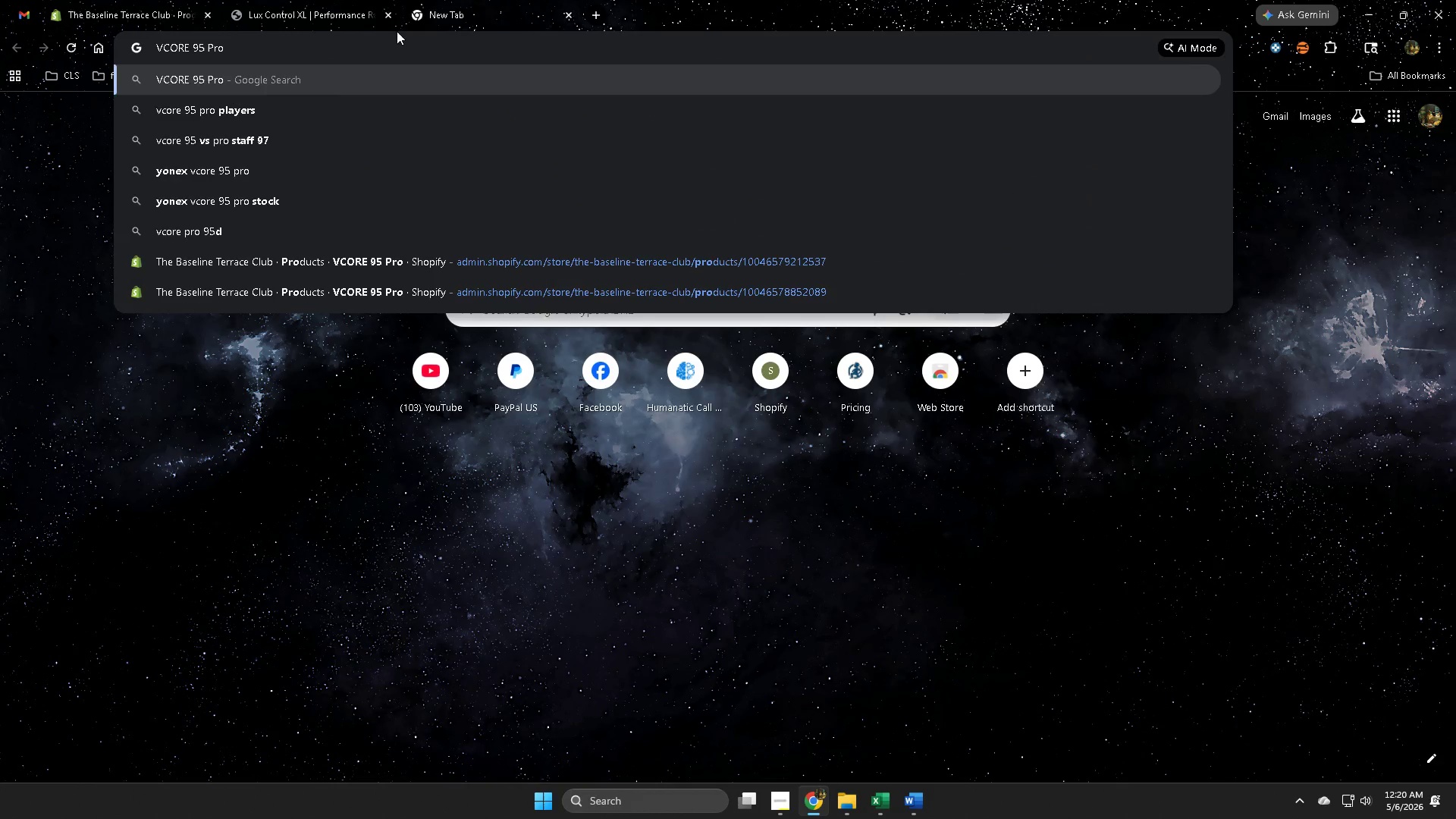 
key(Enter)
 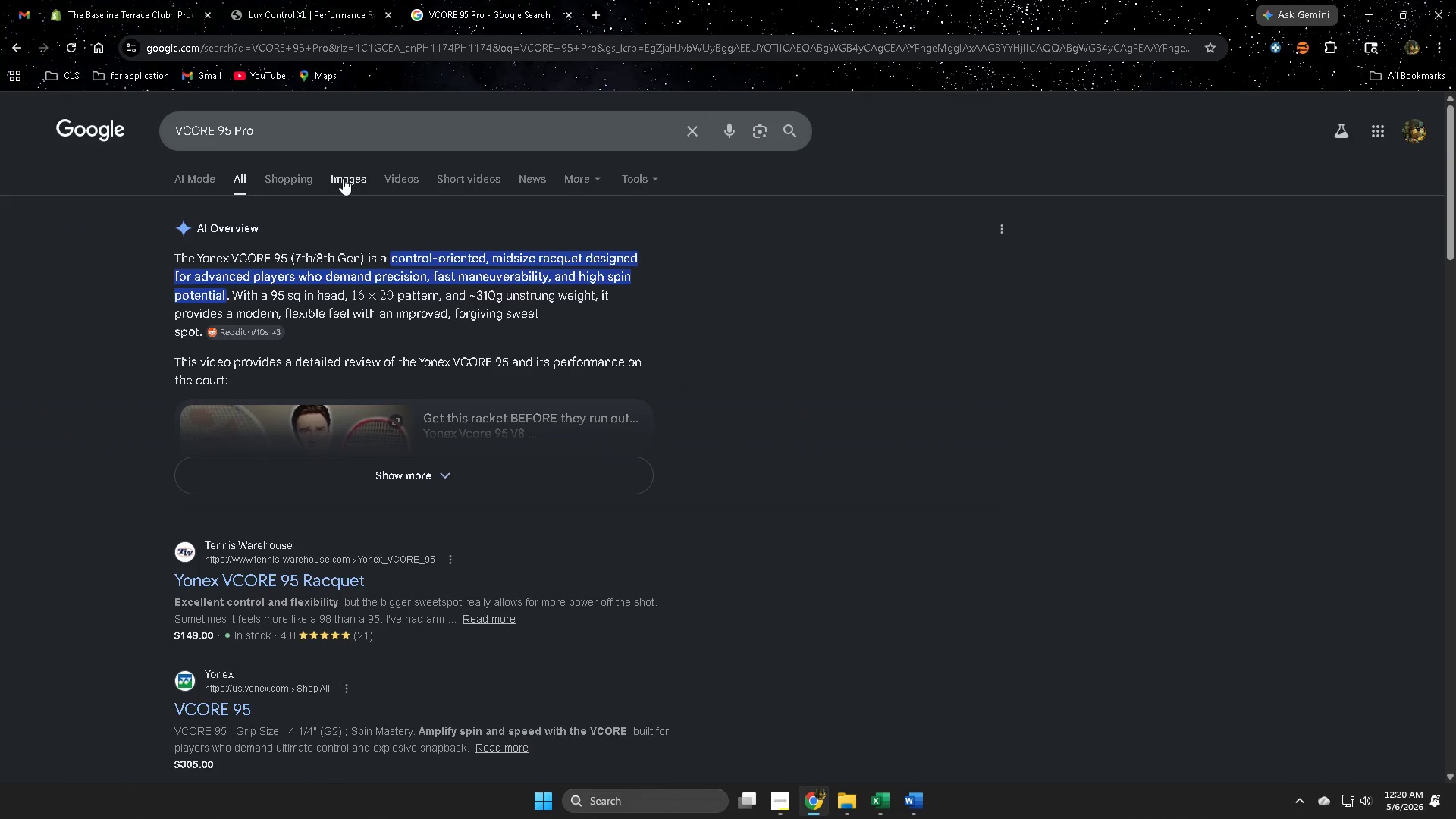 
left_click([342, 178])
 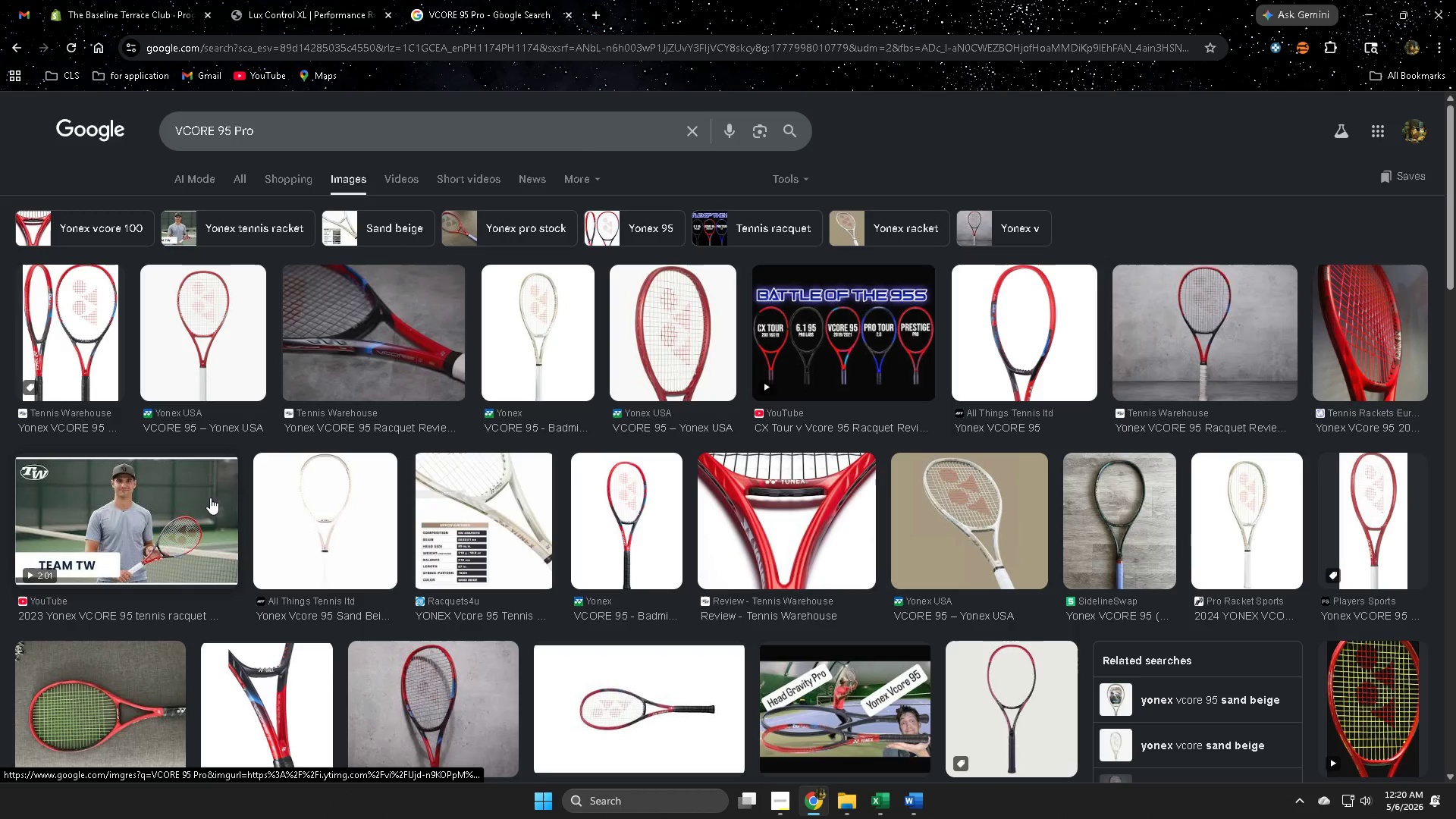 
wait(5.59)
 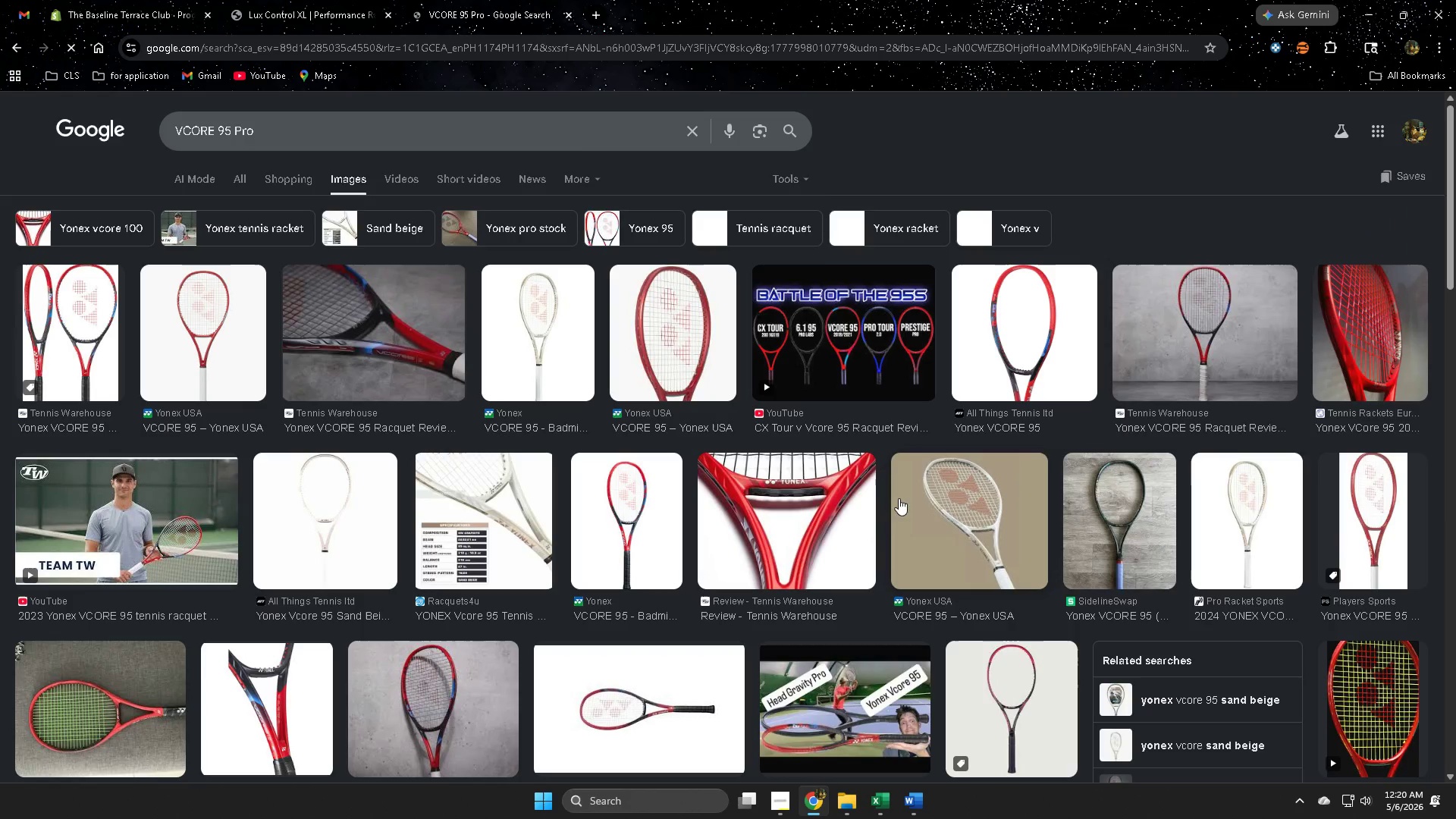 
left_click([189, 315])
 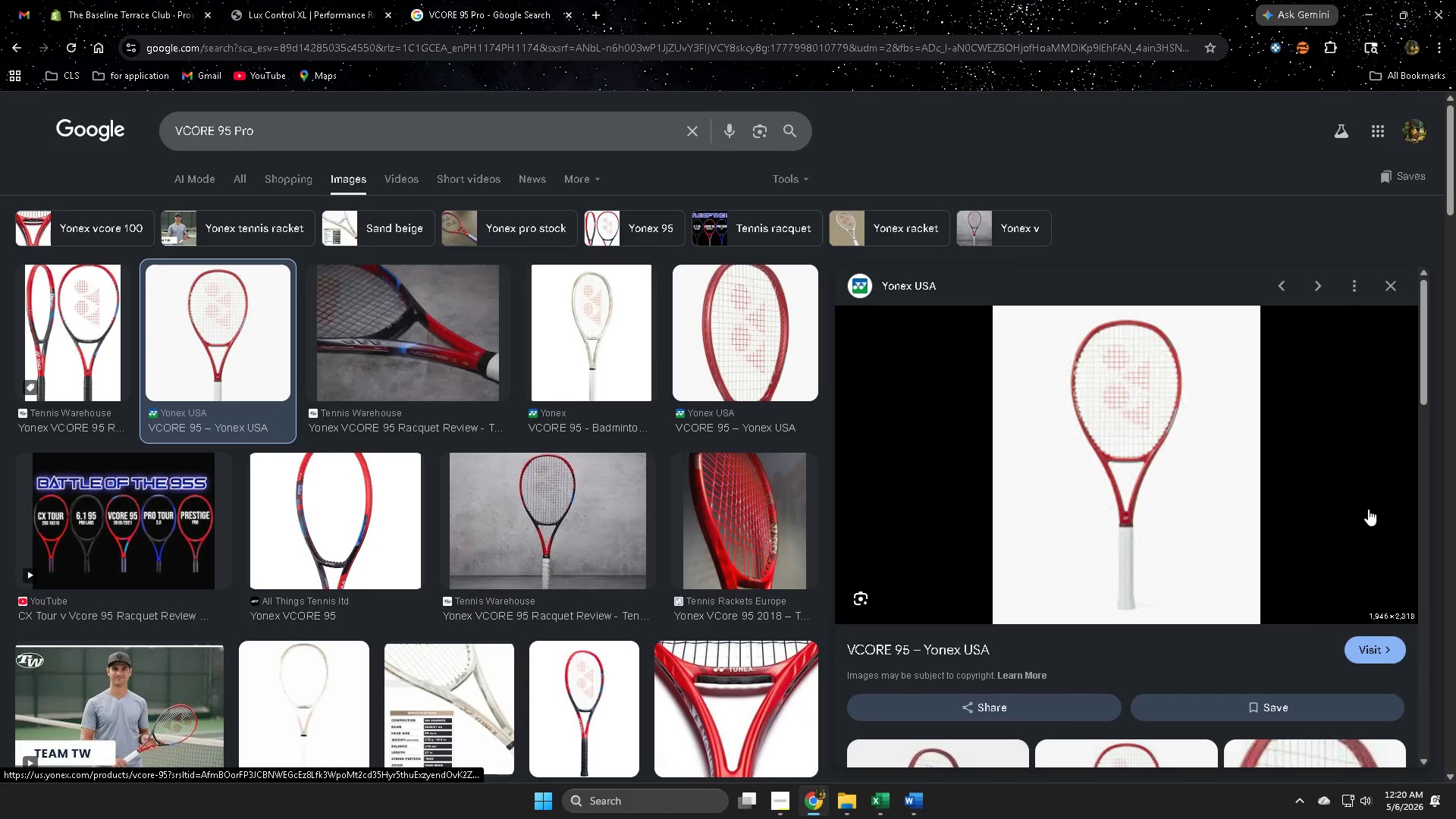 
scroll: coordinate [1368, 509], scroll_direction: none, amount: 0.0
 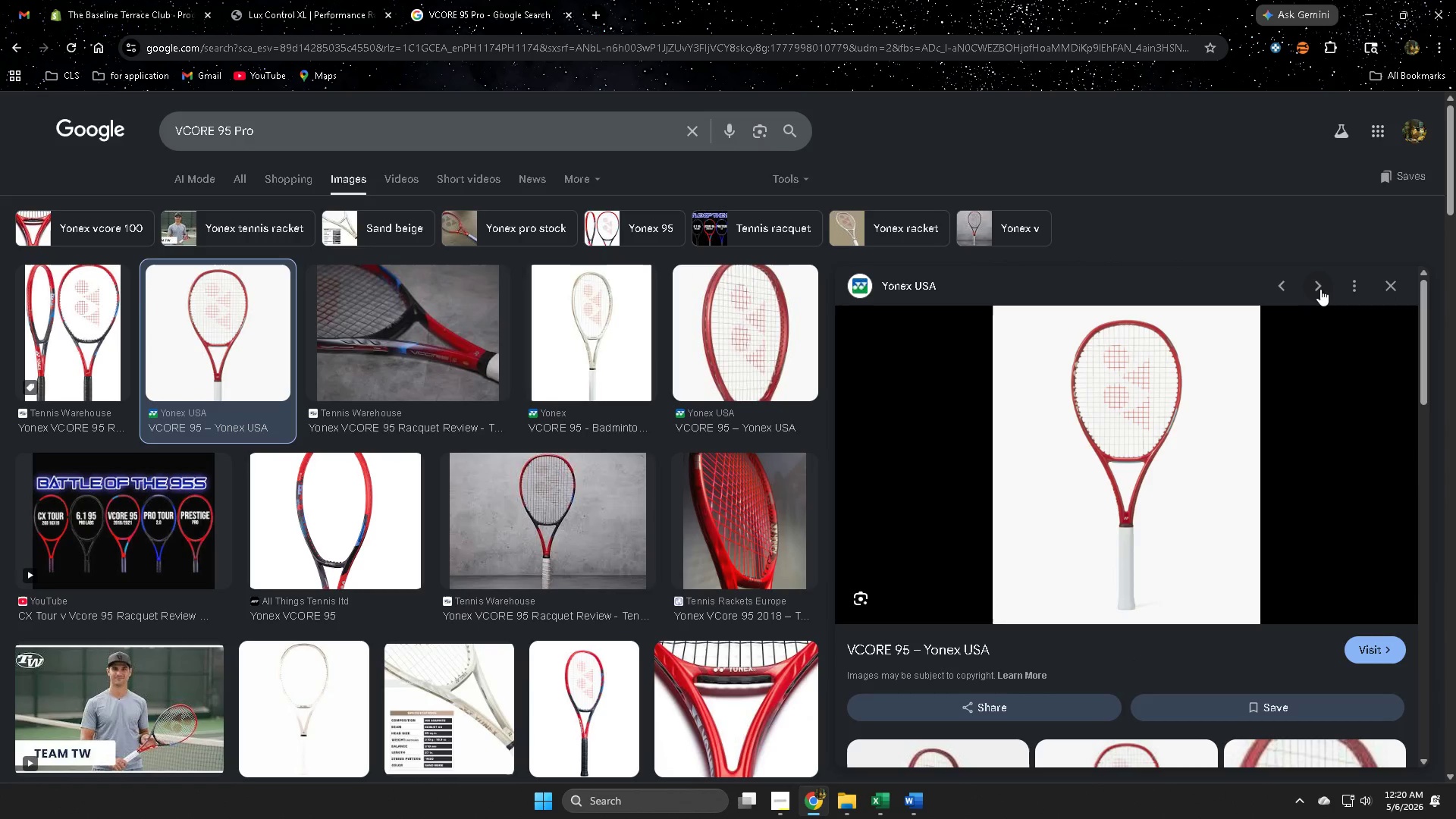 
left_click([1320, 289])
 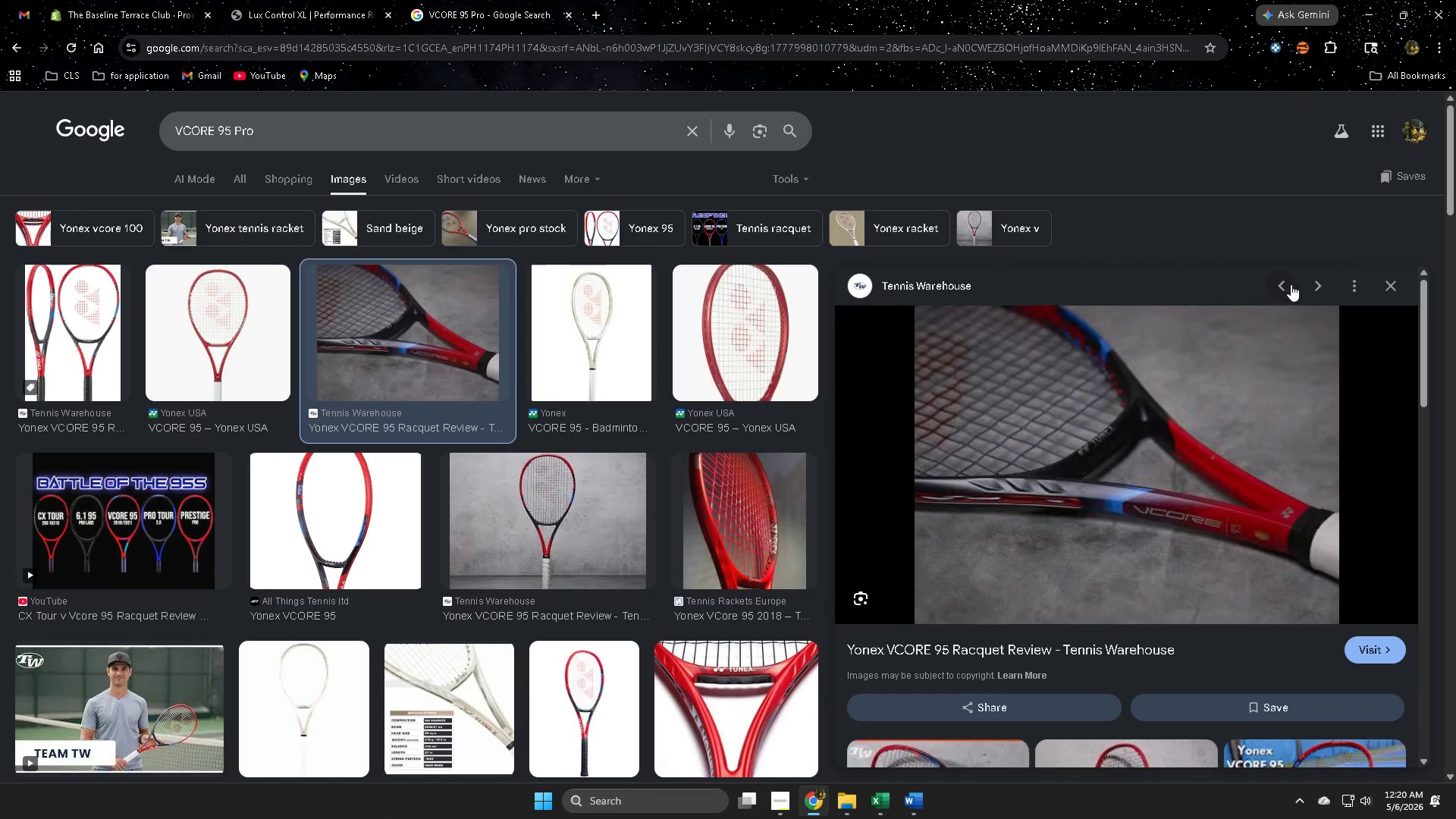 
left_click([1282, 284])
 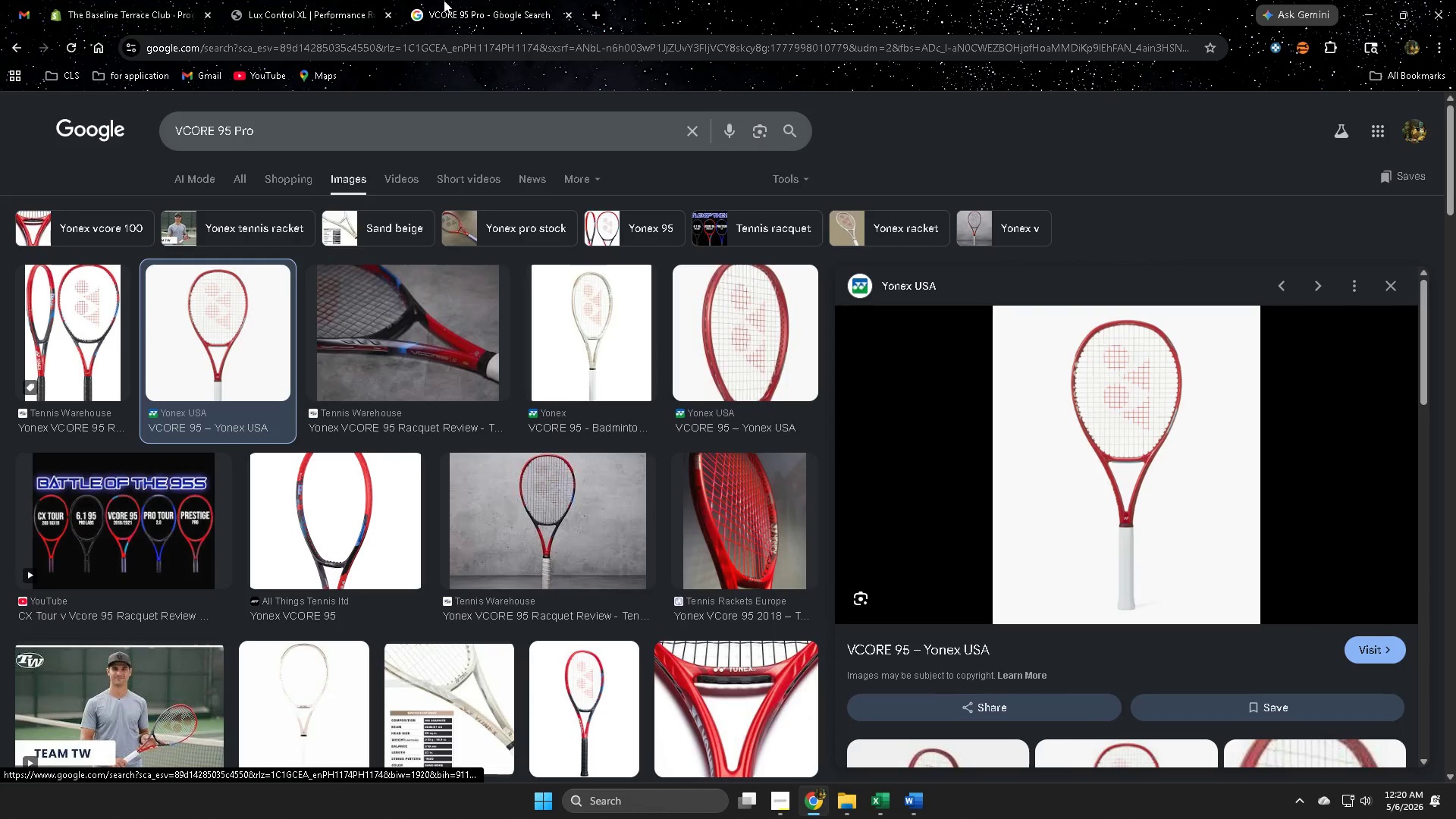 
mouse_move([448, 0])
 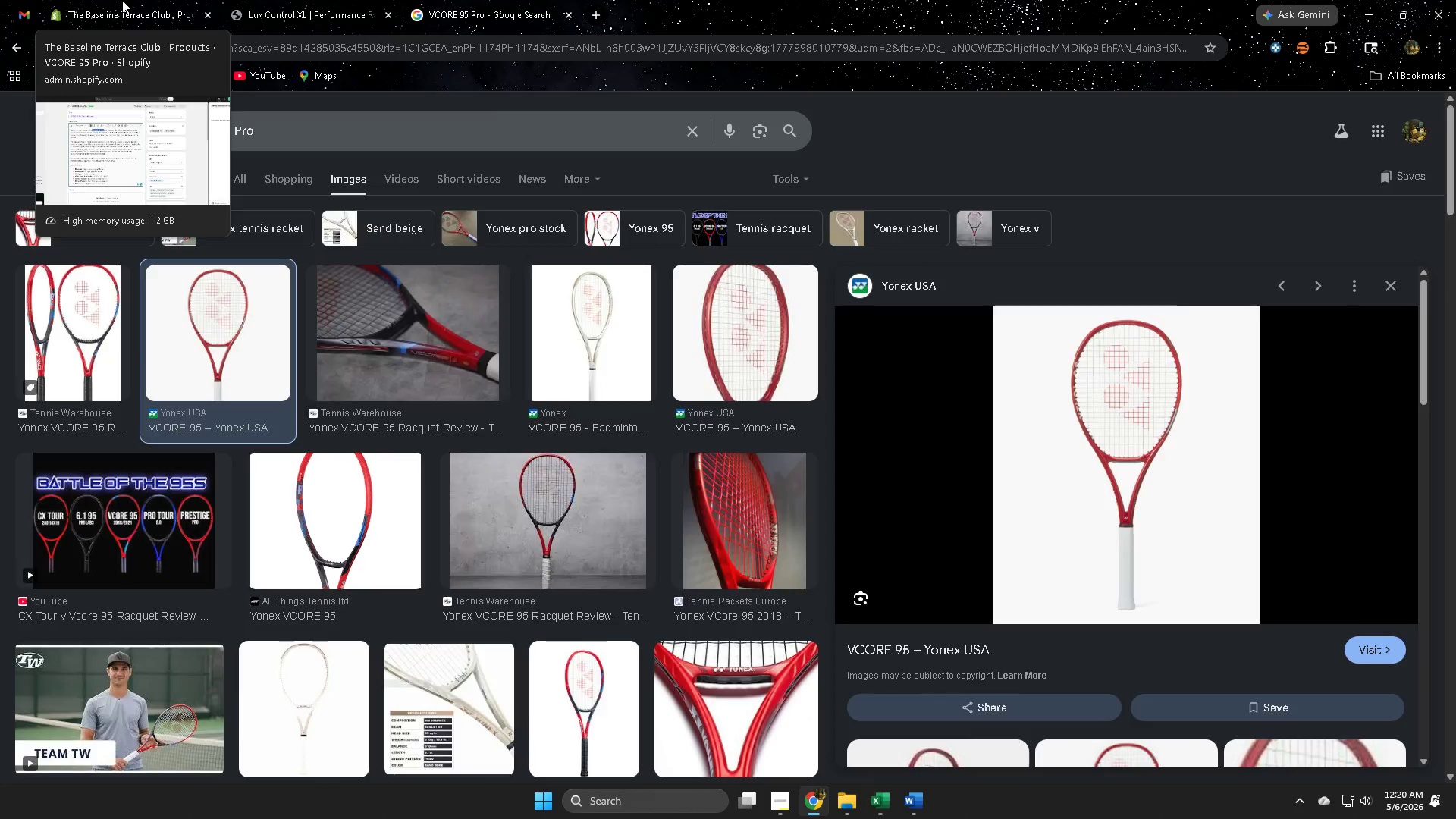 
left_click([122, 0])
 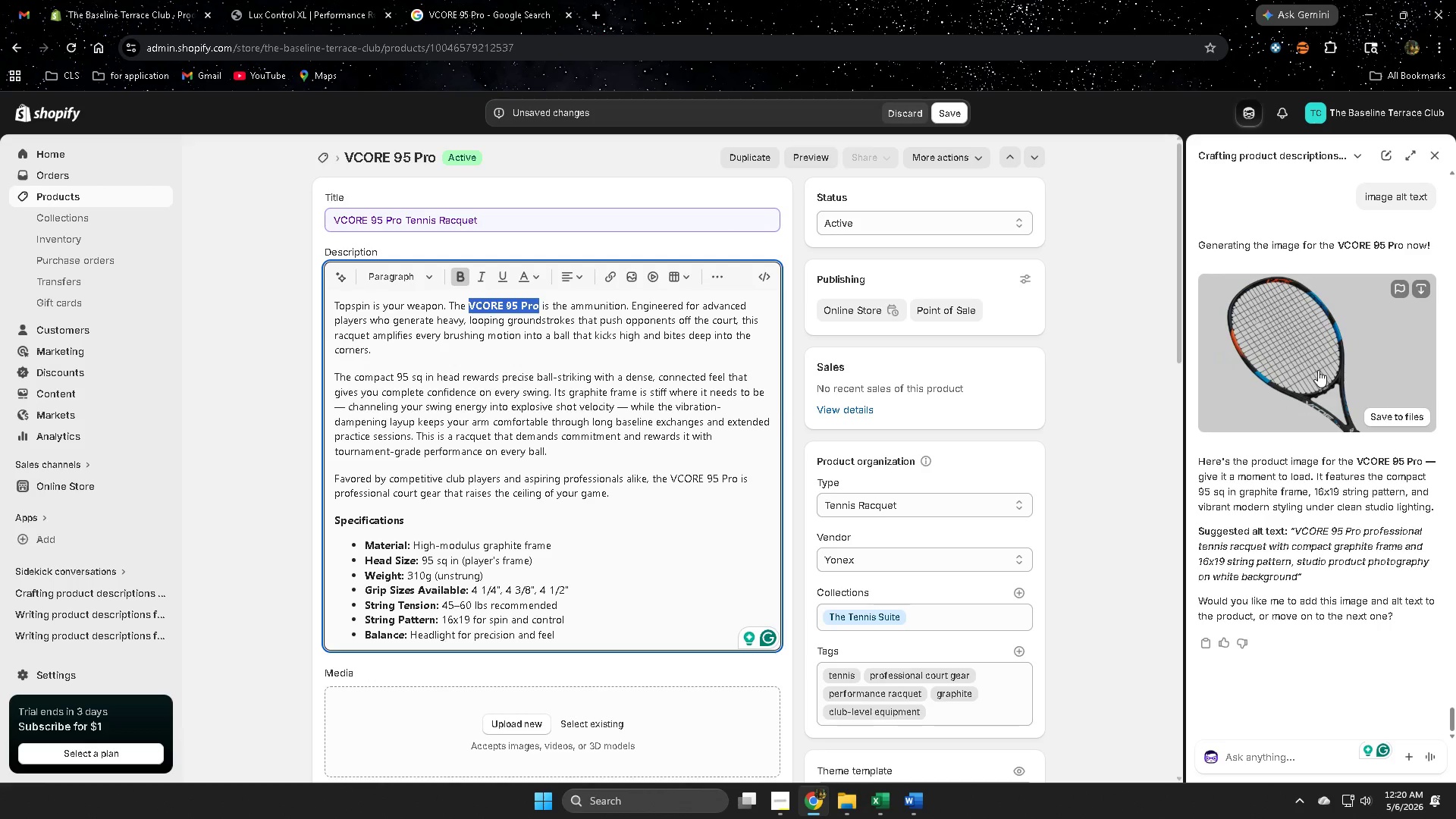 
wait(5.84)
 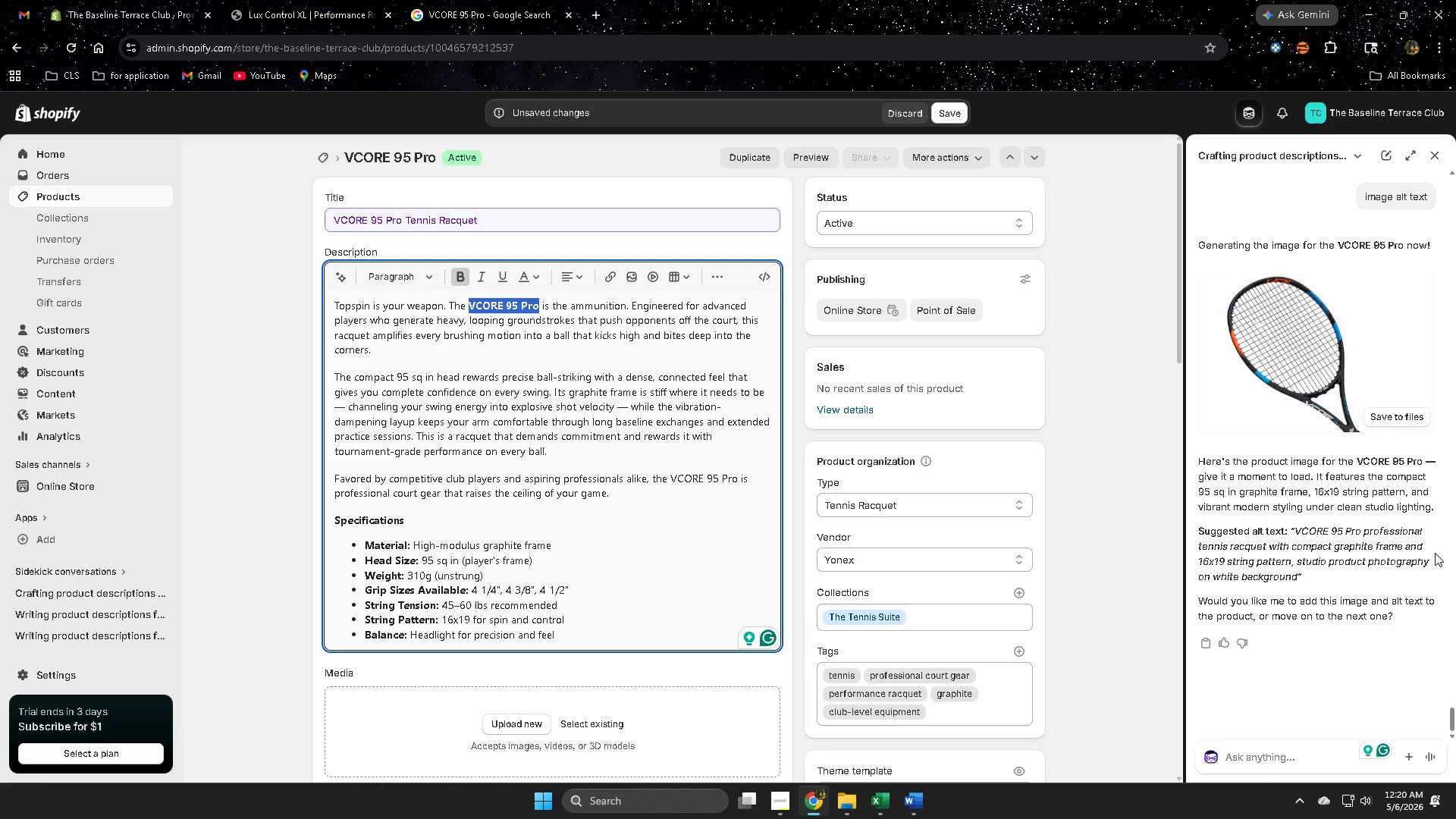 
left_click([460, 0])
 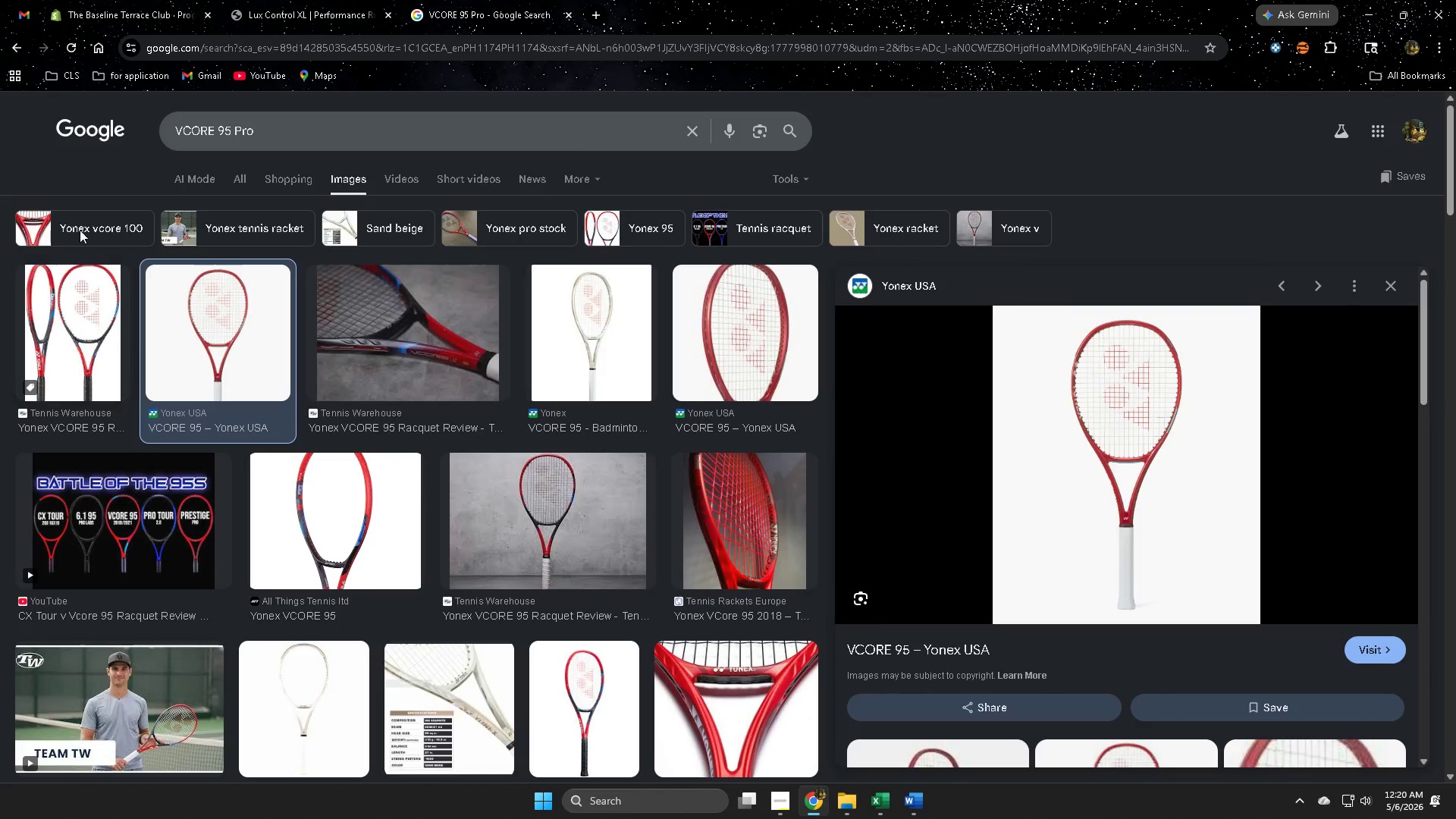 
scroll: coordinate [461, 510], scroll_direction: down, amount: 2.0
 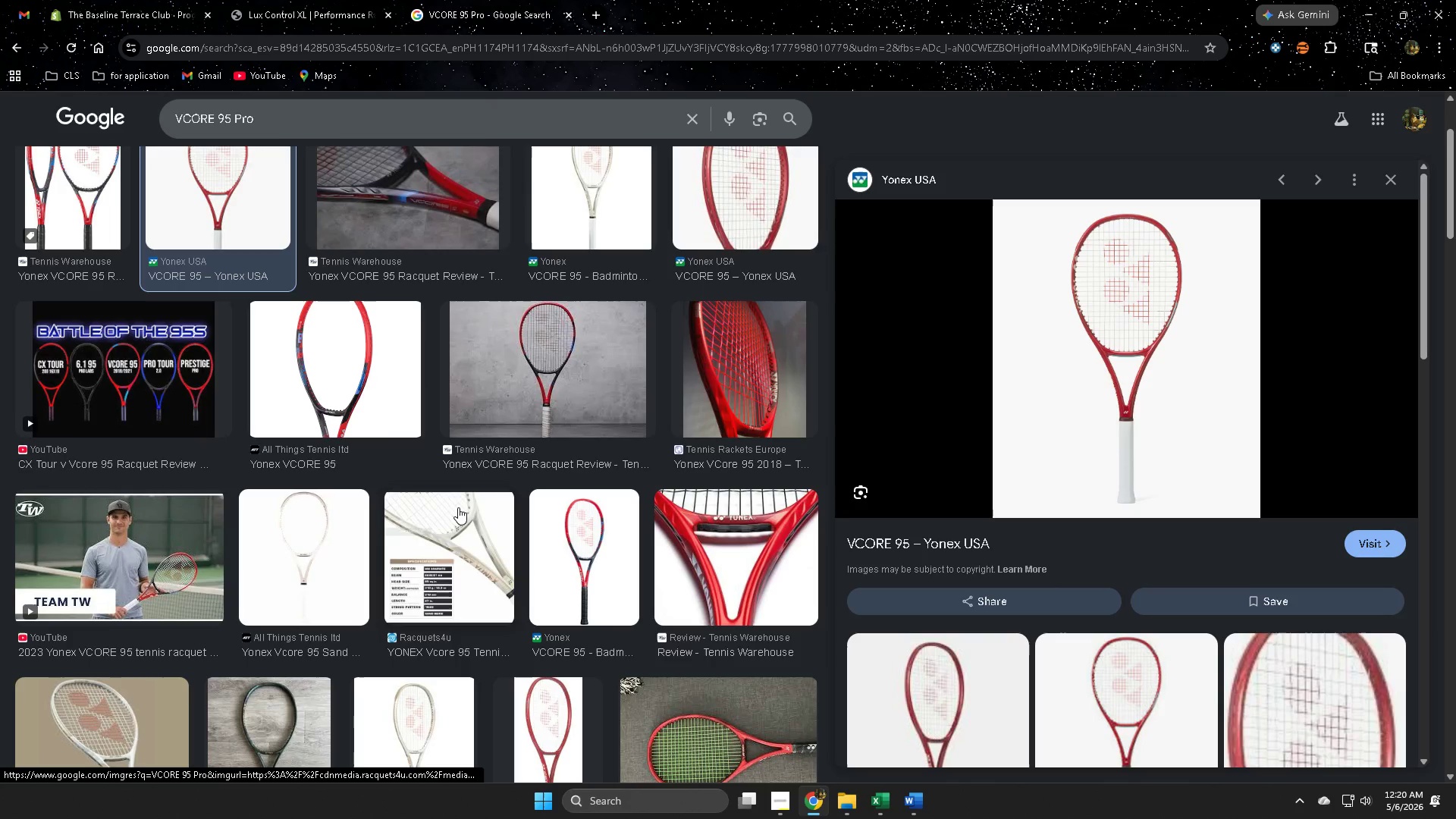 
scroll: coordinate [458, 507], scroll_direction: up, amount: 1.0
 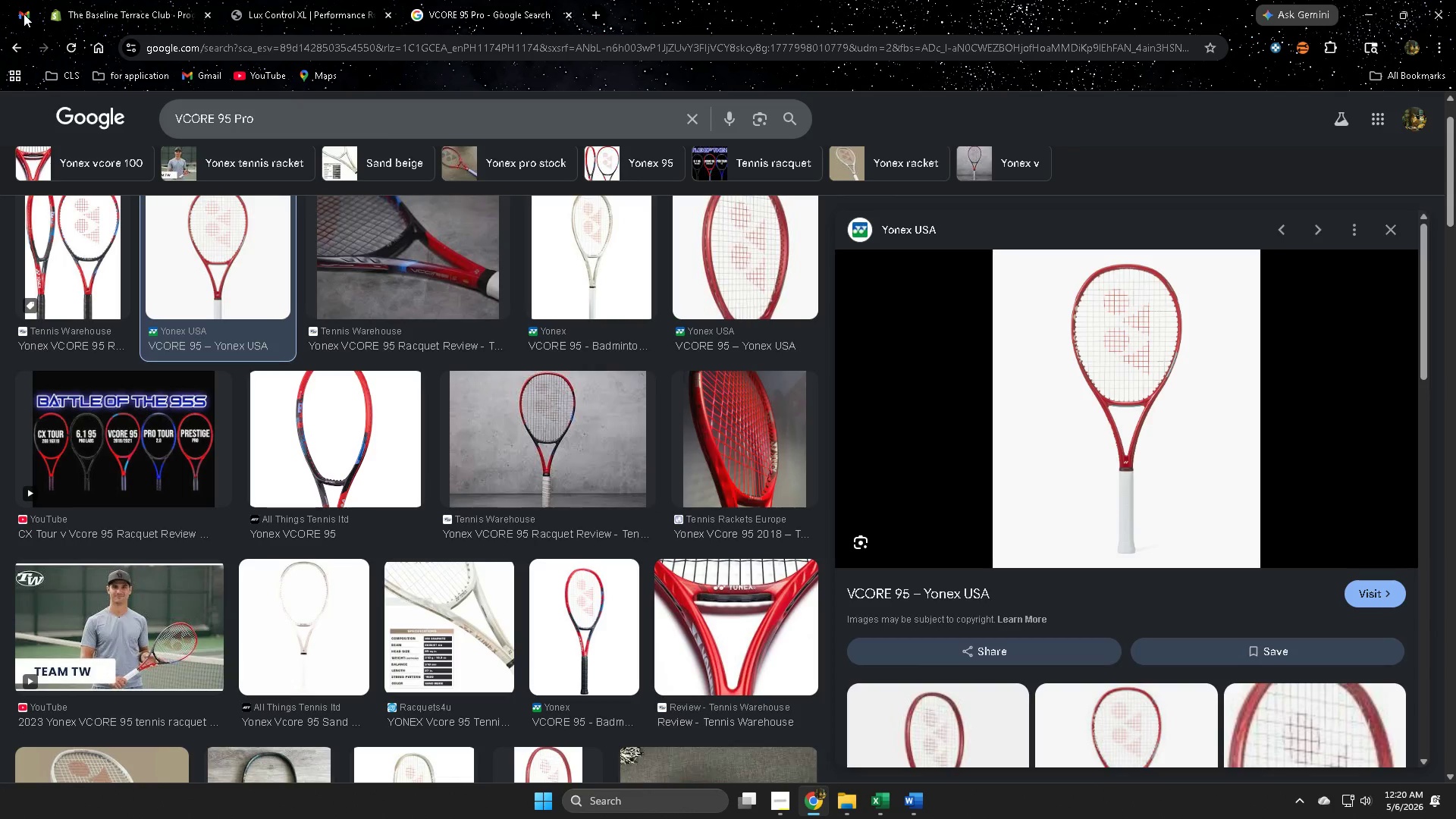 
left_click([143, 0])
 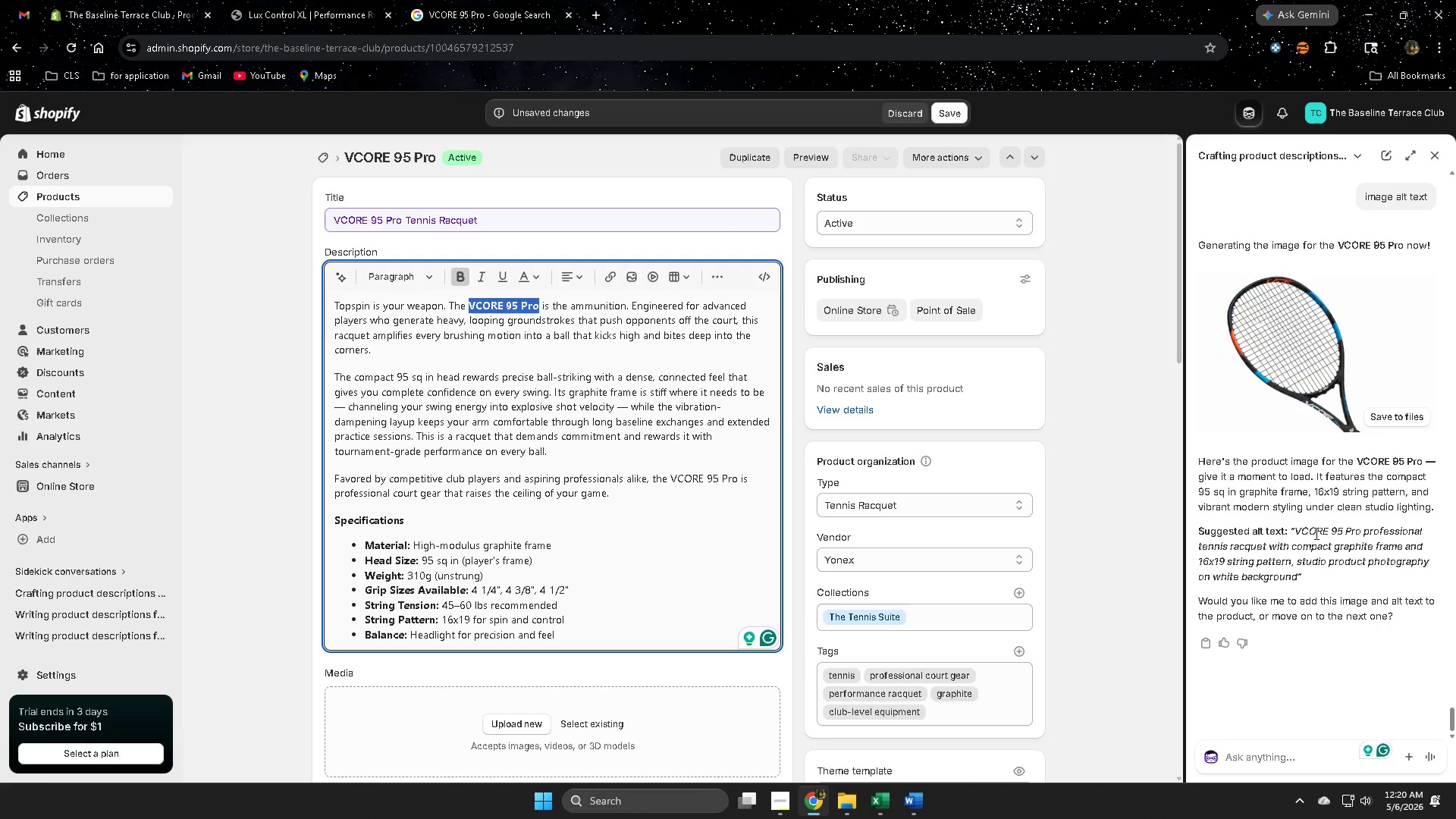 
left_click([1303, 531])
 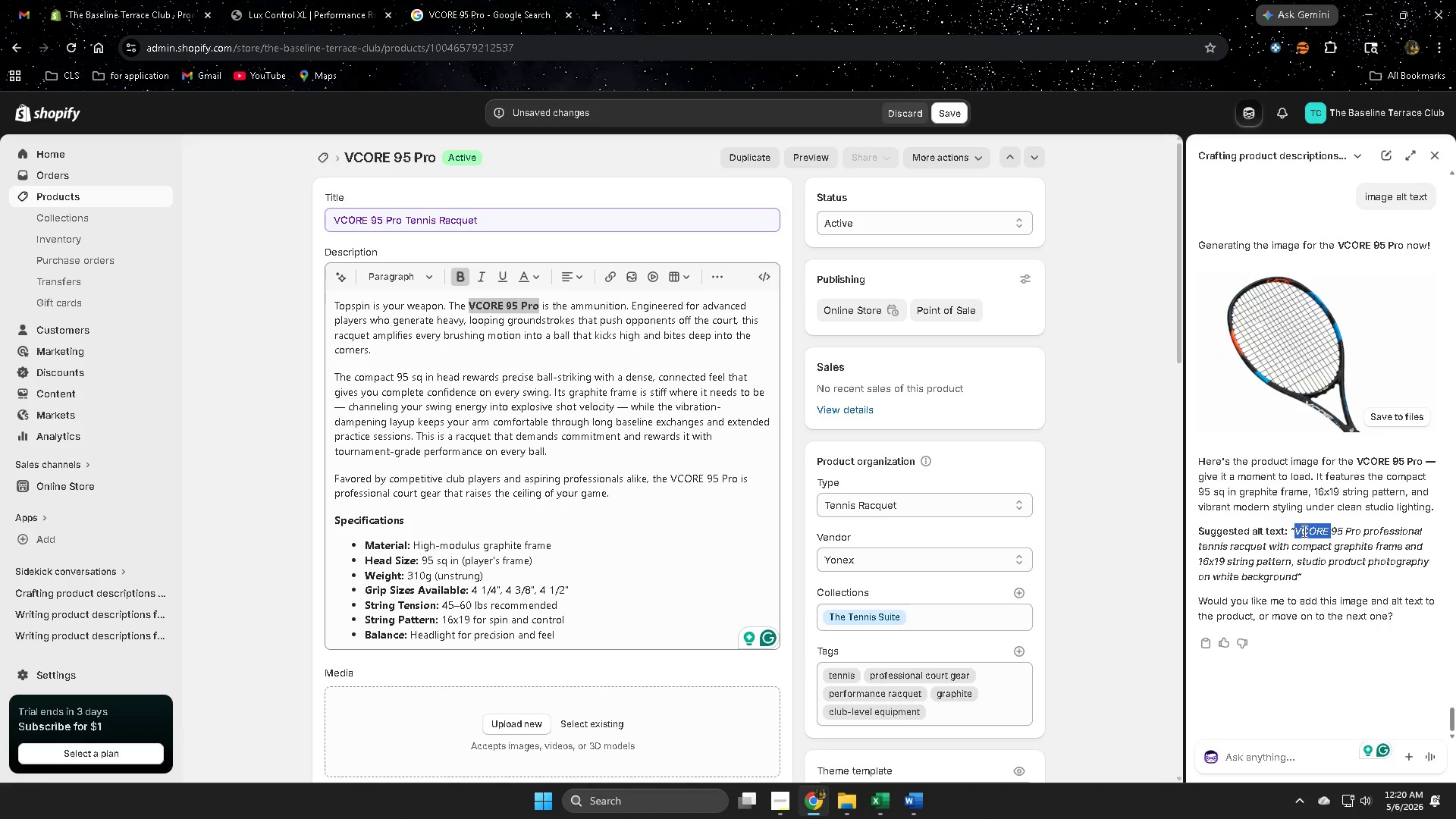 
left_click_drag(start_coordinate=[1303, 531], to_coordinate=[1275, 571])
 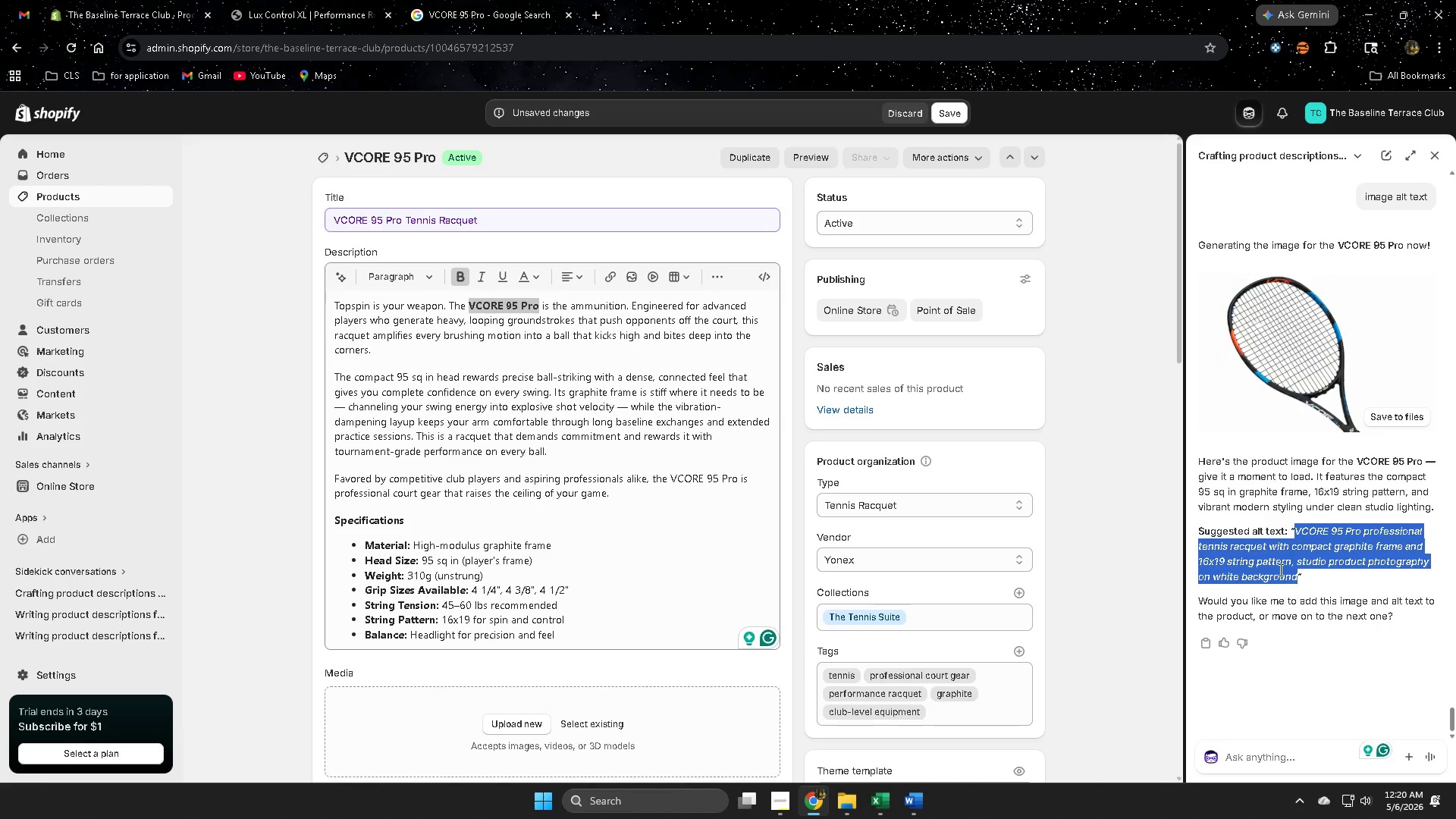 
key(Control+ControlLeft)
 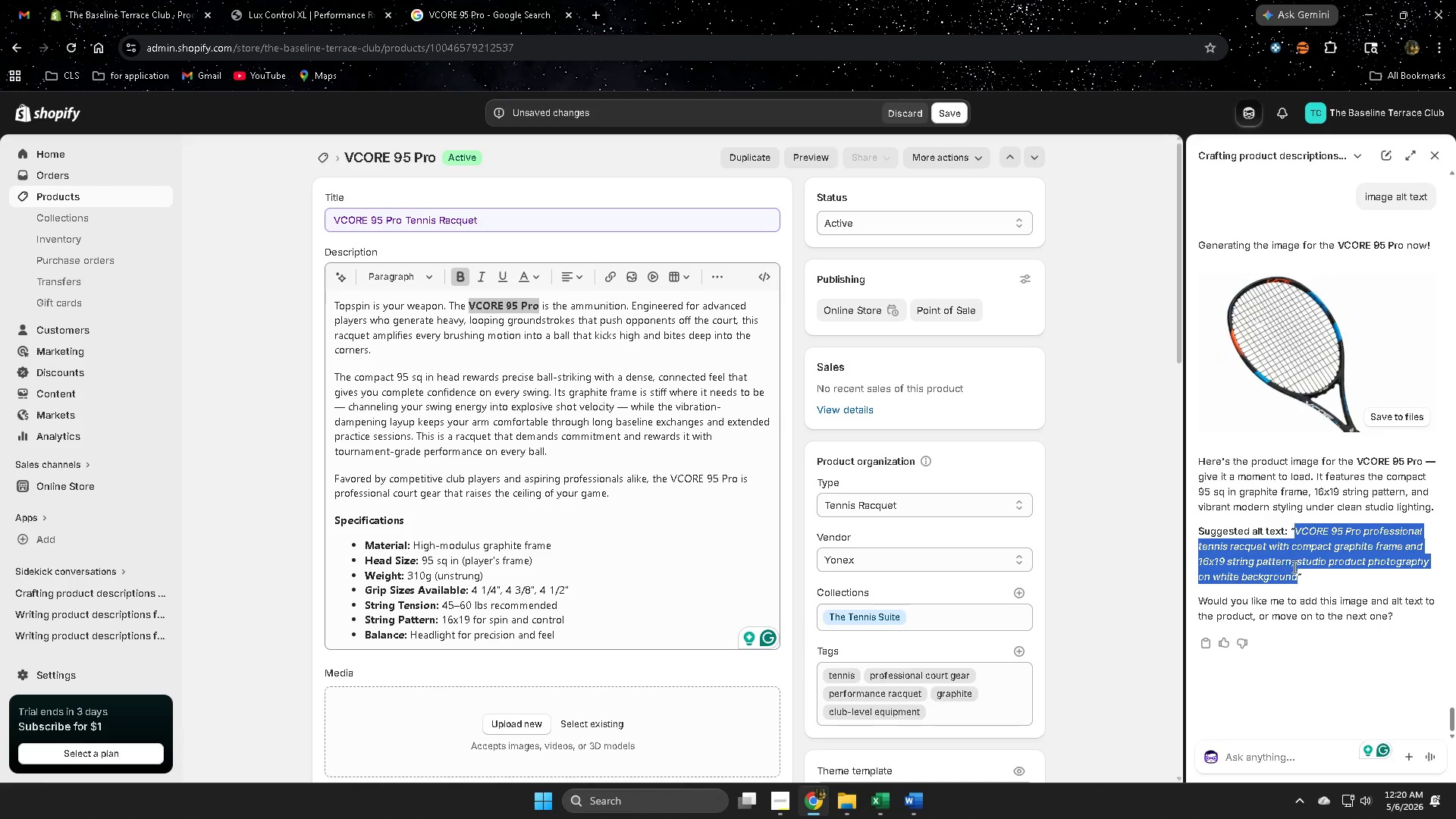 
key(Control+C)
 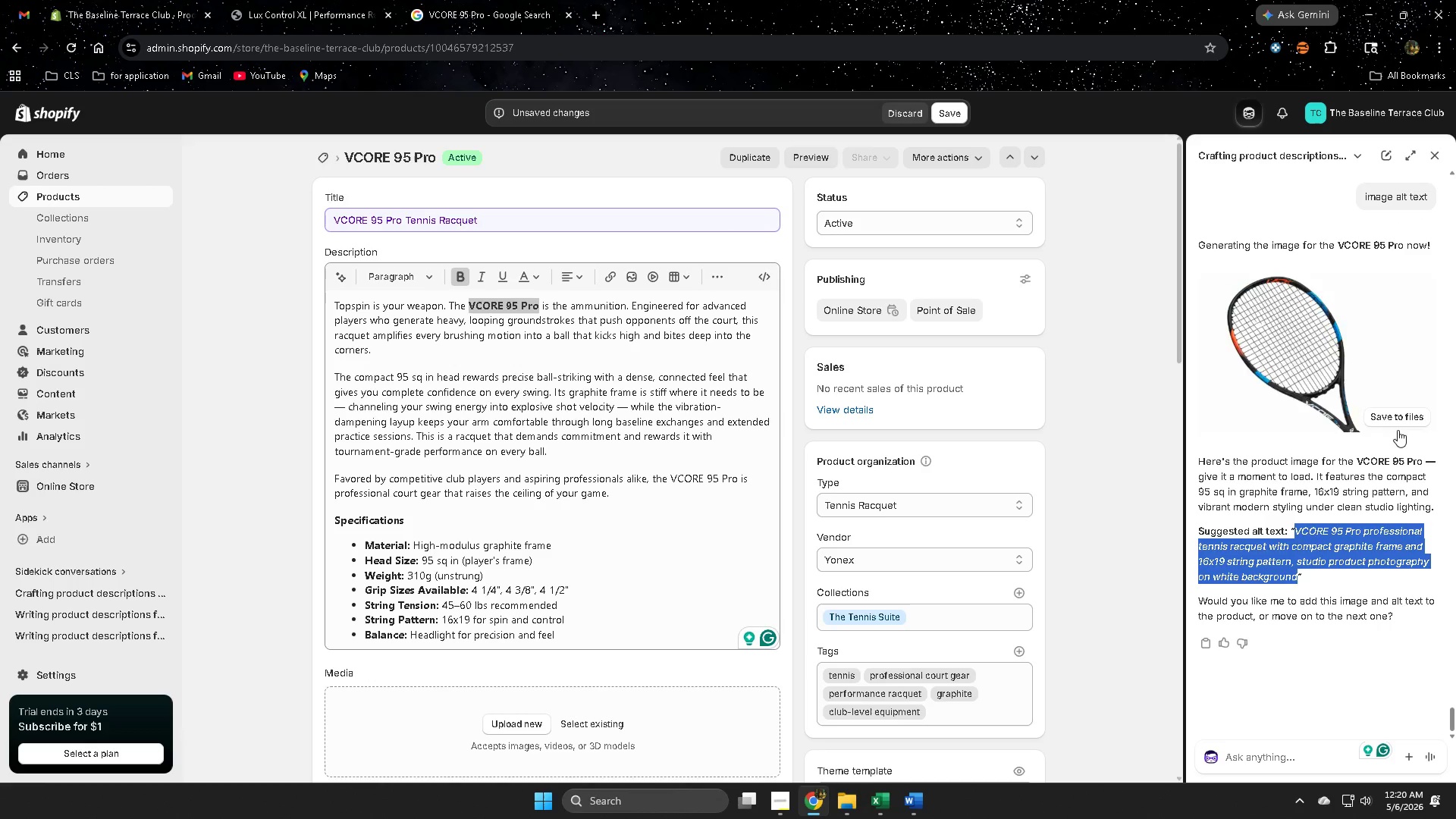 
left_click([1398, 417])
 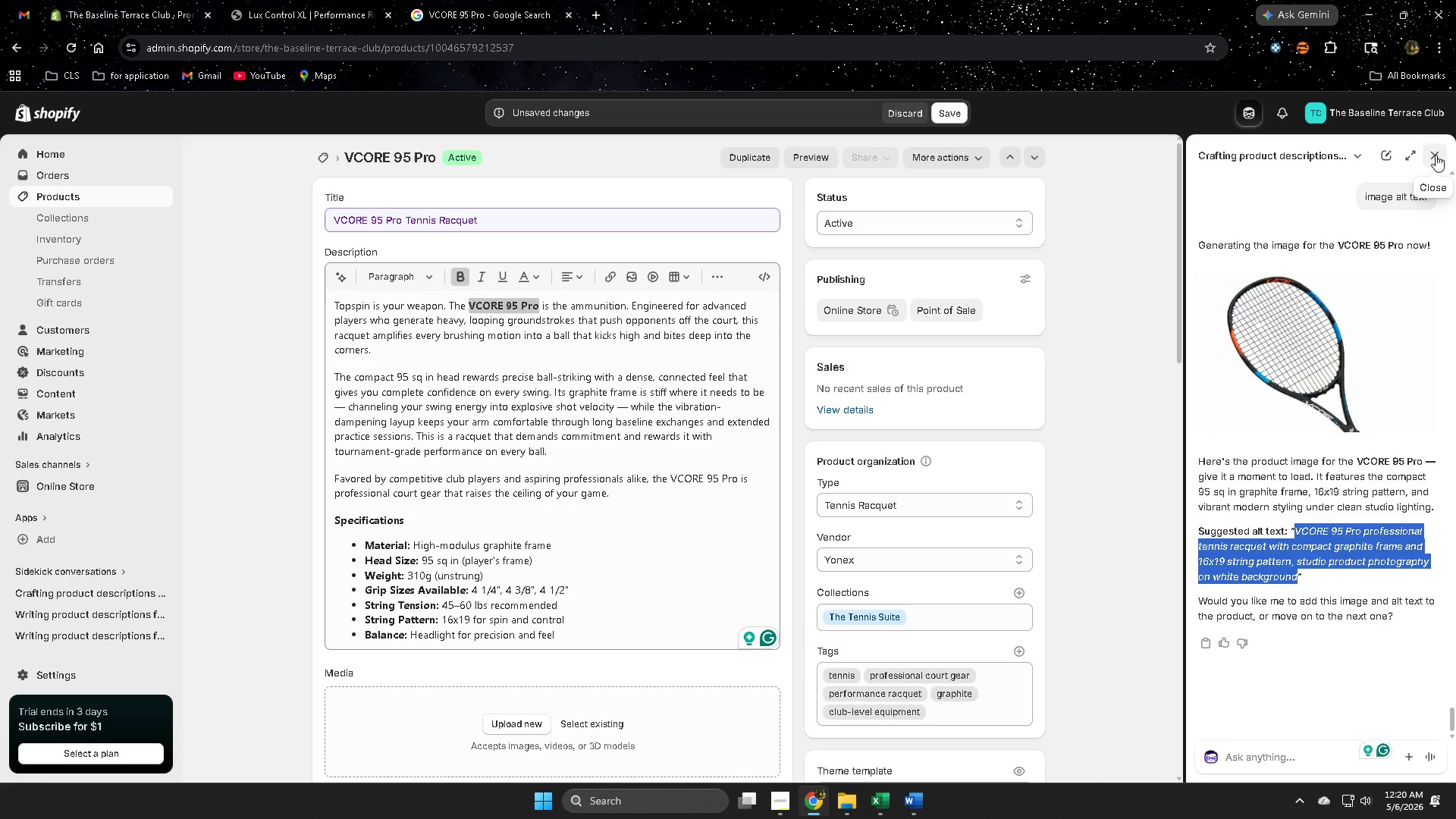 
wait(11.81)
 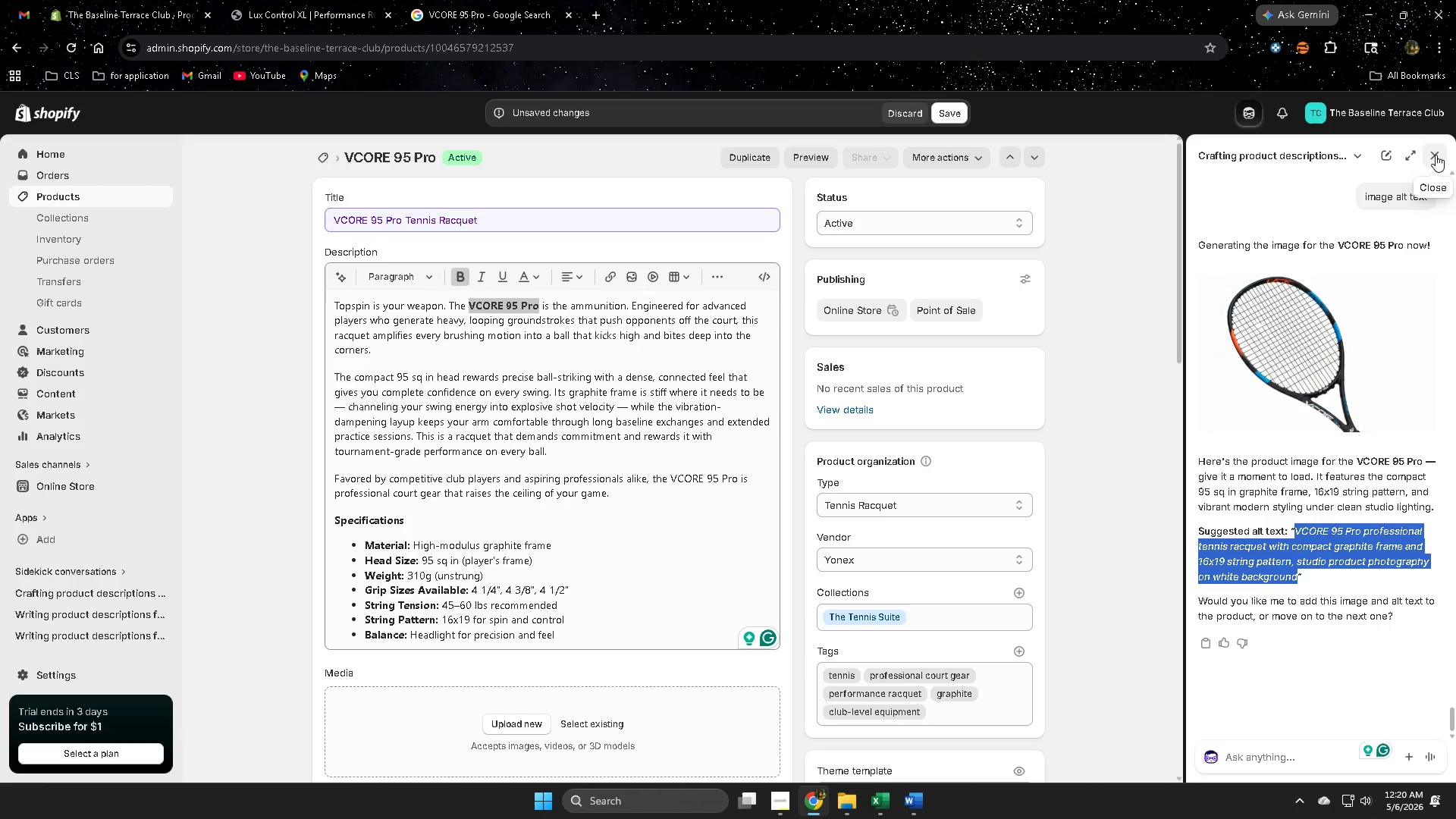 
left_click([1435, 154])
 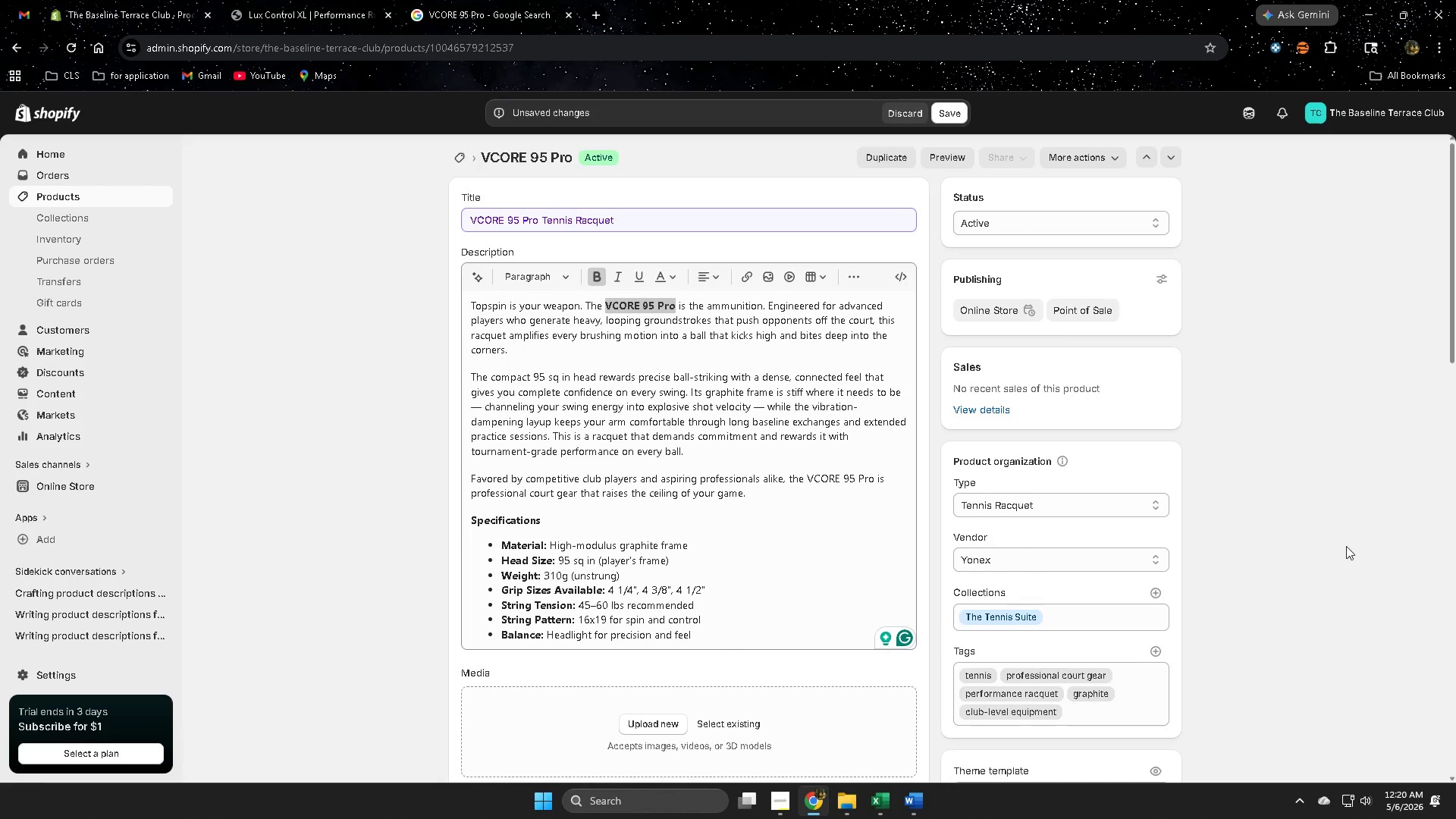 
scroll: coordinate [1252, 560], scroll_direction: down, amount: 6.0
 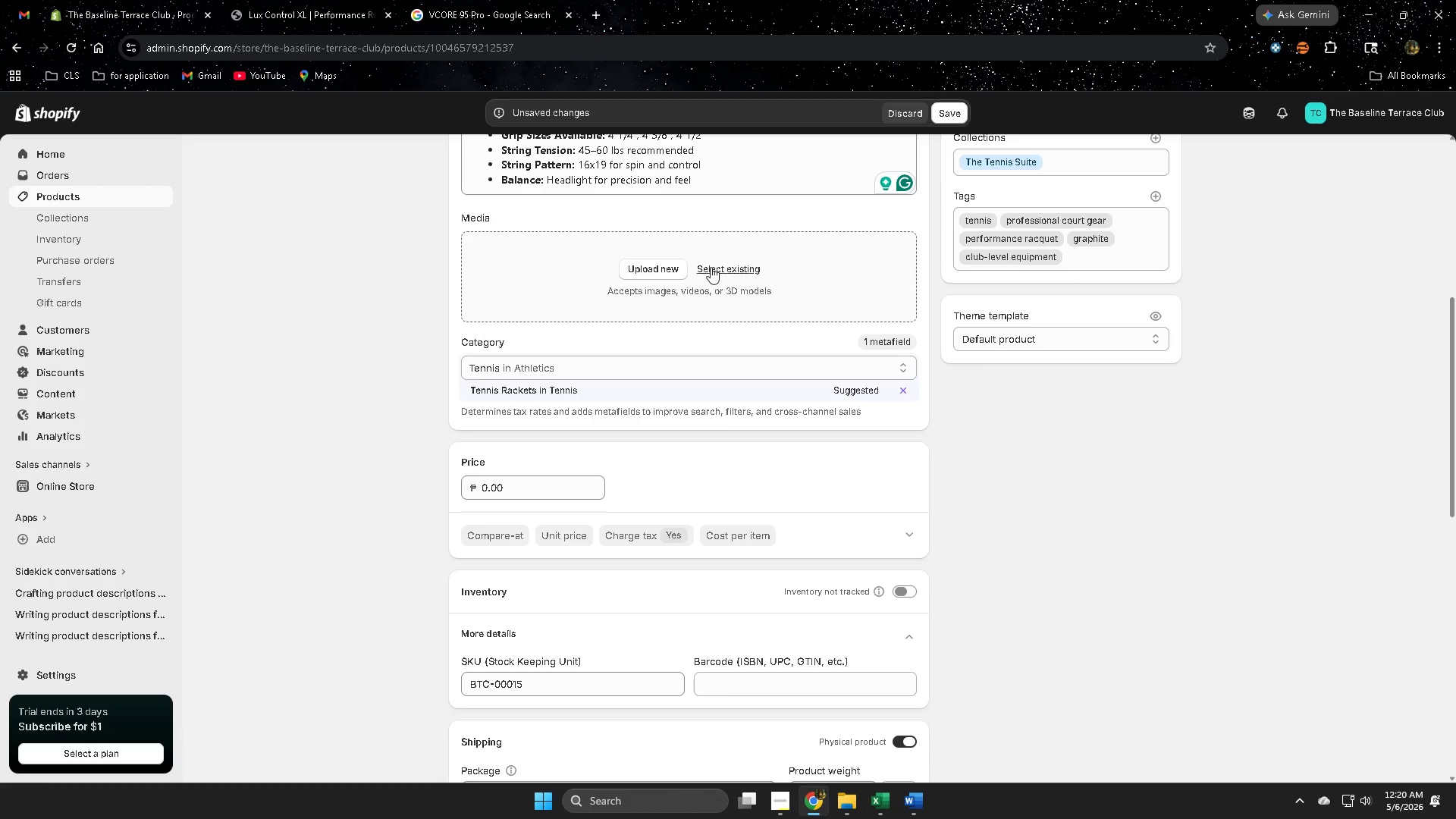 
left_click([723, 268])
 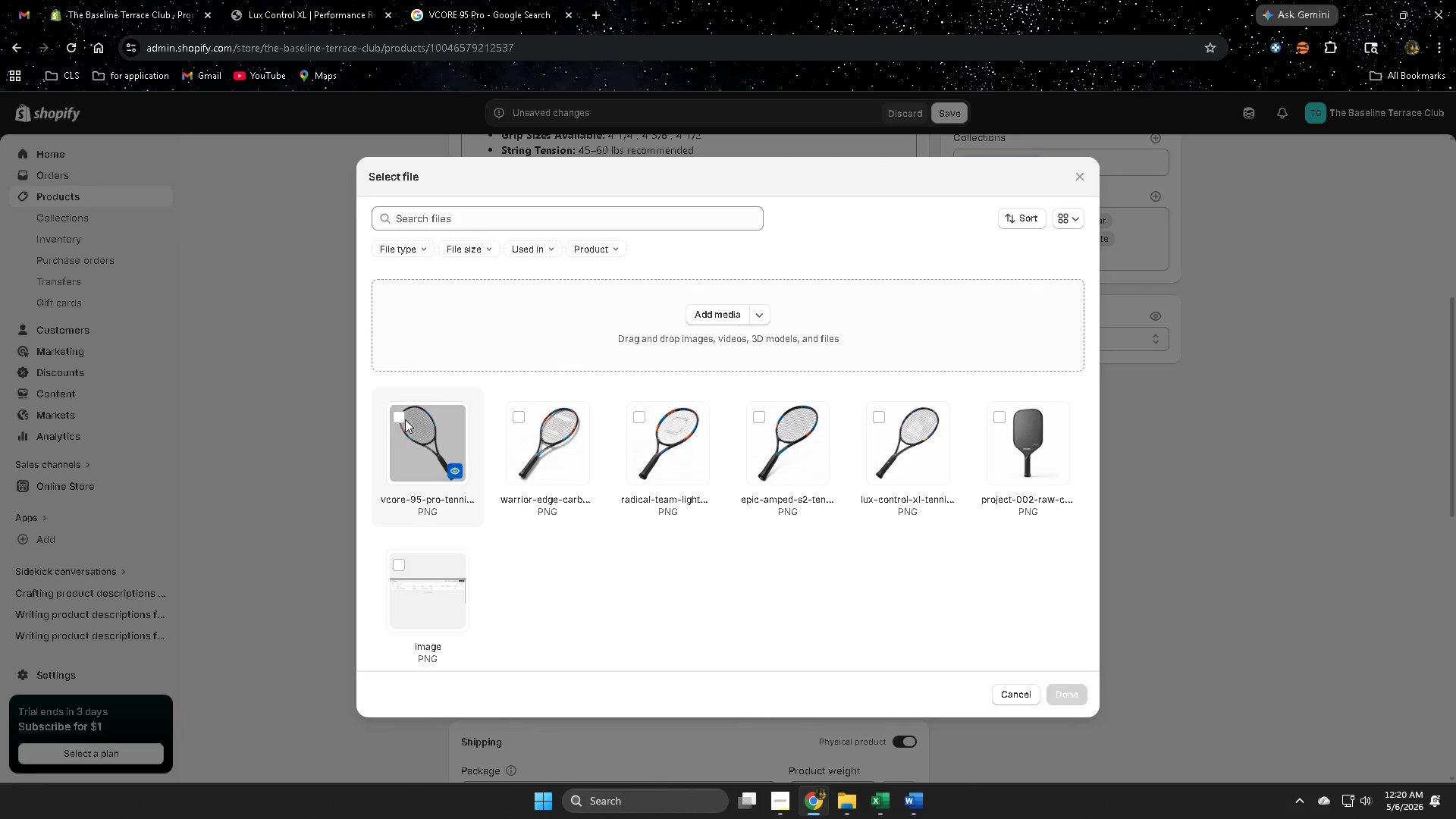 
left_click([398, 419])
 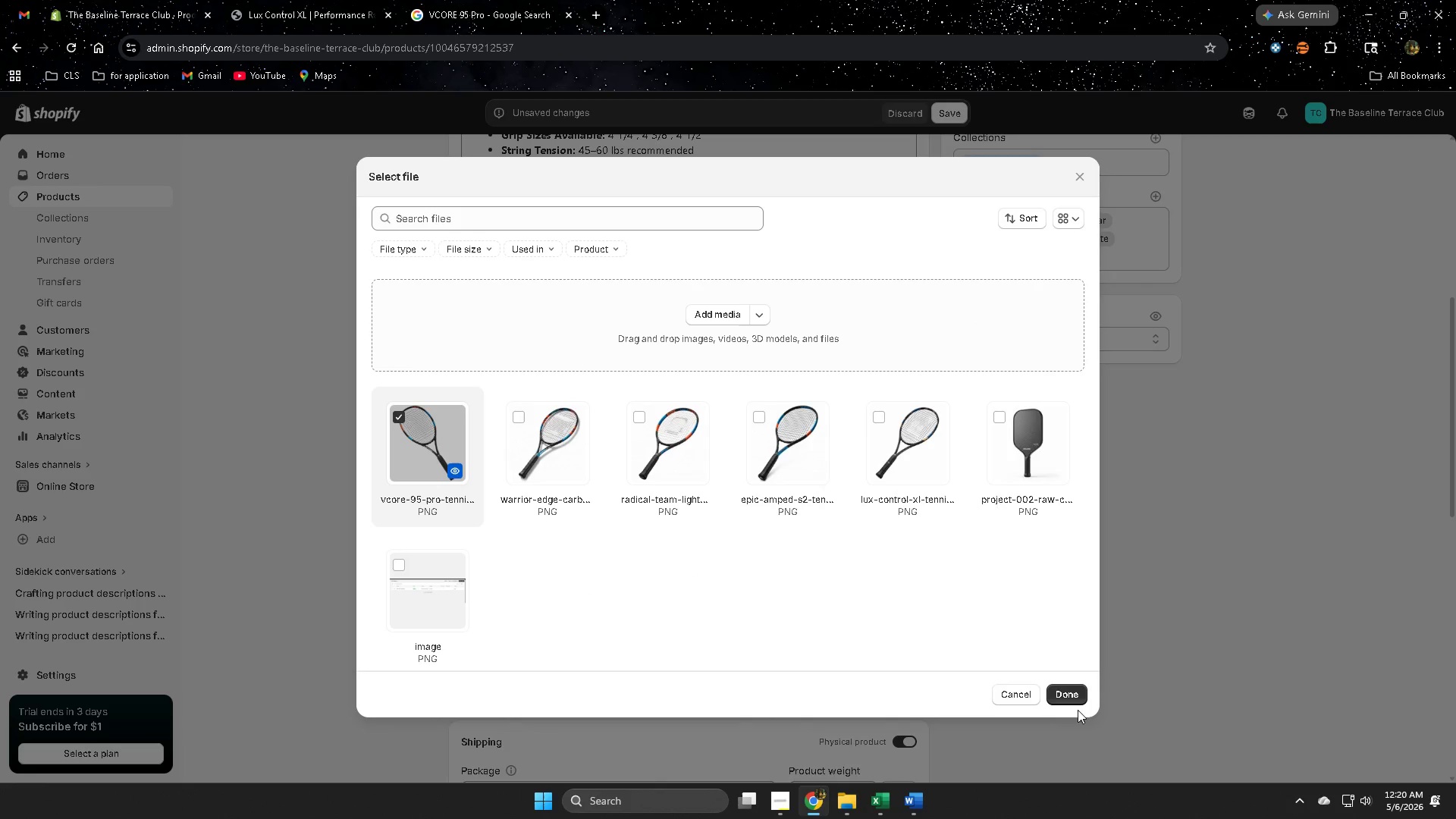 
left_click([1067, 698])
 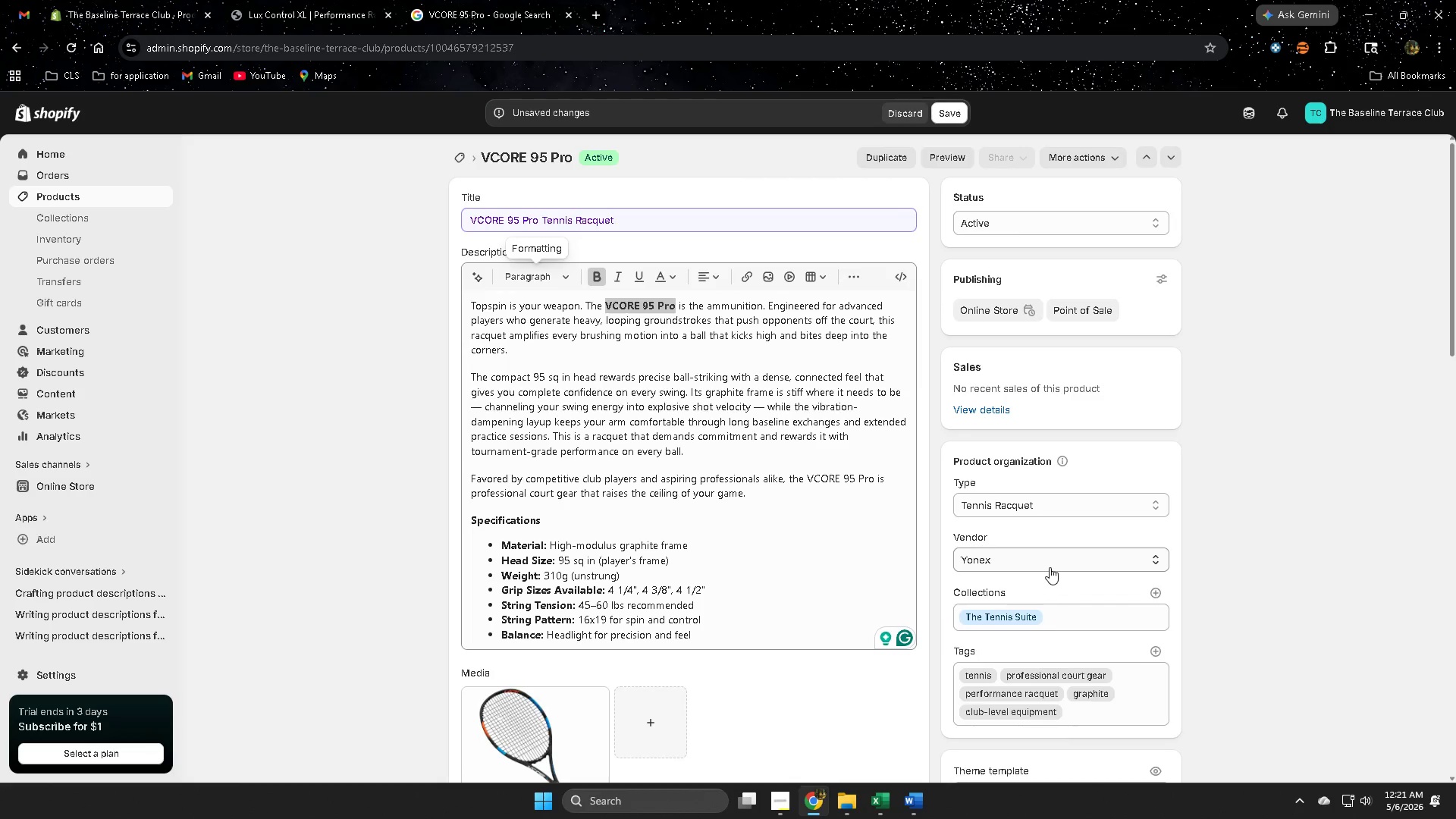 
scroll: coordinate [730, 557], scroll_direction: down, amount: 2.0
 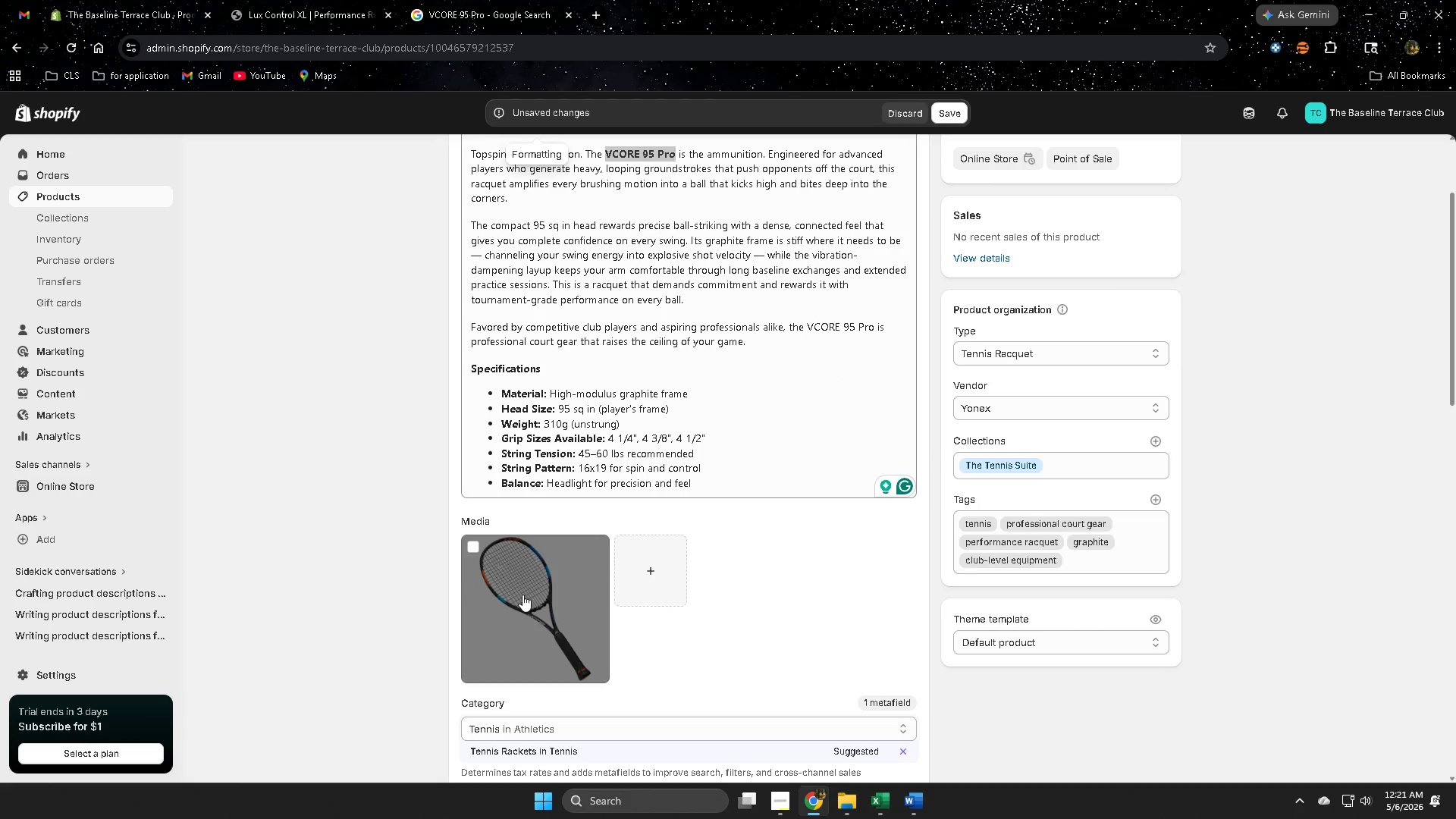 
left_click([522, 595])
 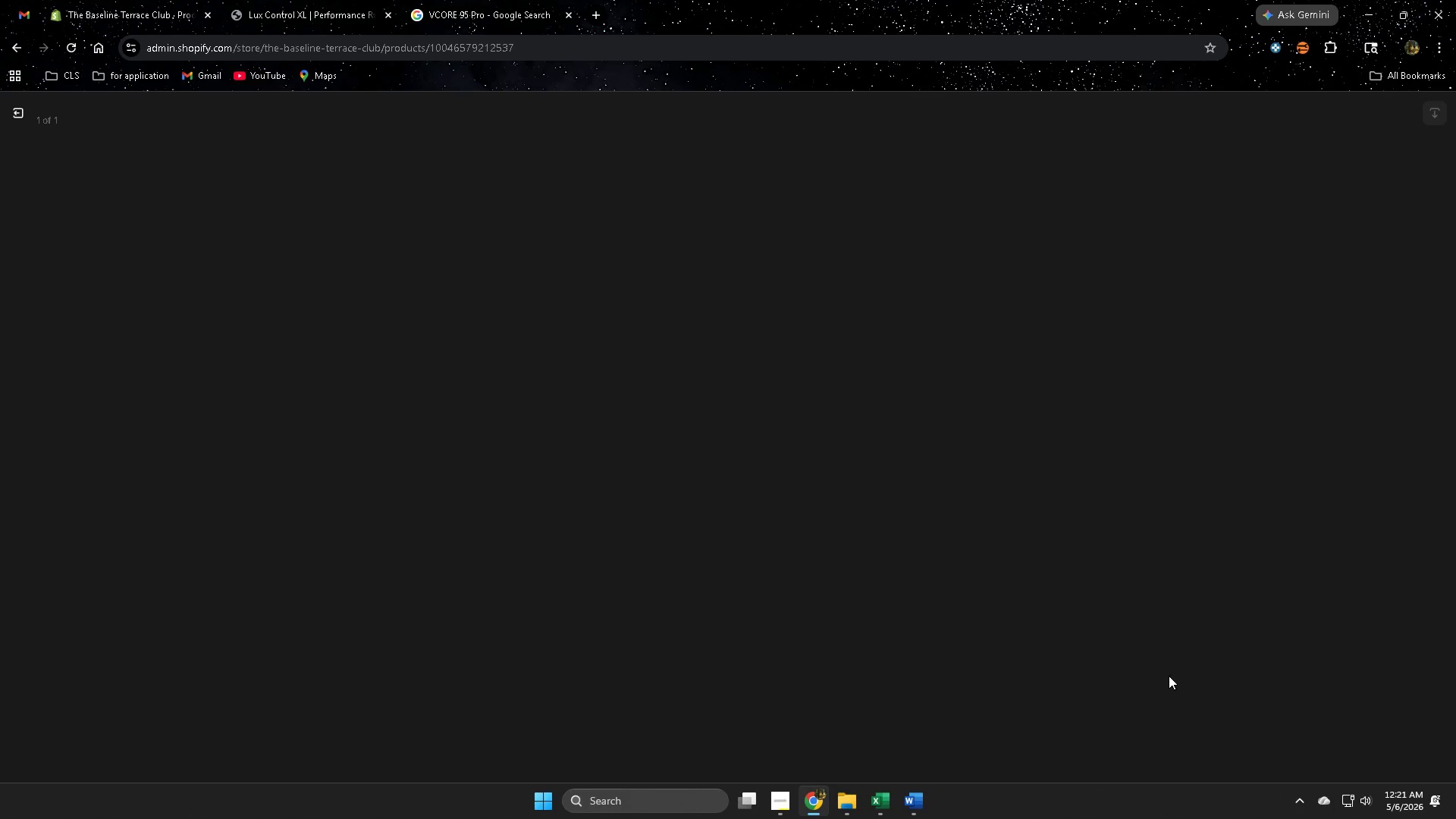 
wait(8.8)
 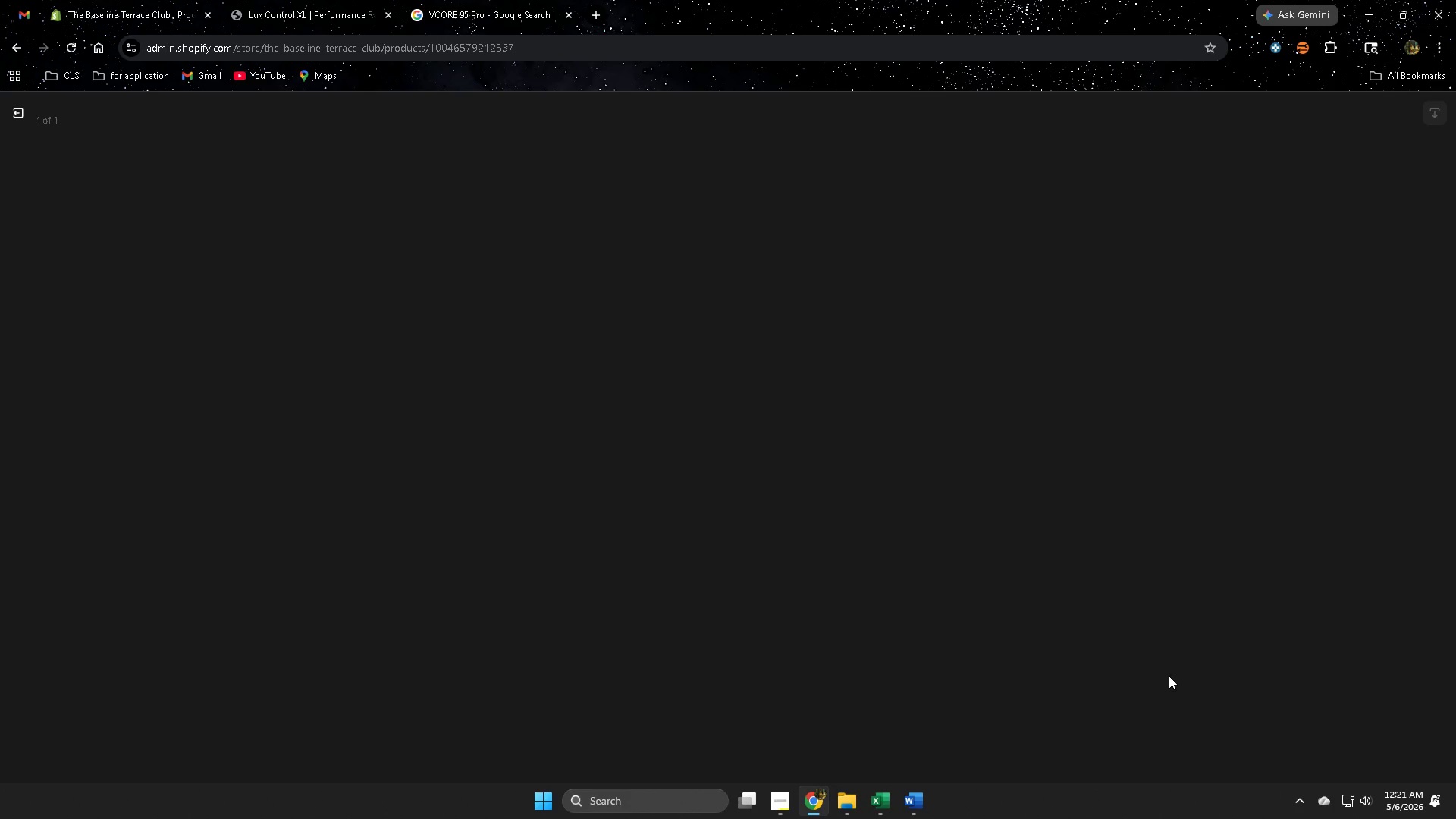 
double_click([1359, 286])
 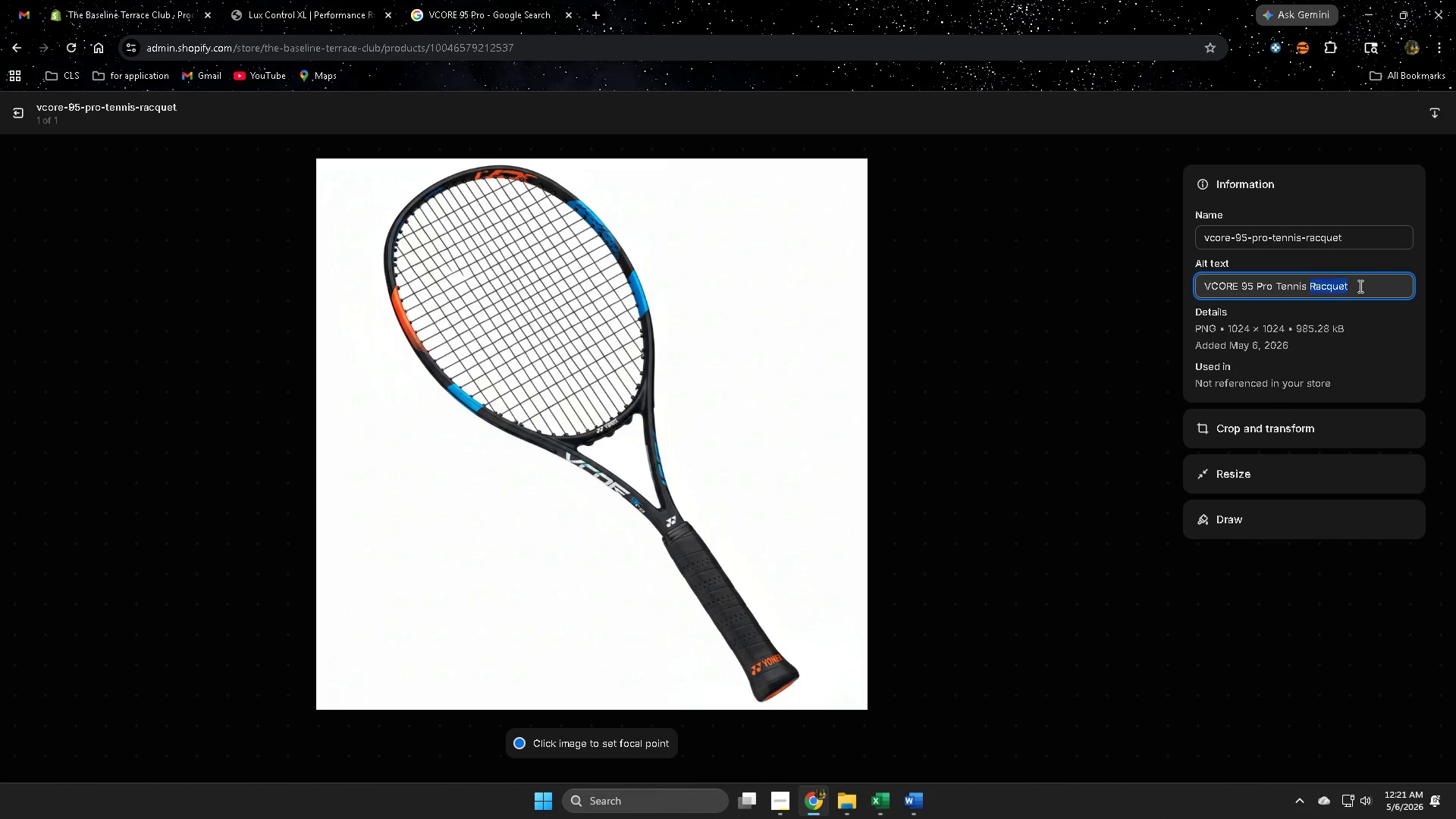 
triple_click([1359, 286])
 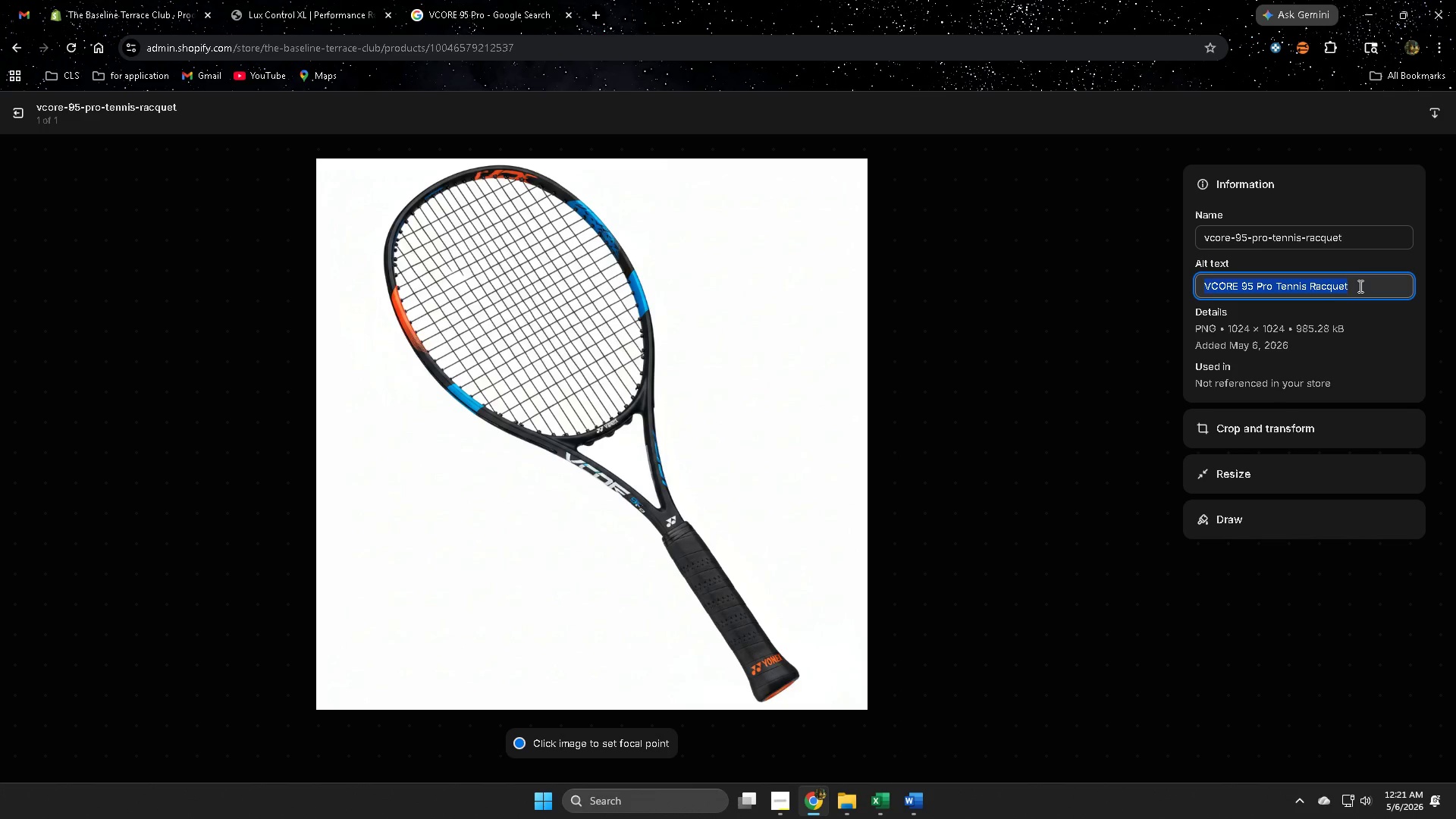 
key(Control+V)
 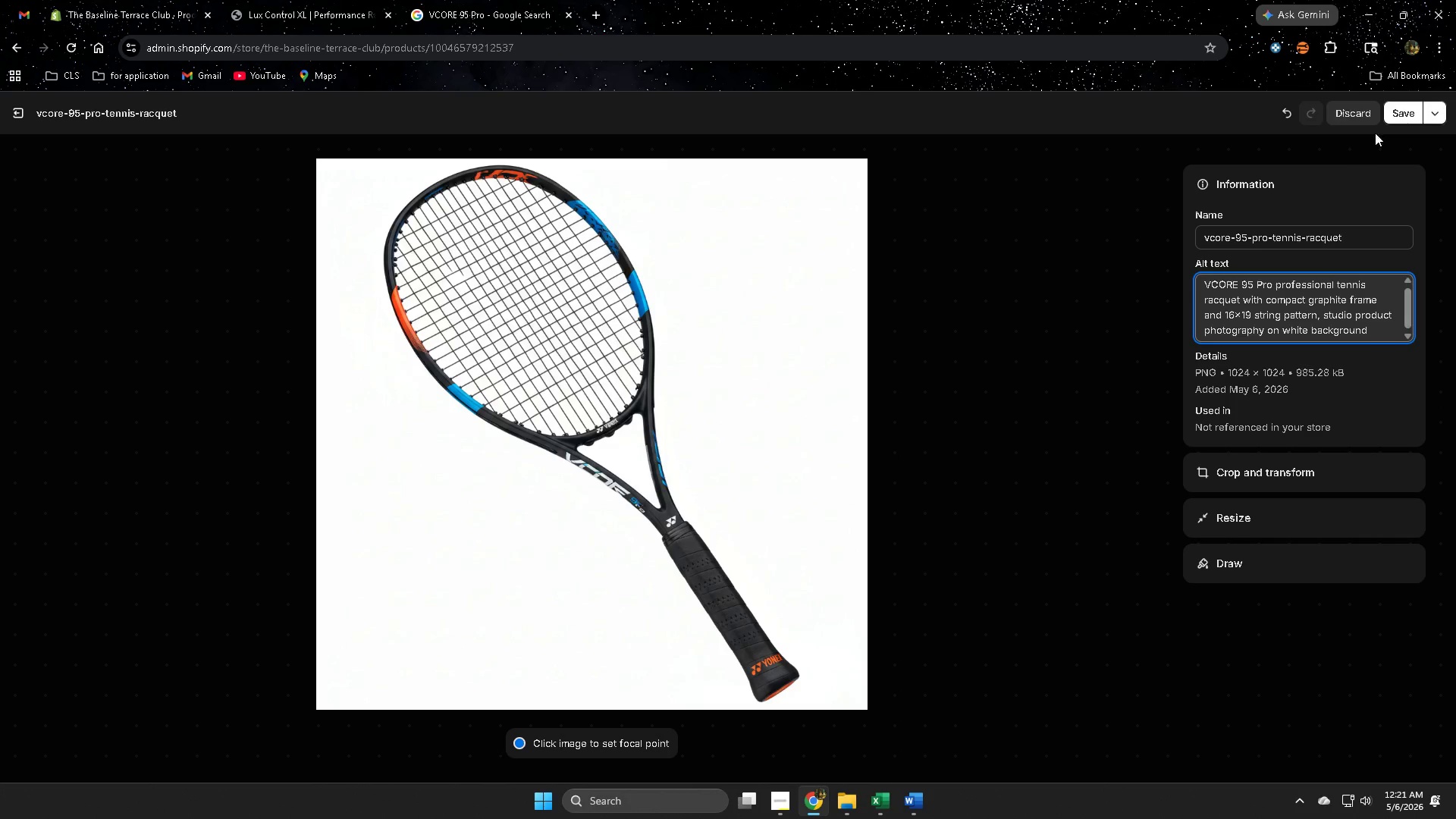 
left_click([1396, 113])
 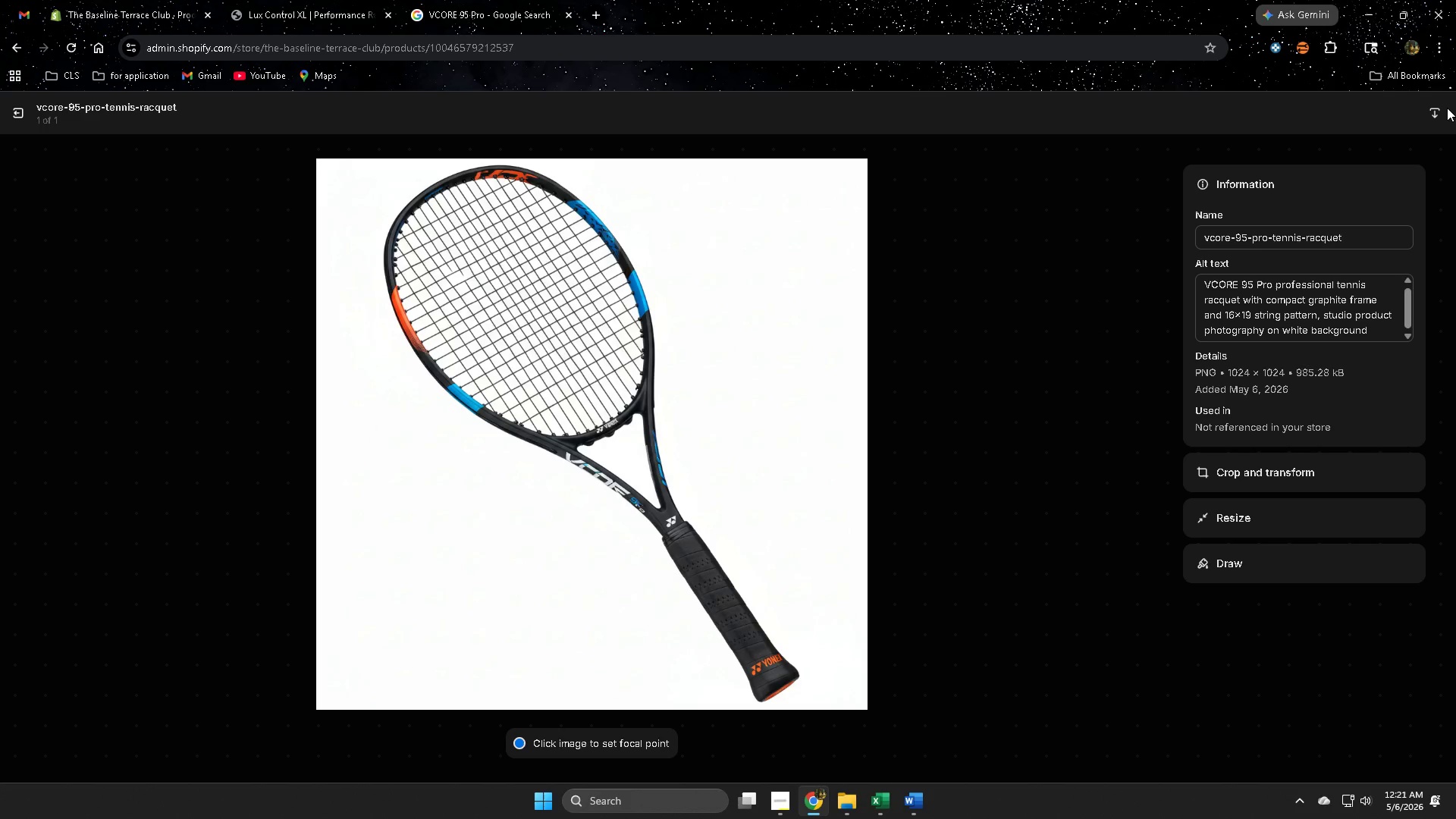 
wait(6.75)
 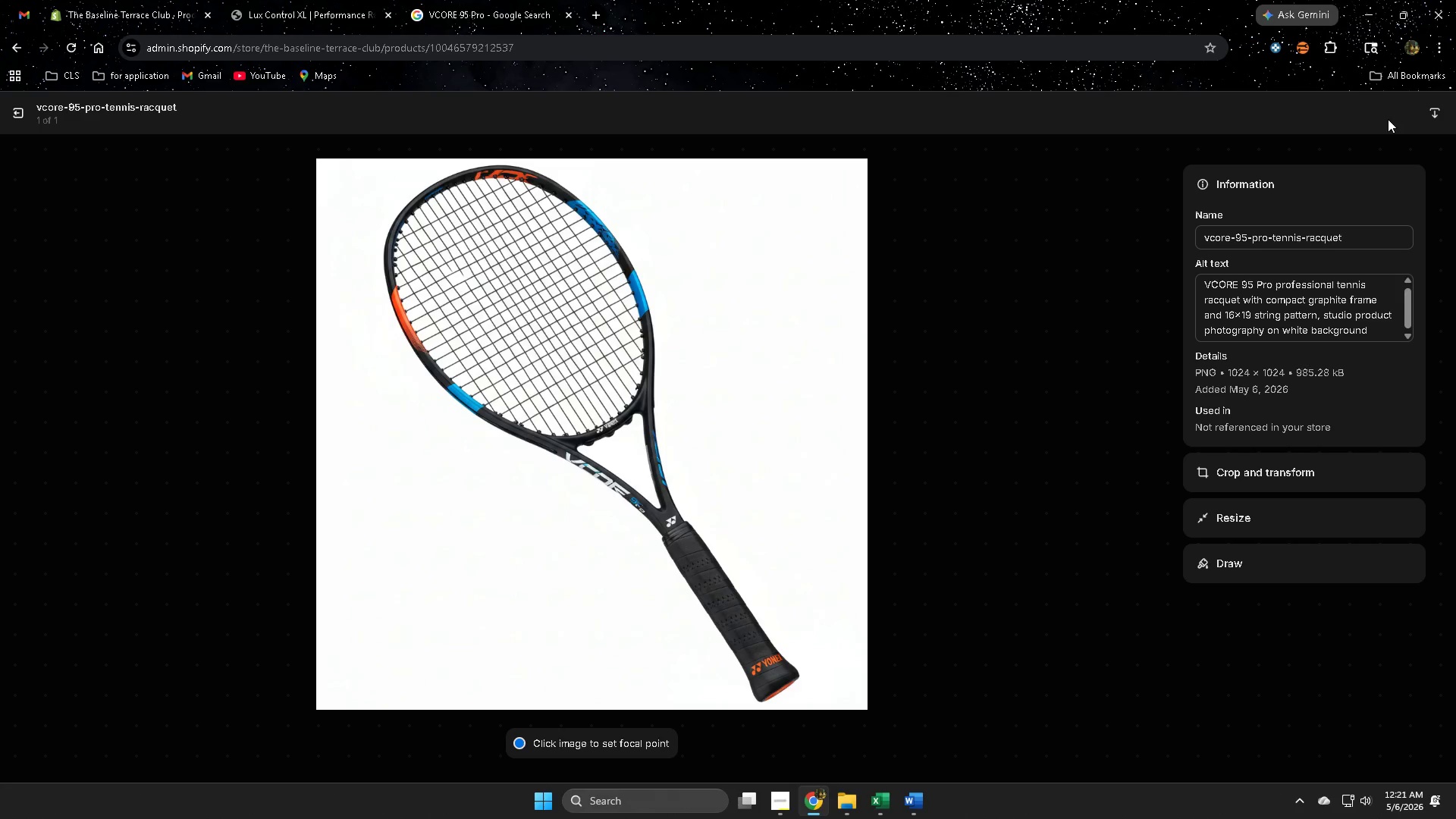 
left_click([18, 112])
 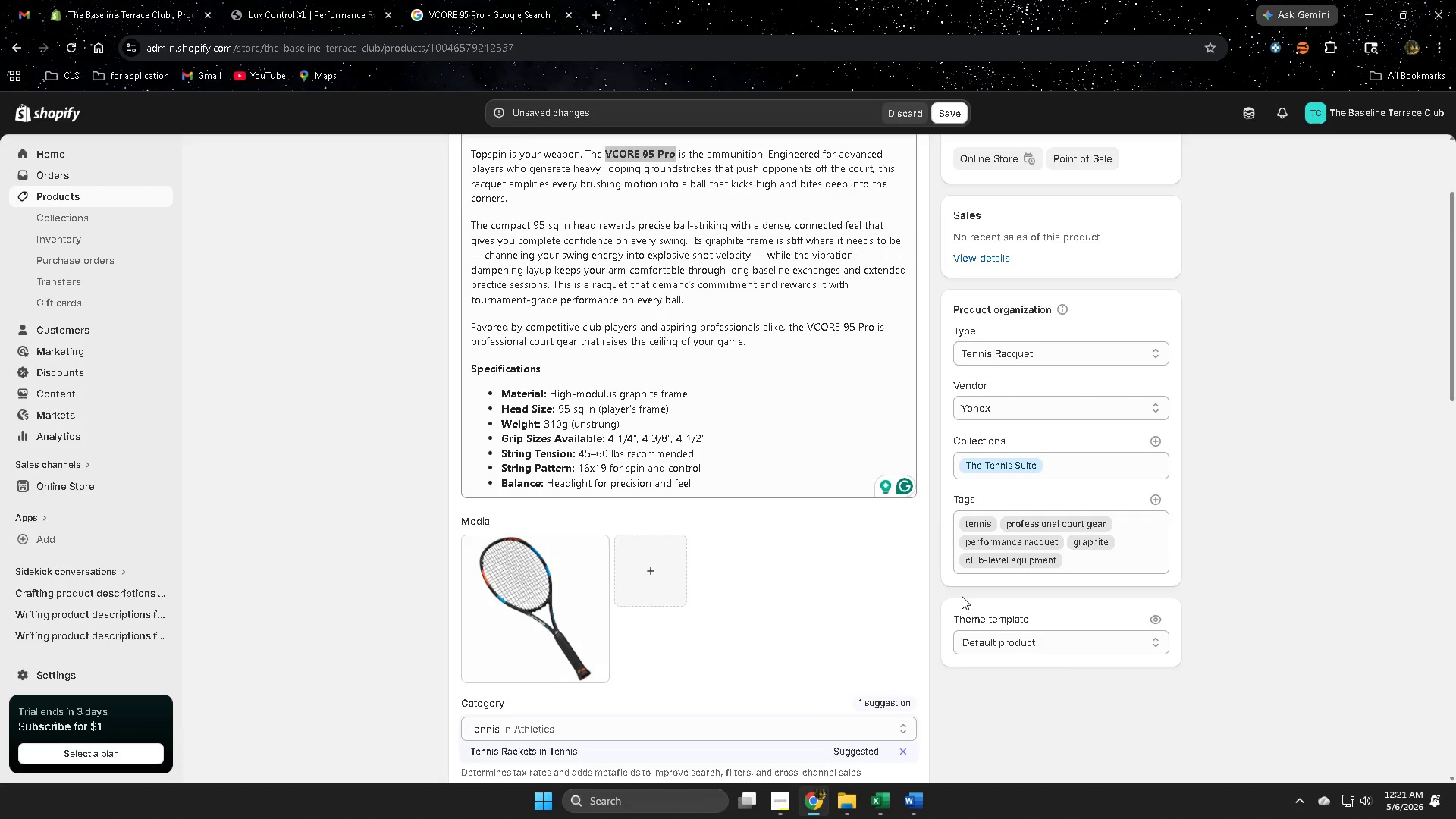 
scroll: coordinate [952, 596], scroll_direction: down, amount: 3.0
 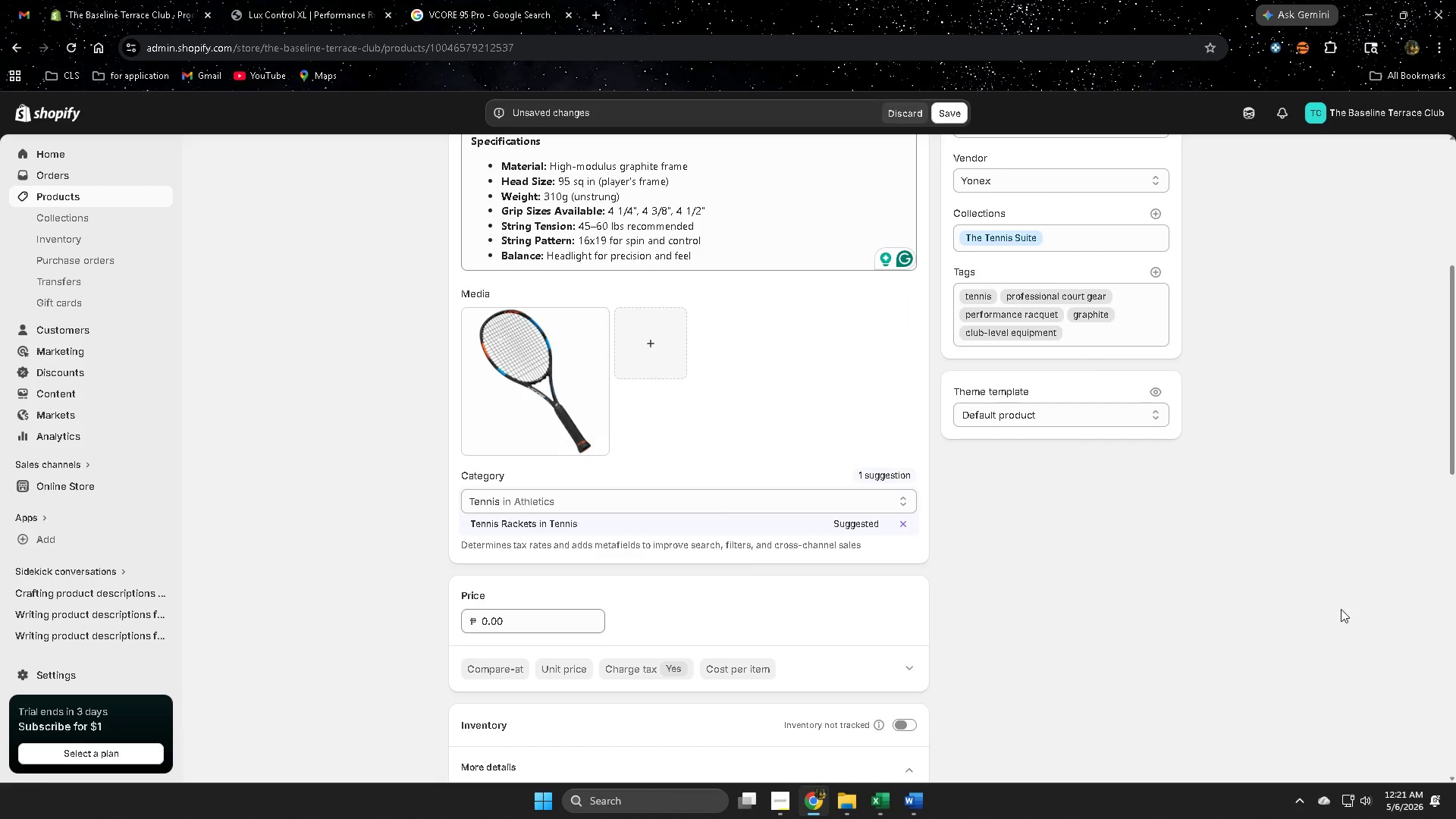 
scroll: coordinate [694, 551], scroll_direction: up, amount: 4.0
 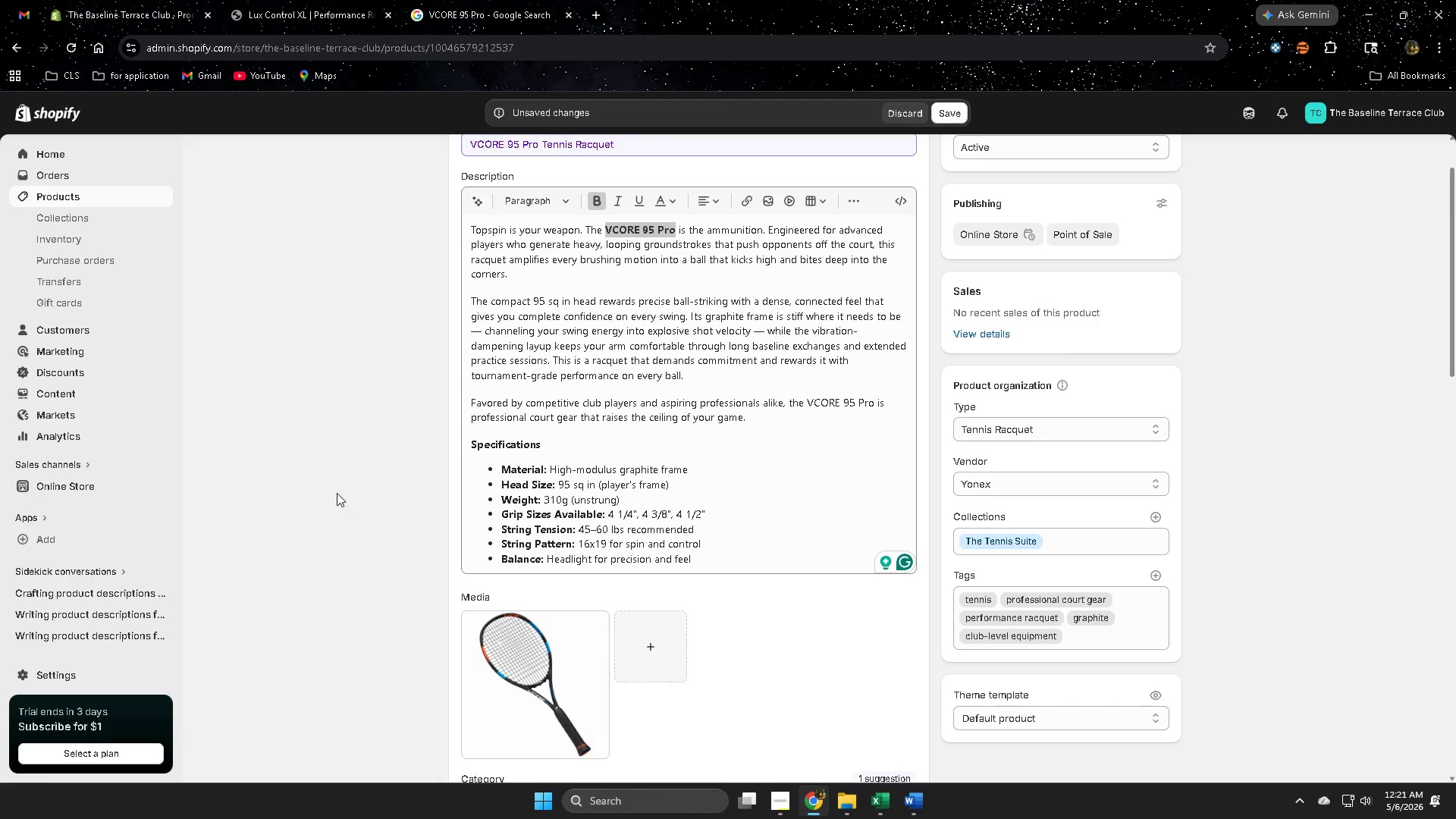 
scroll: coordinate [1133, 641], scroll_direction: down, amount: 17.0
 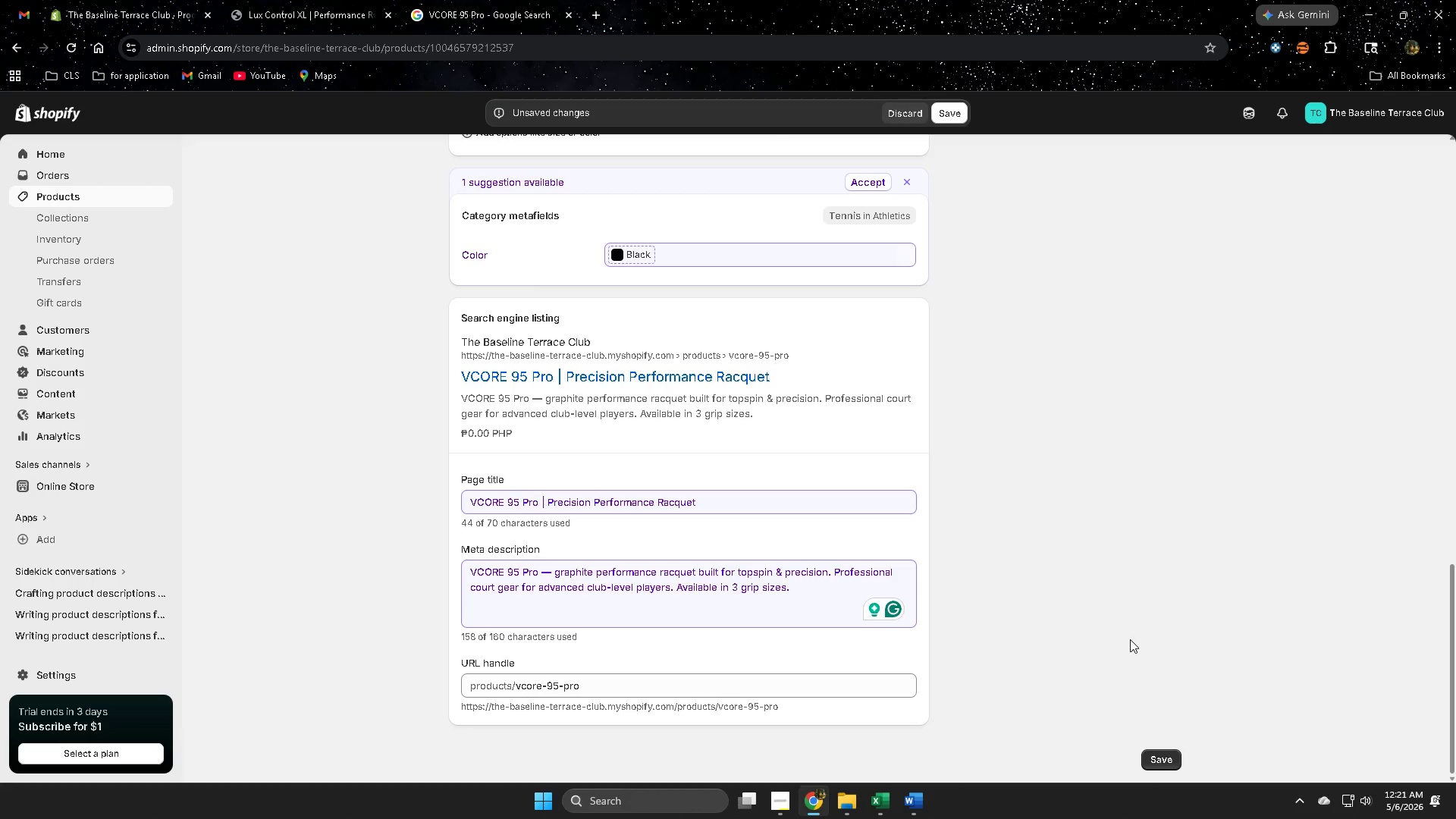 
scroll: coordinate [1100, 518], scroll_direction: up, amount: 17.0
 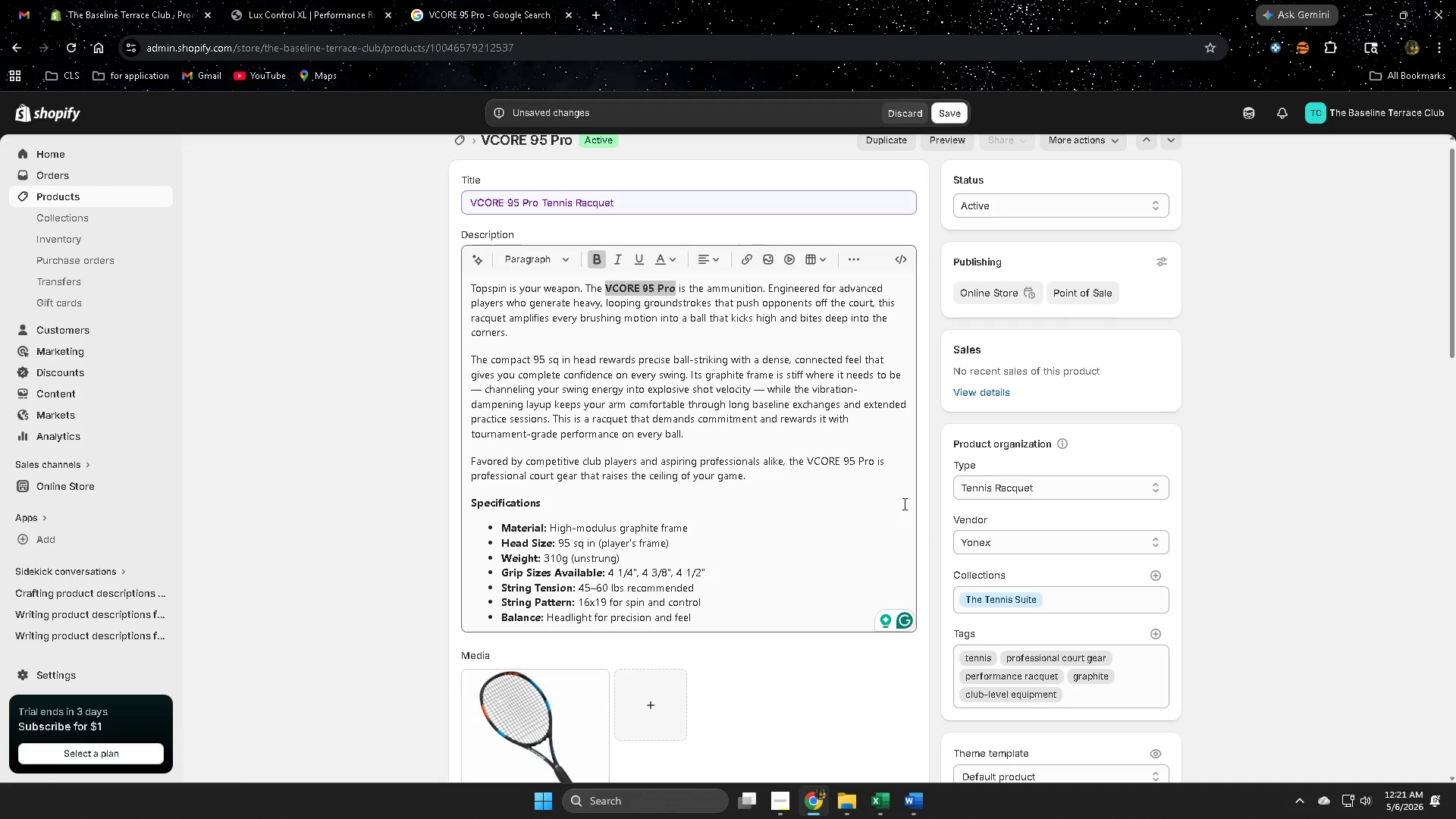 
scroll: coordinate [899, 504], scroll_direction: down, amount: 3.0
 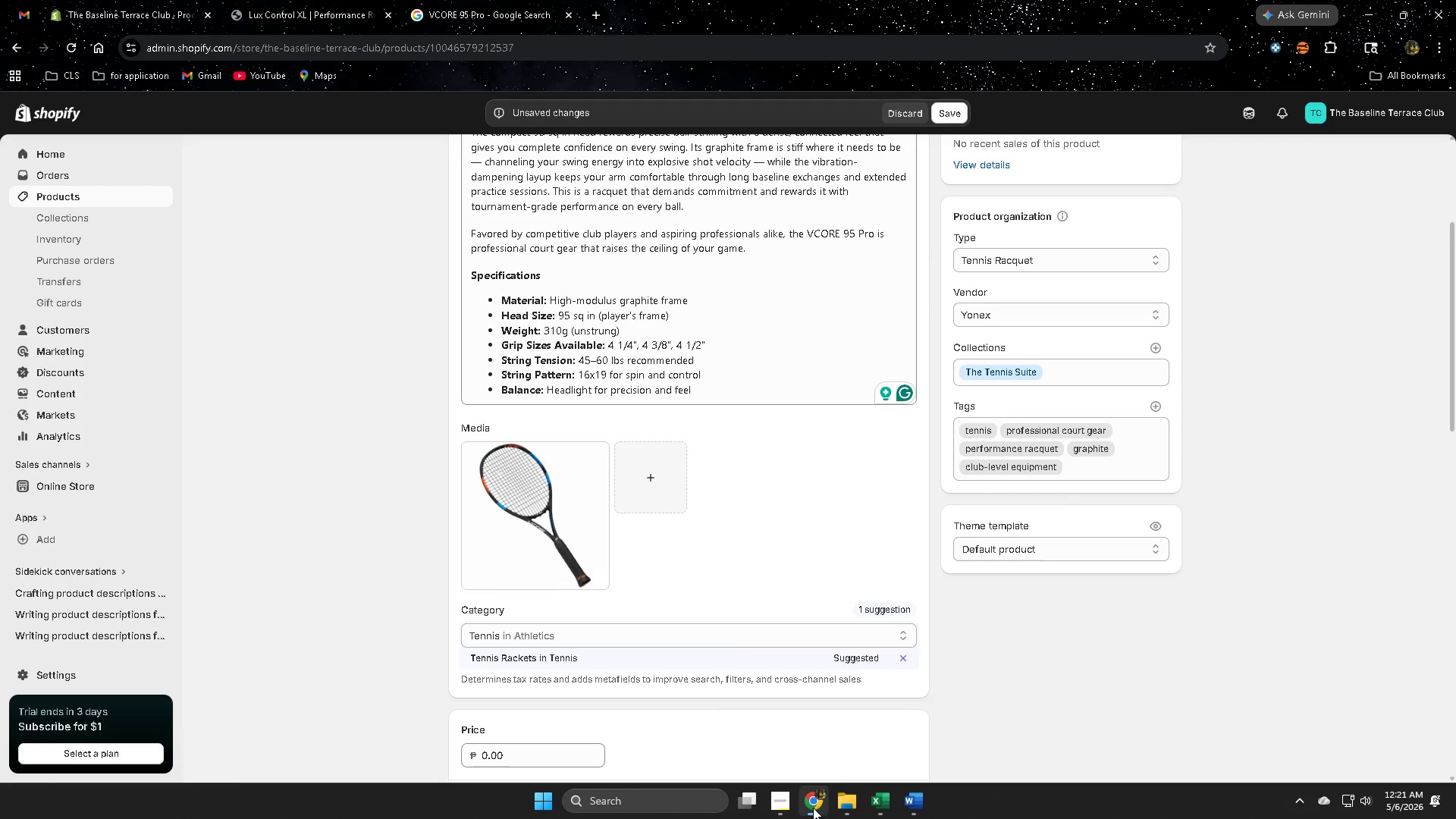 
left_click([914, 804])
 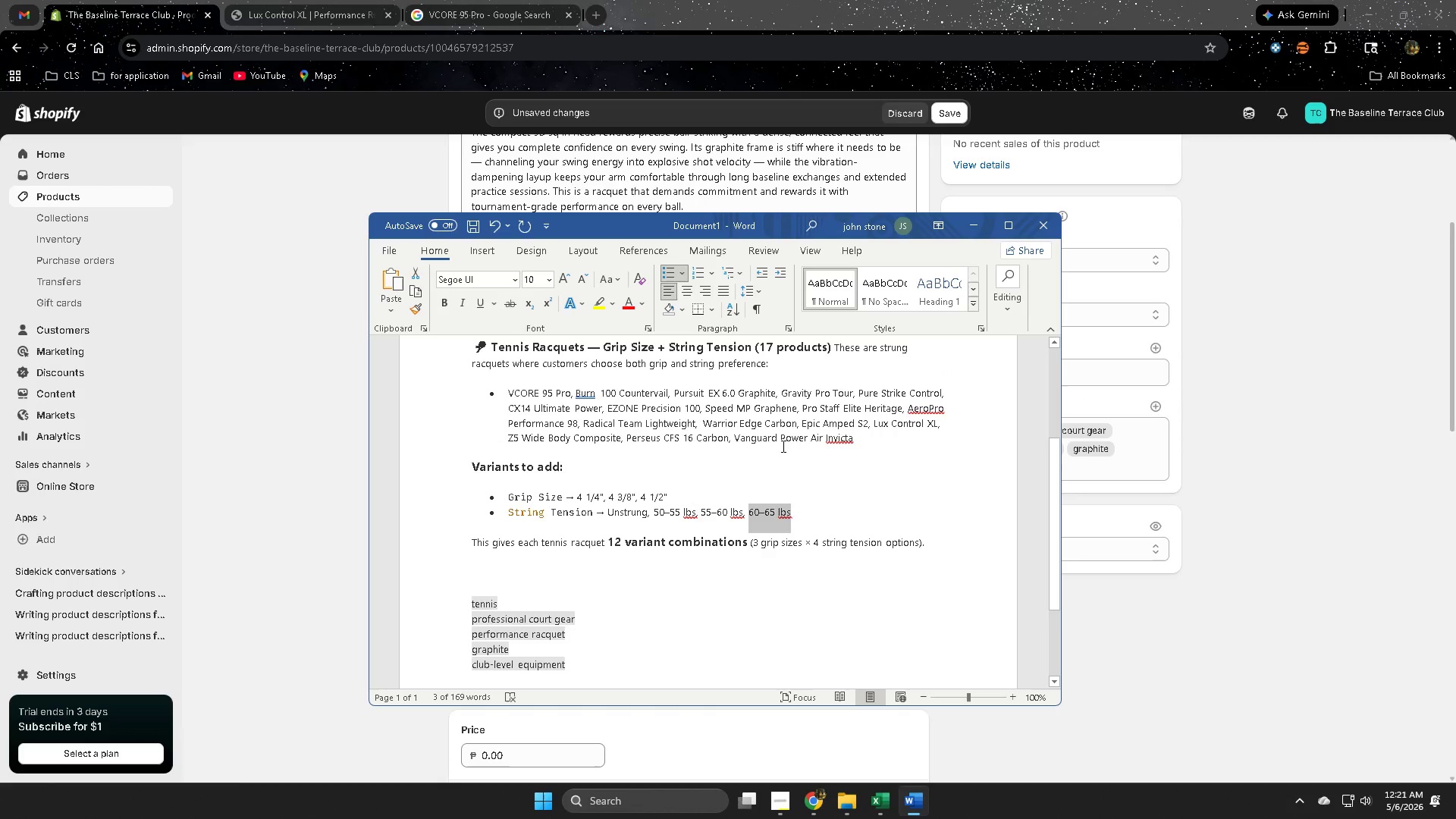 
scroll: coordinate [915, 472], scroll_direction: up, amount: 9.0
 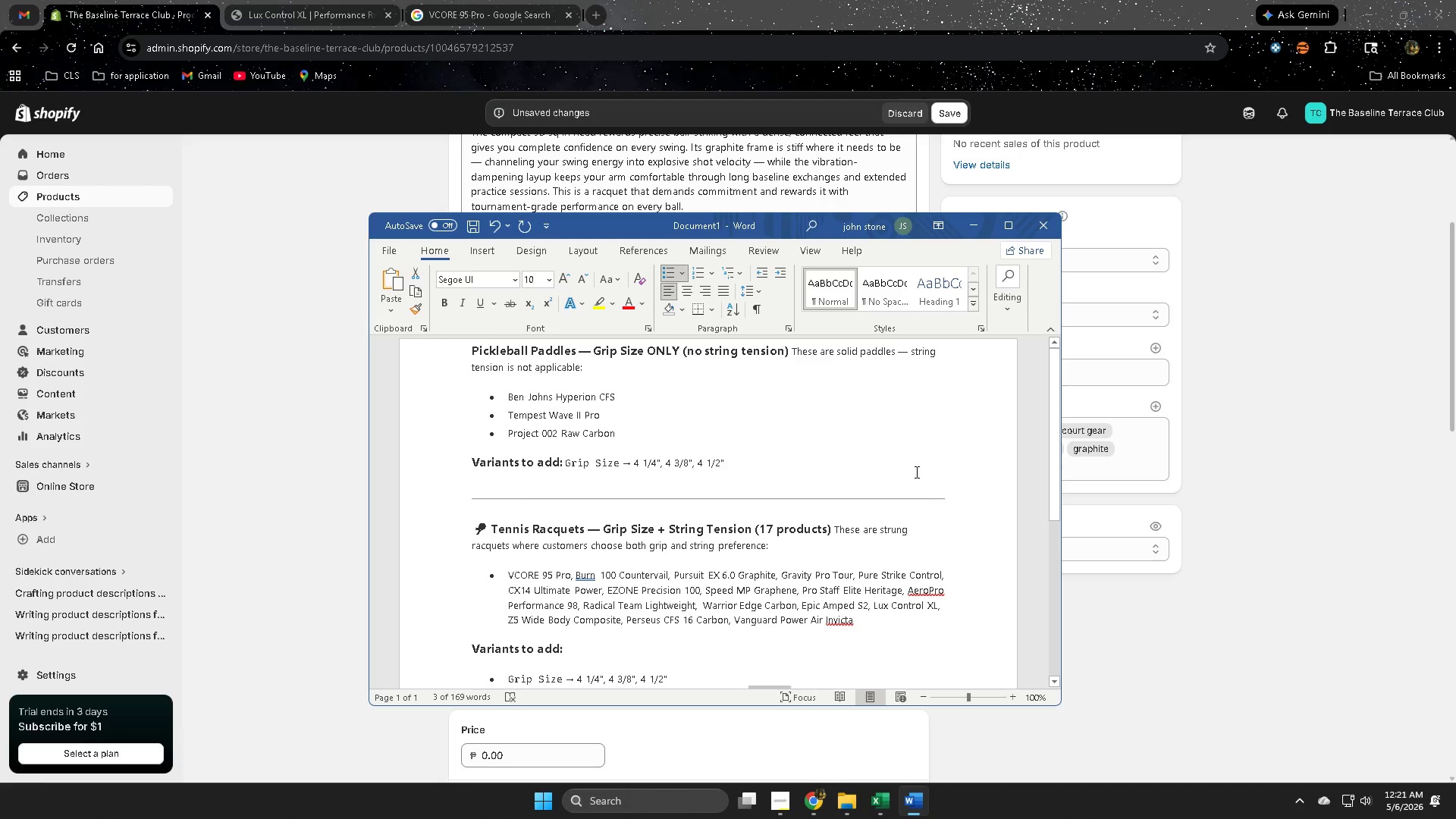 
left_click([915, 472])
 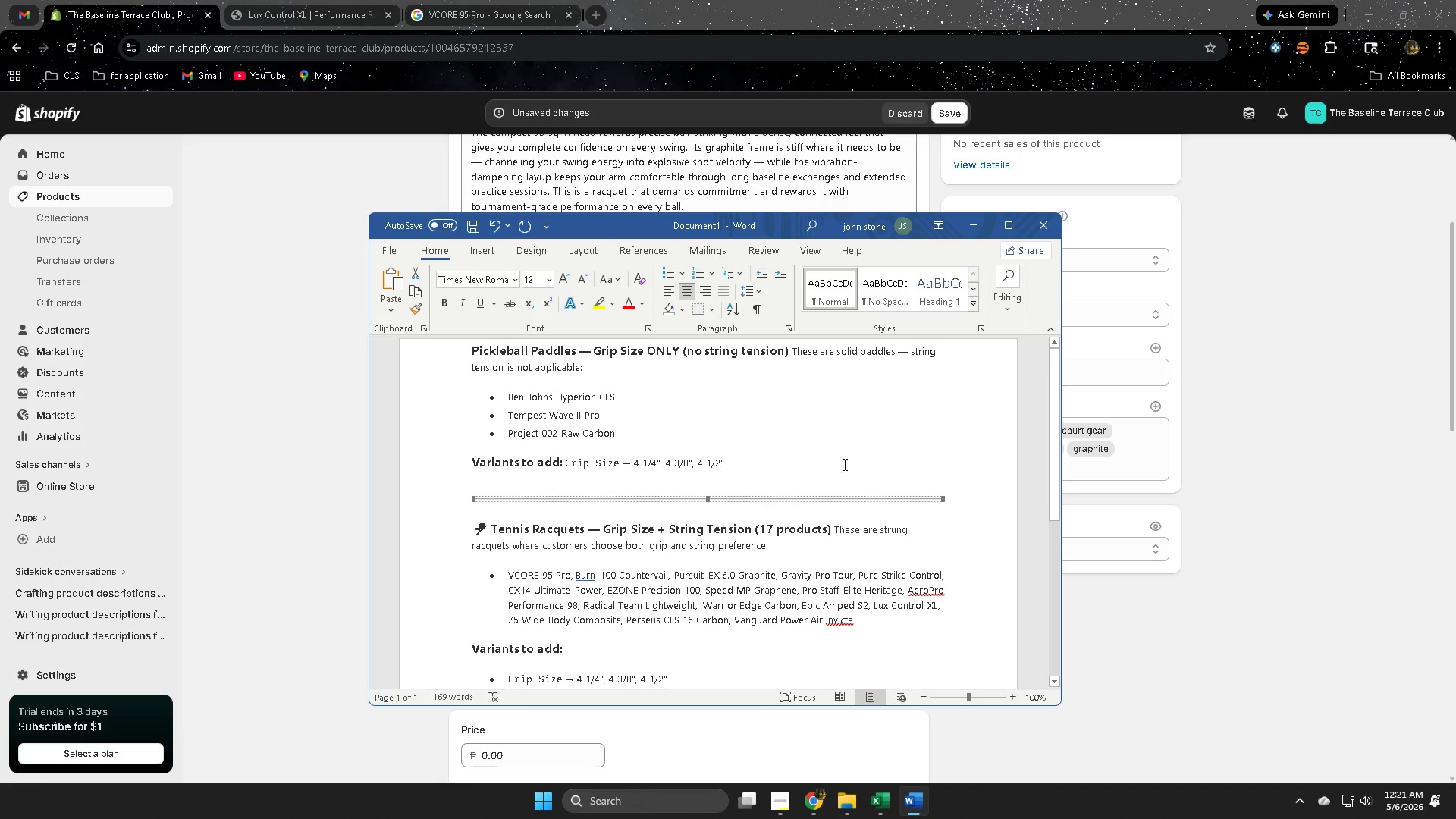 
scroll: coordinate [840, 464], scroll_direction: down, amount: 2.0
 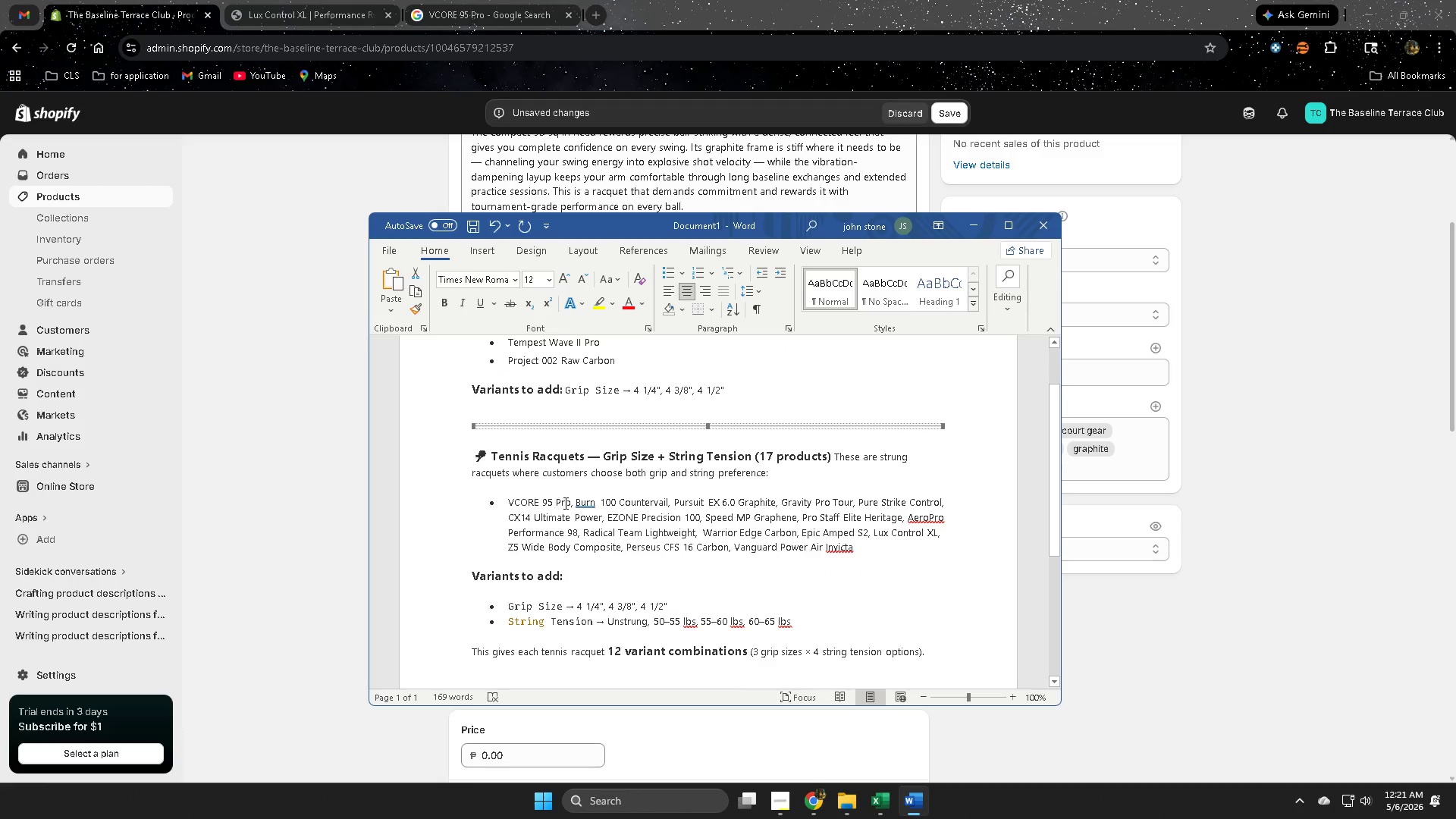 
wait(7.38)
 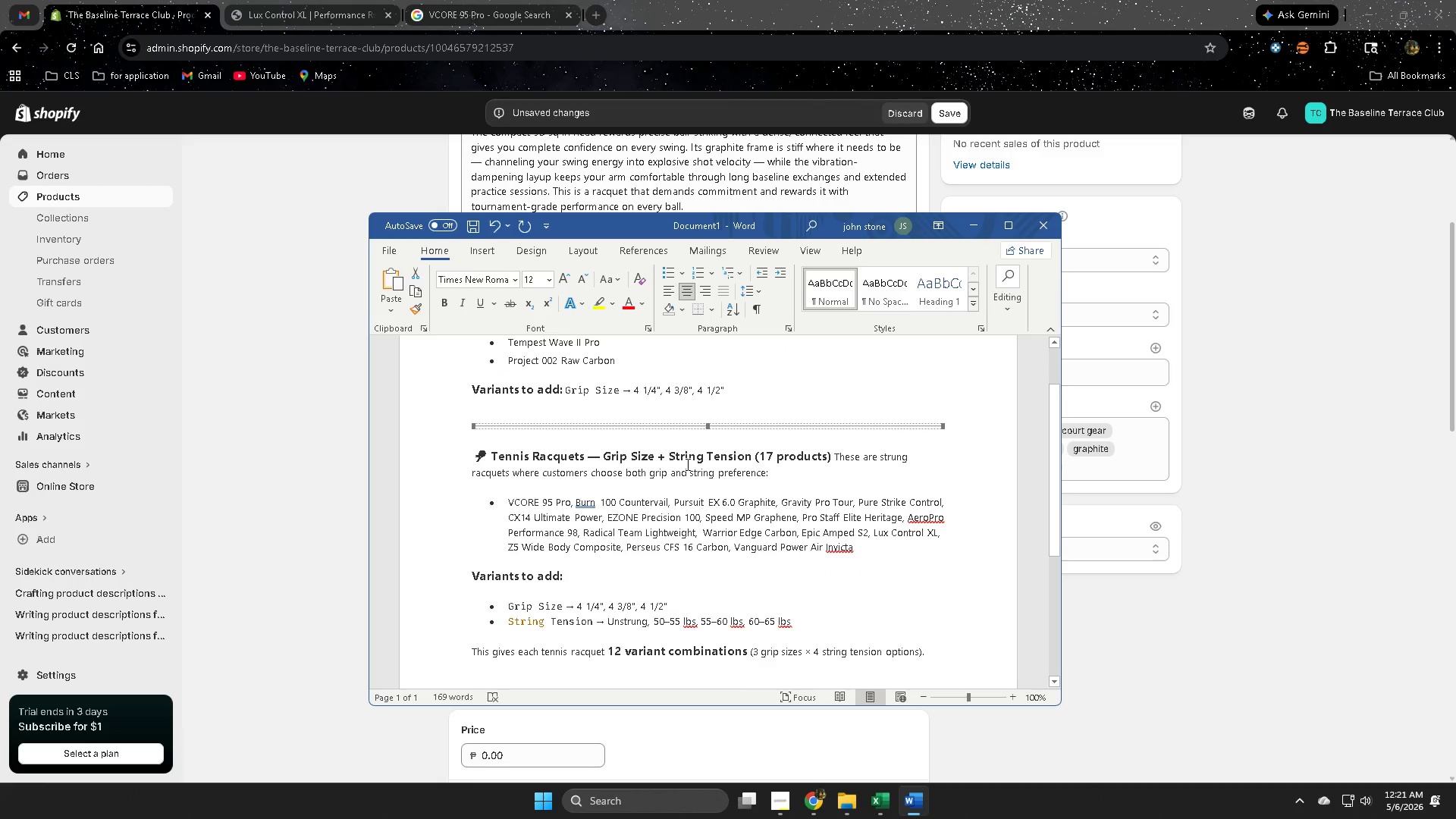 
scroll: coordinate [843, 458], scroll_direction: up, amount: 8.0
 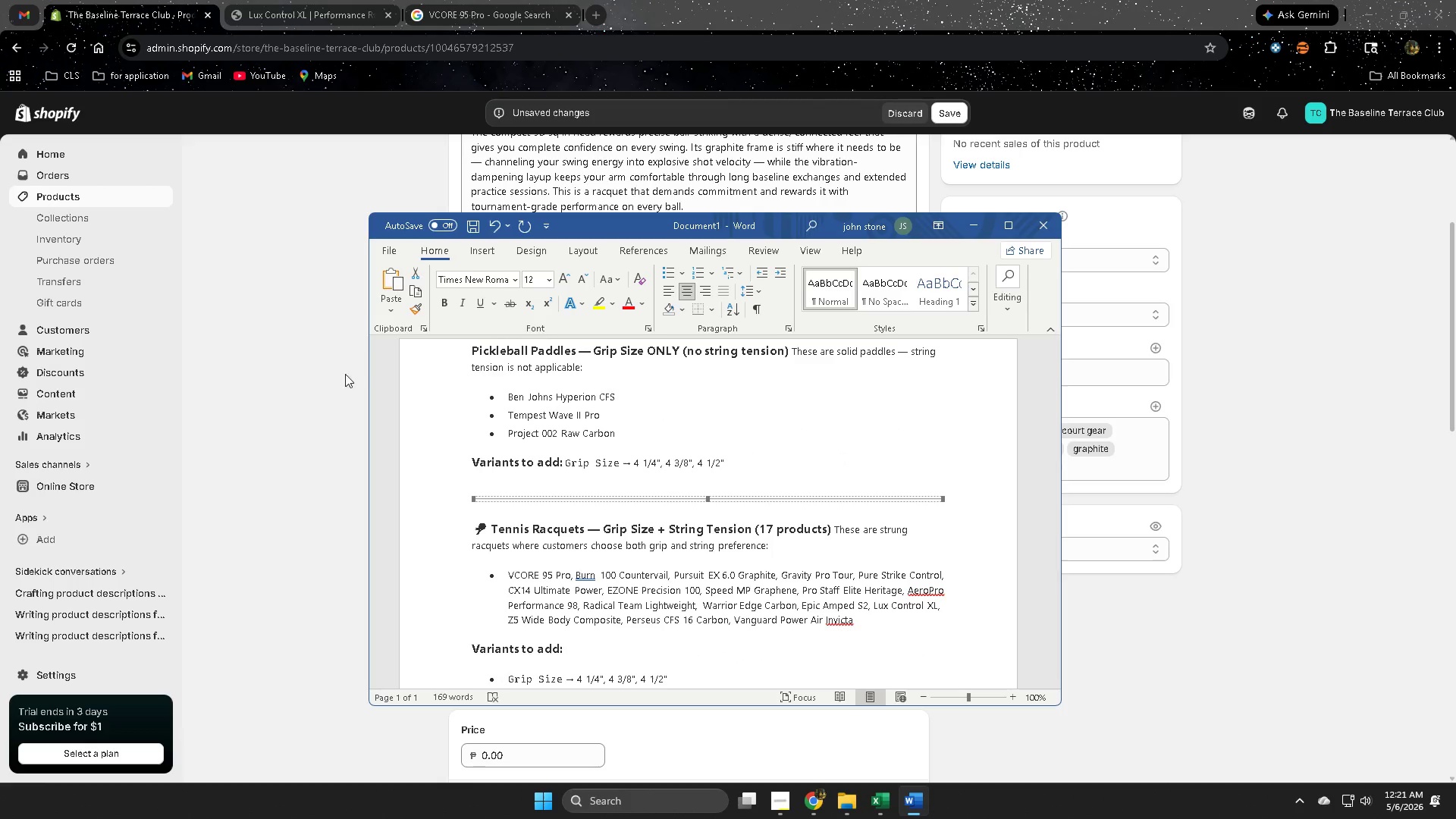 
left_click([300, 353])
 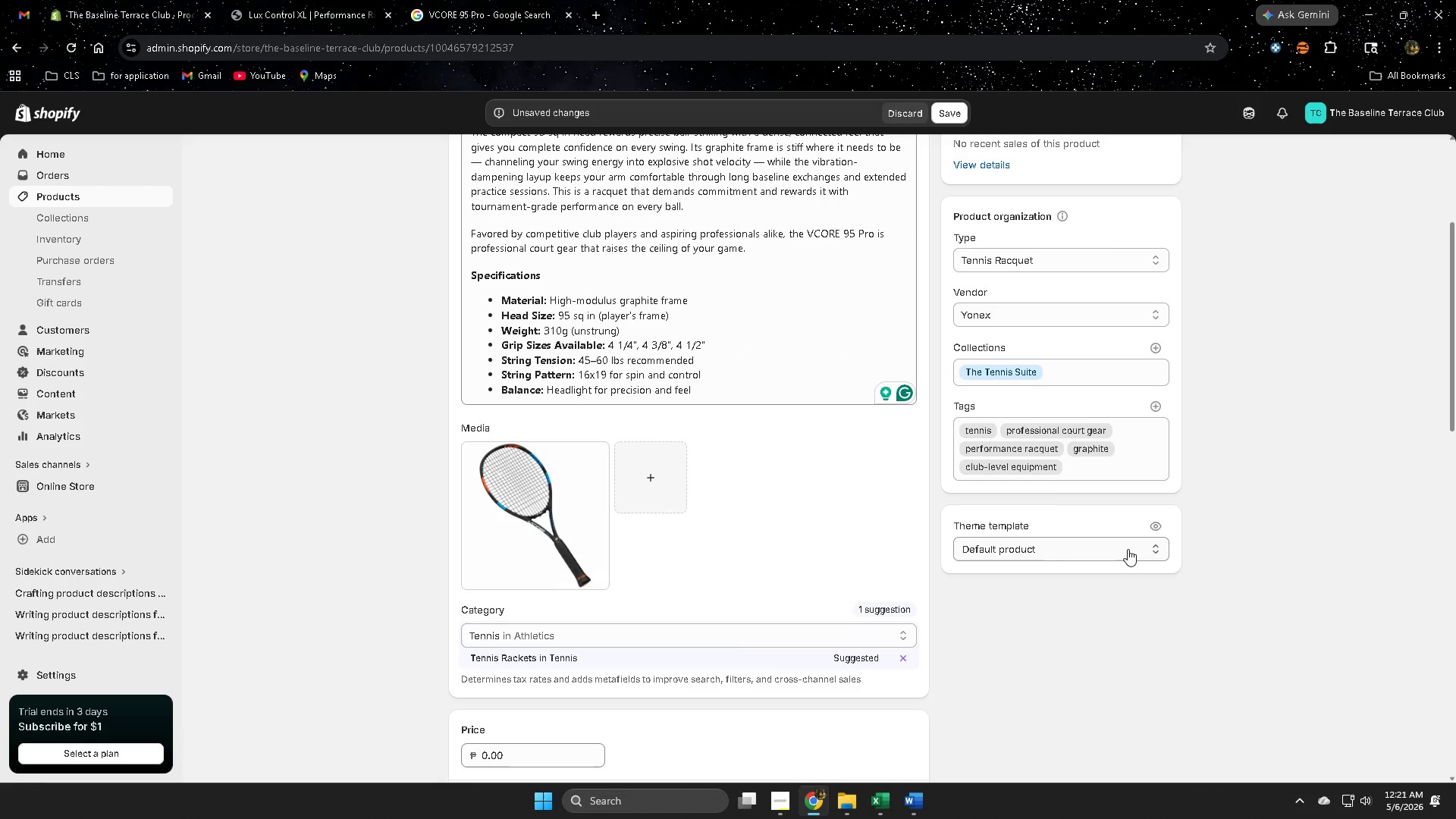 
scroll: coordinate [1124, 549], scroll_direction: down, amount: 8.0
 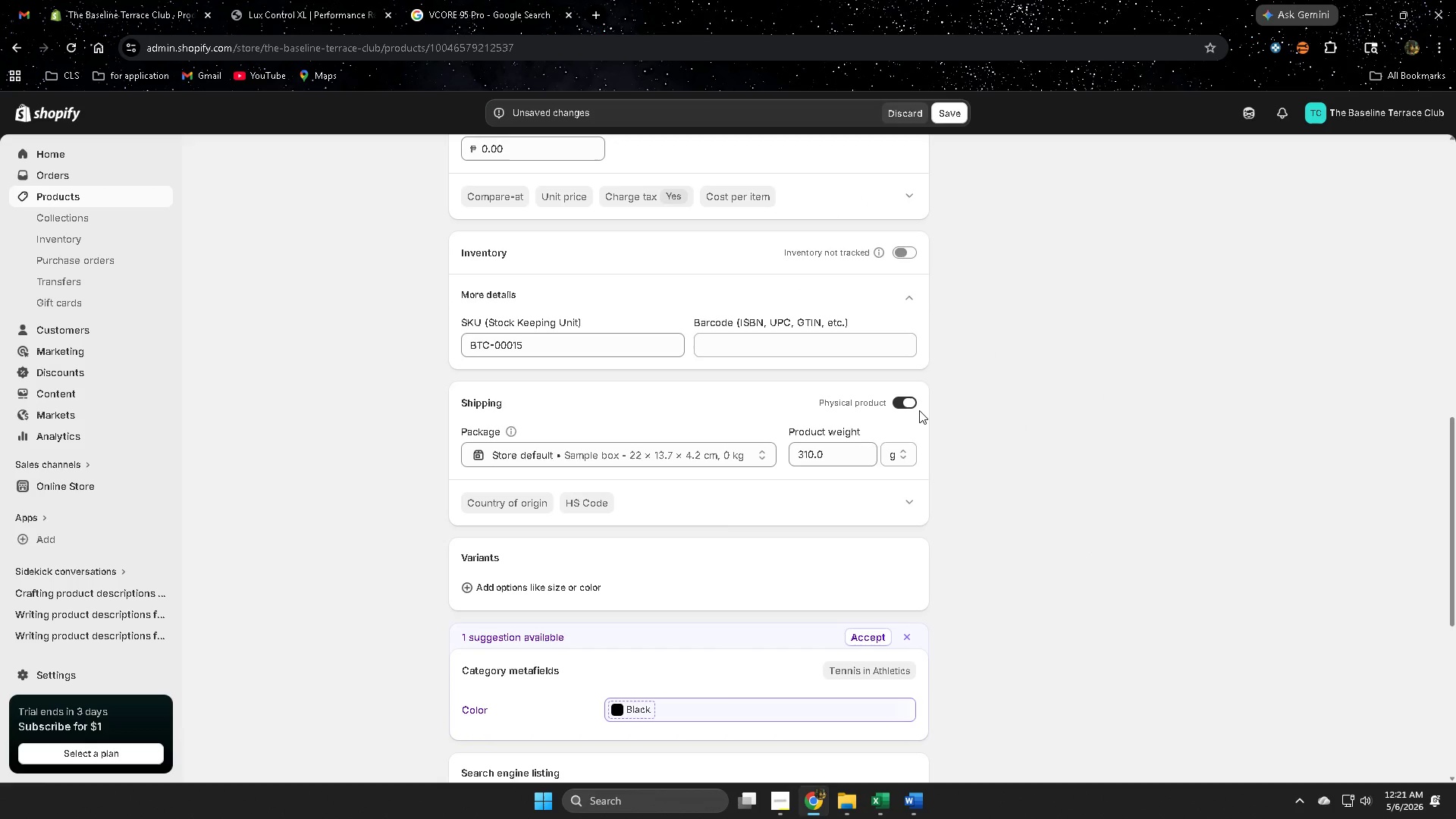 
scroll: coordinate [397, 524], scroll_direction: none, amount: 0.0
 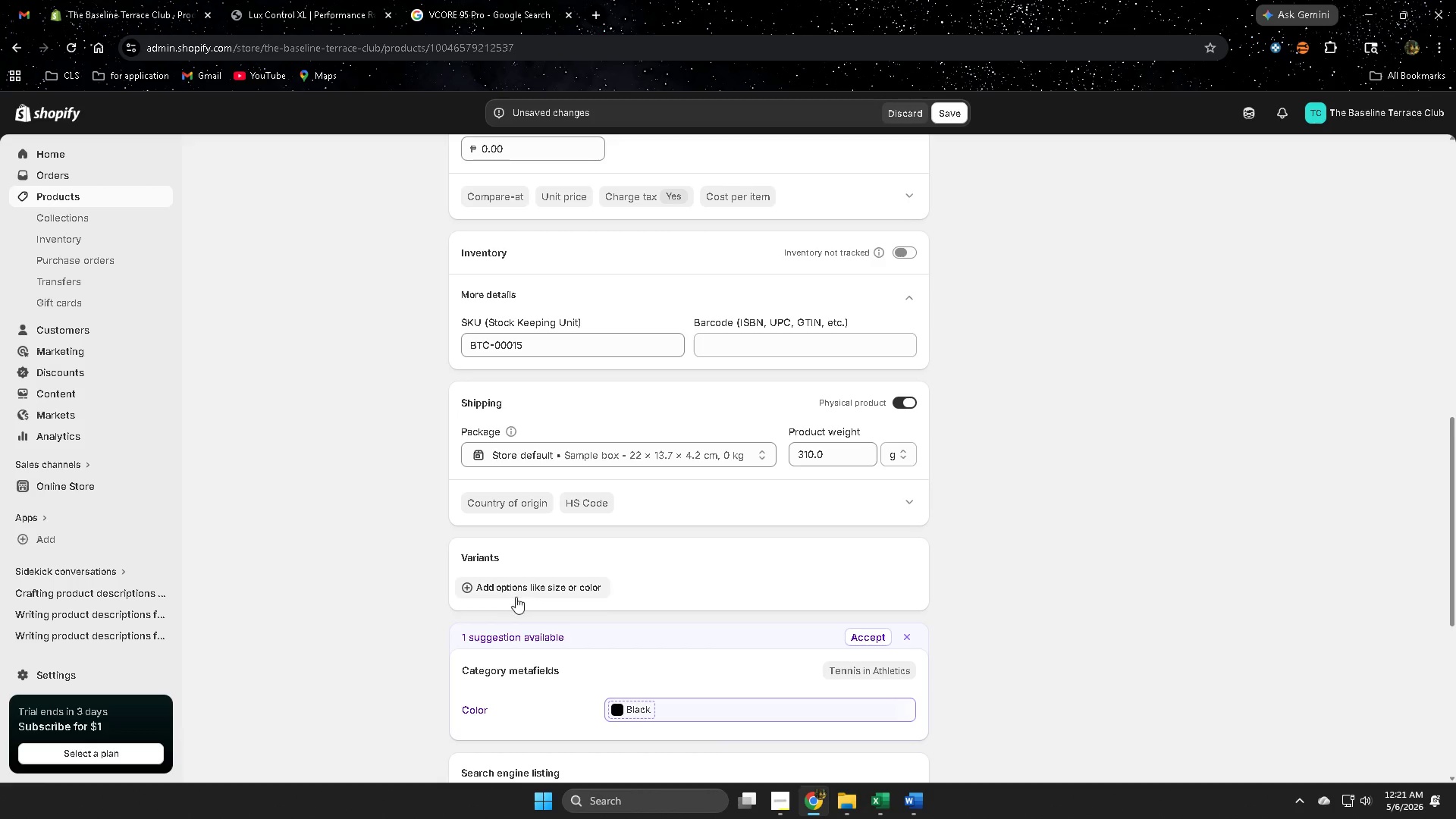 
left_click([516, 585])
 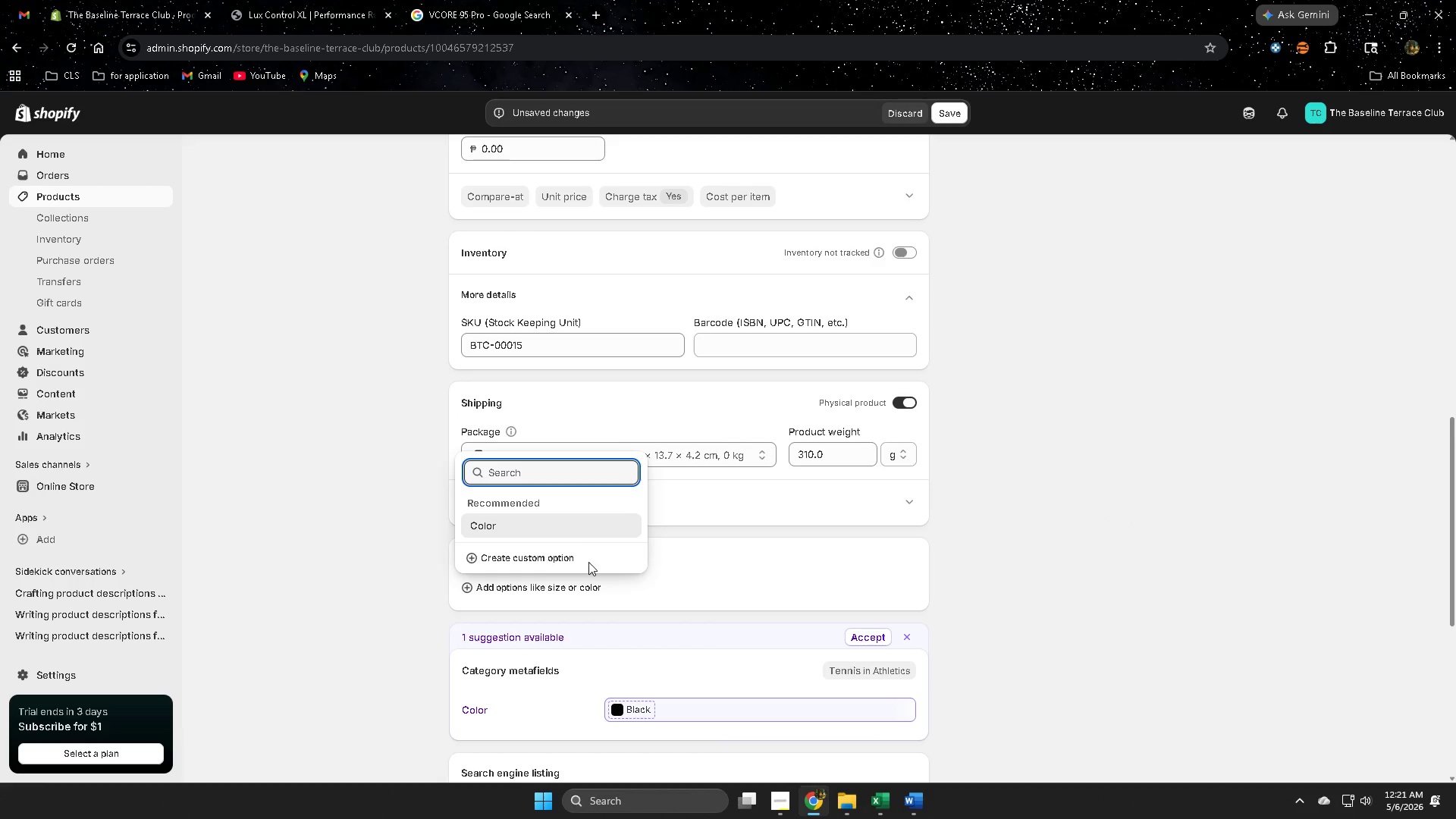 
left_click([529, 559])
 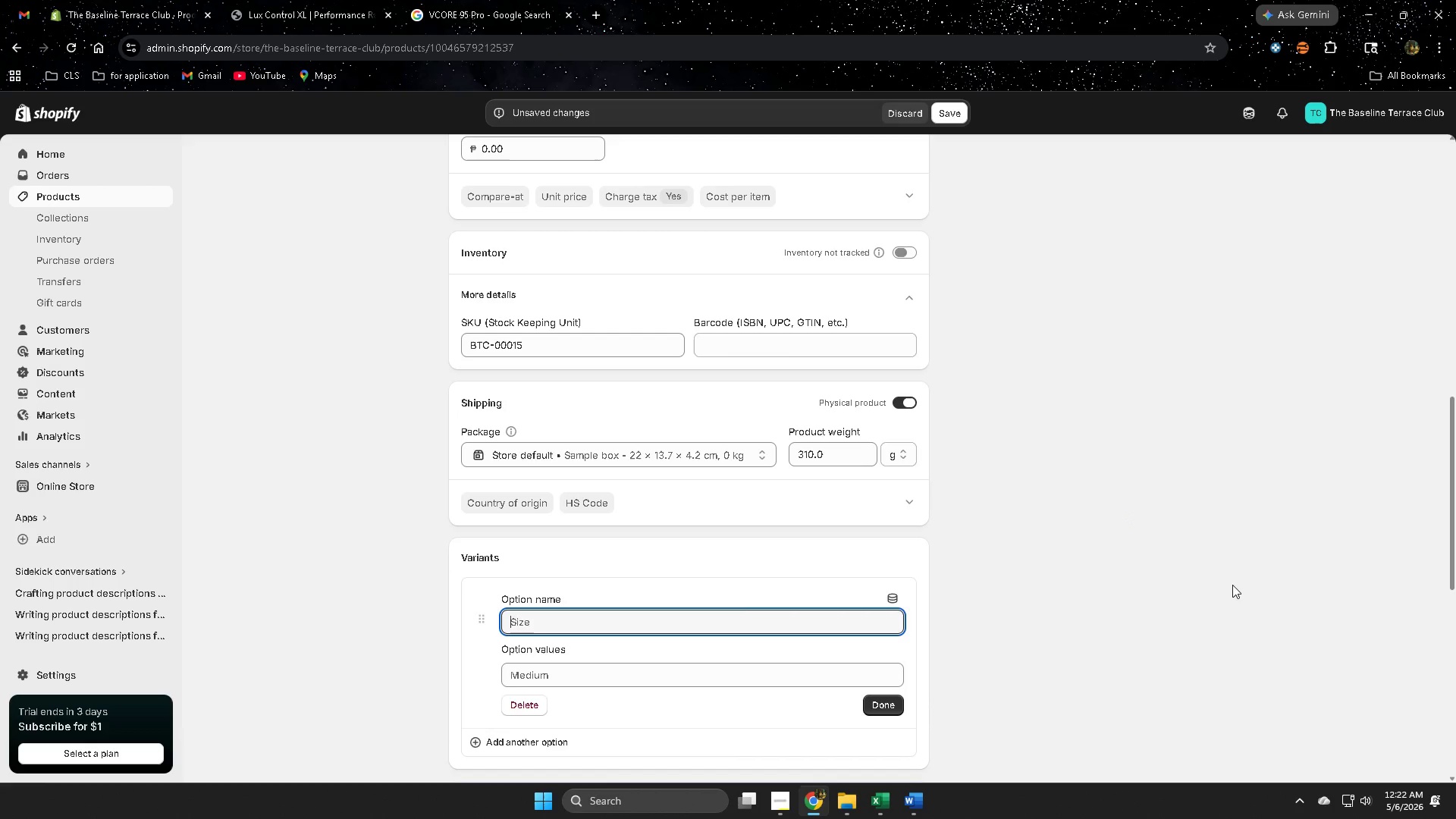 
scroll: coordinate [1232, 585], scroll_direction: down, amount: 3.0
 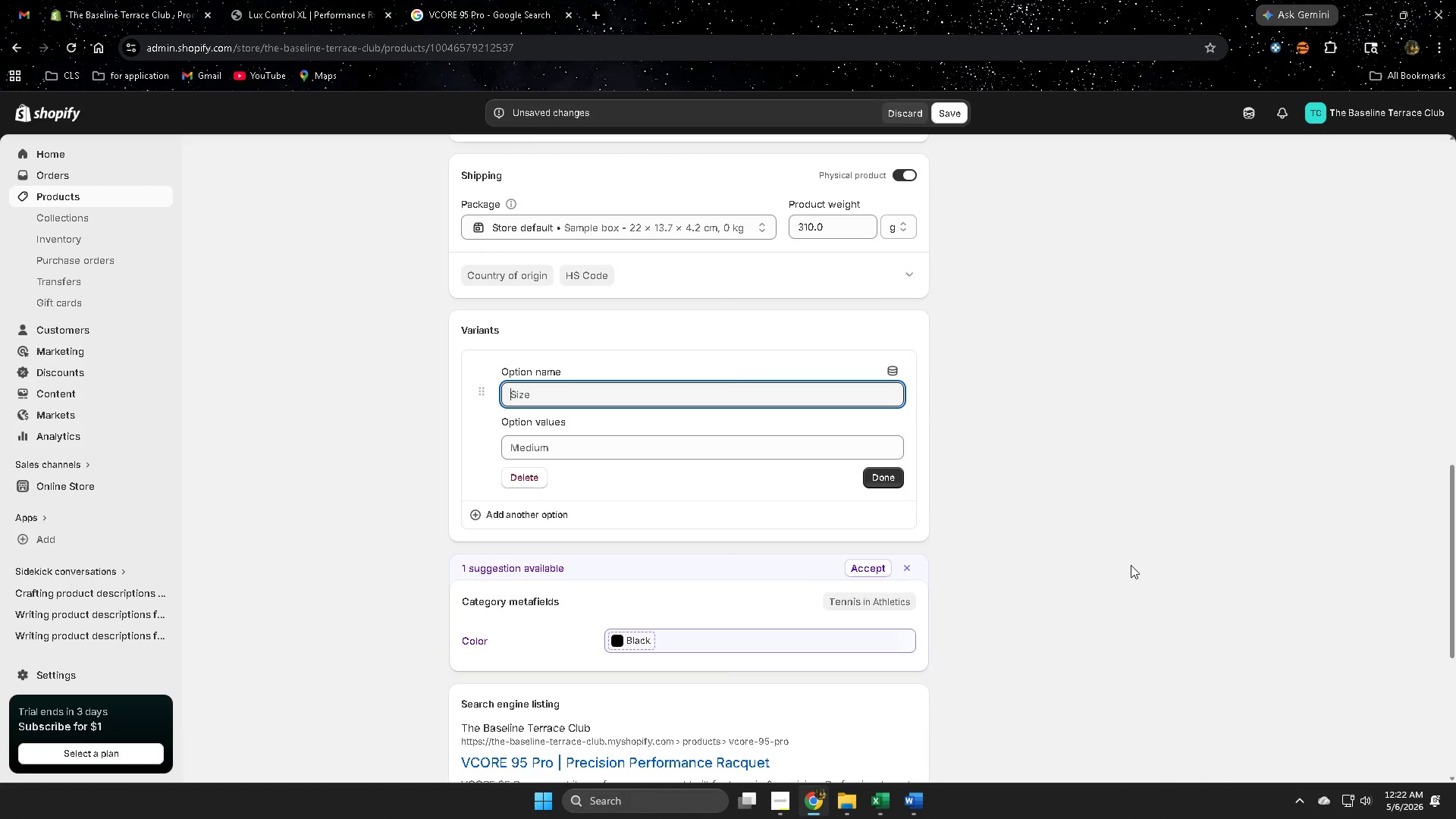 
scroll: coordinate [1131, 562], scroll_direction: up, amount: 10.0
 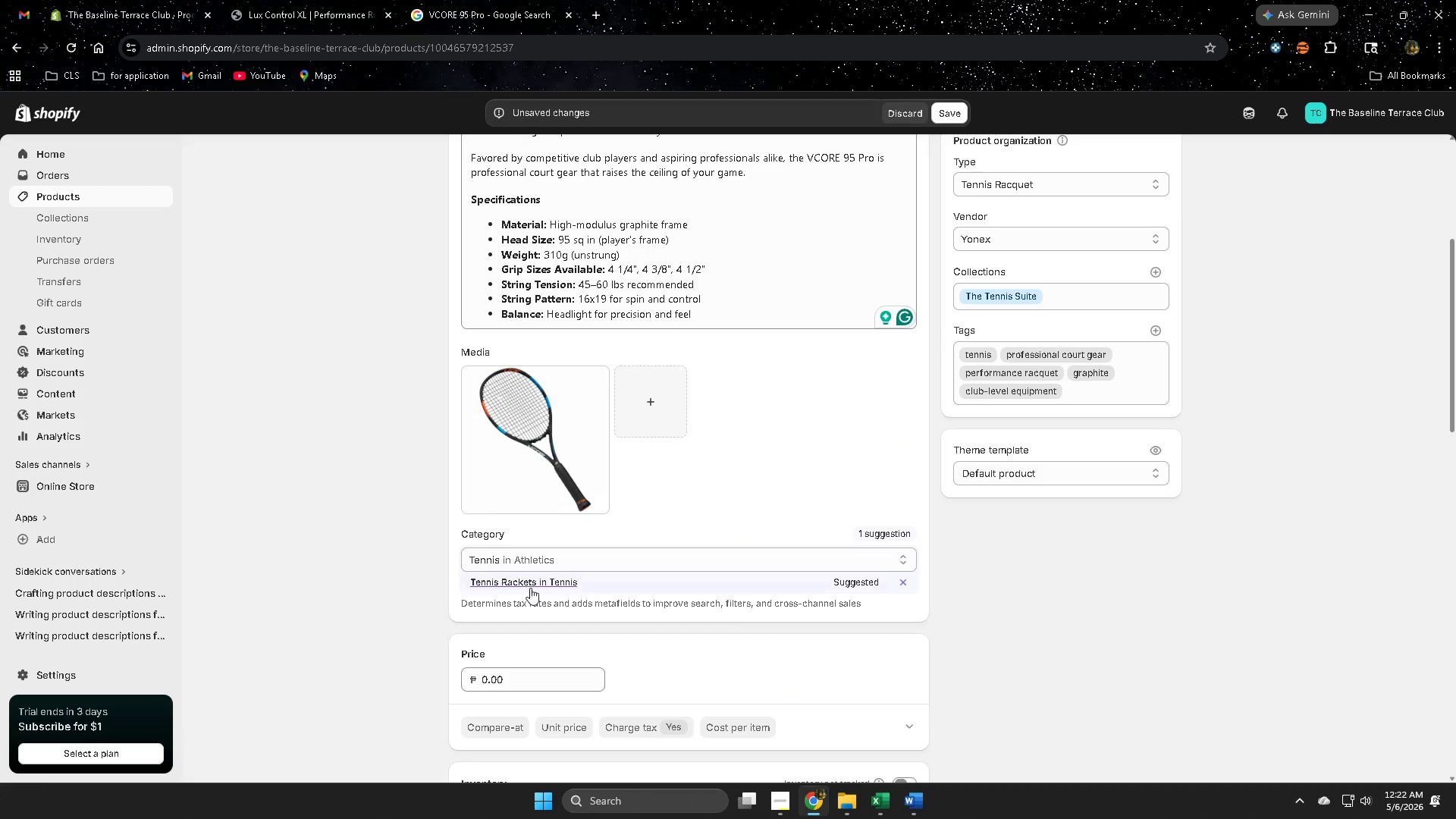 
left_click([535, 583])
 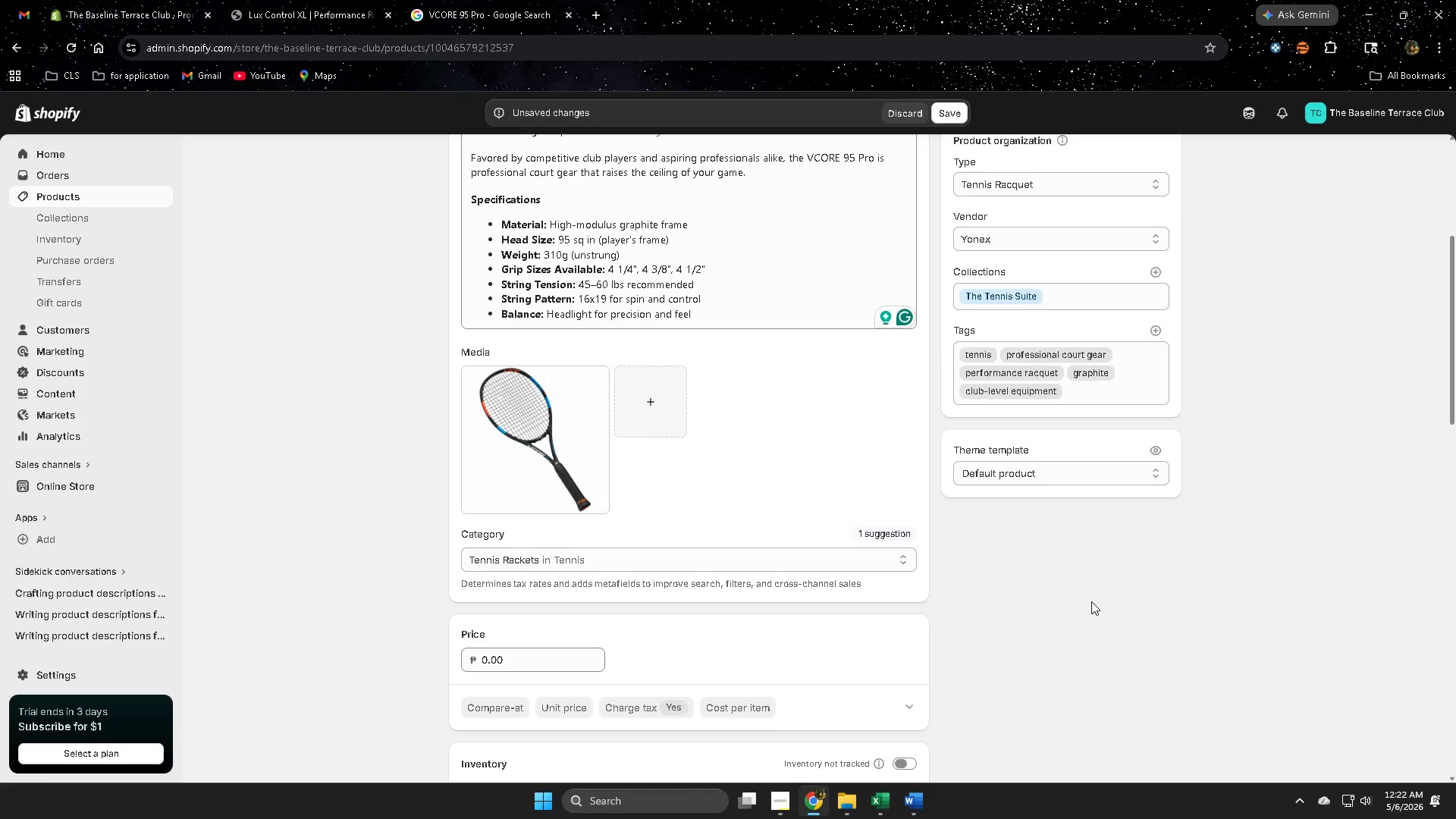 
scroll: coordinate [1091, 598], scroll_direction: up, amount: 4.0
 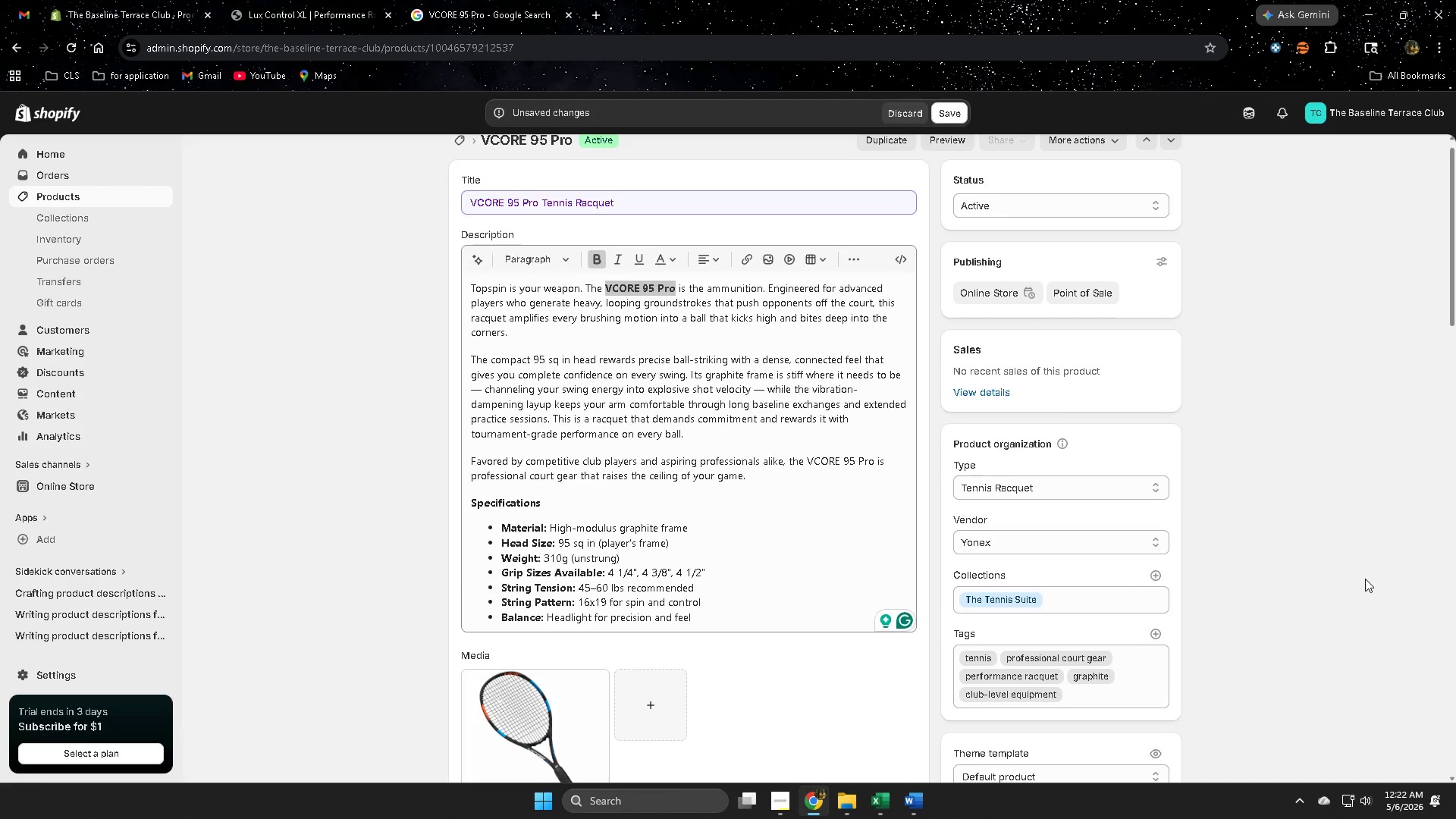 
scroll: coordinate [1336, 579], scroll_direction: down, amount: 2.0
 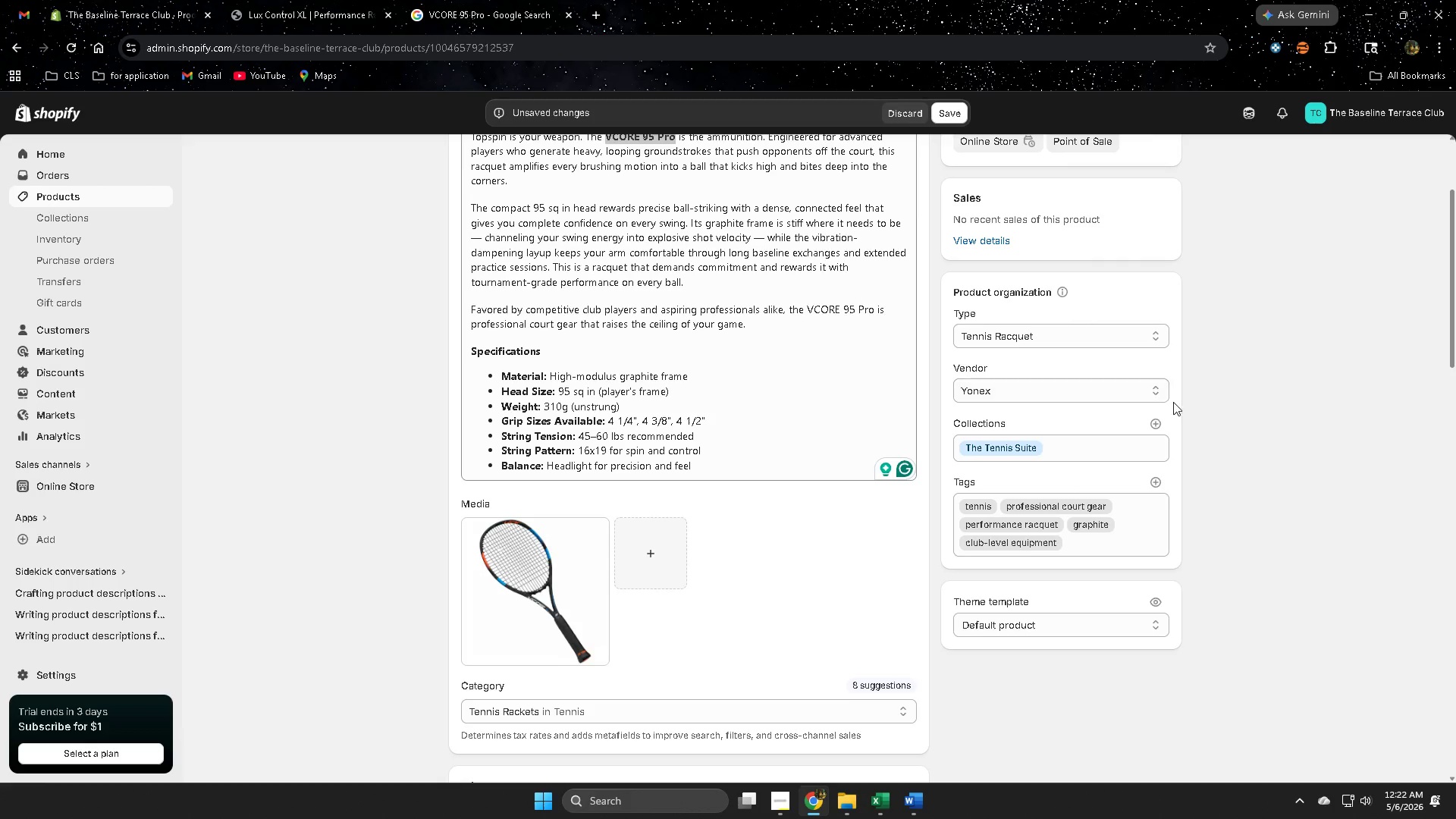 
scroll: coordinate [1245, 406], scroll_direction: up, amount: 5.0
 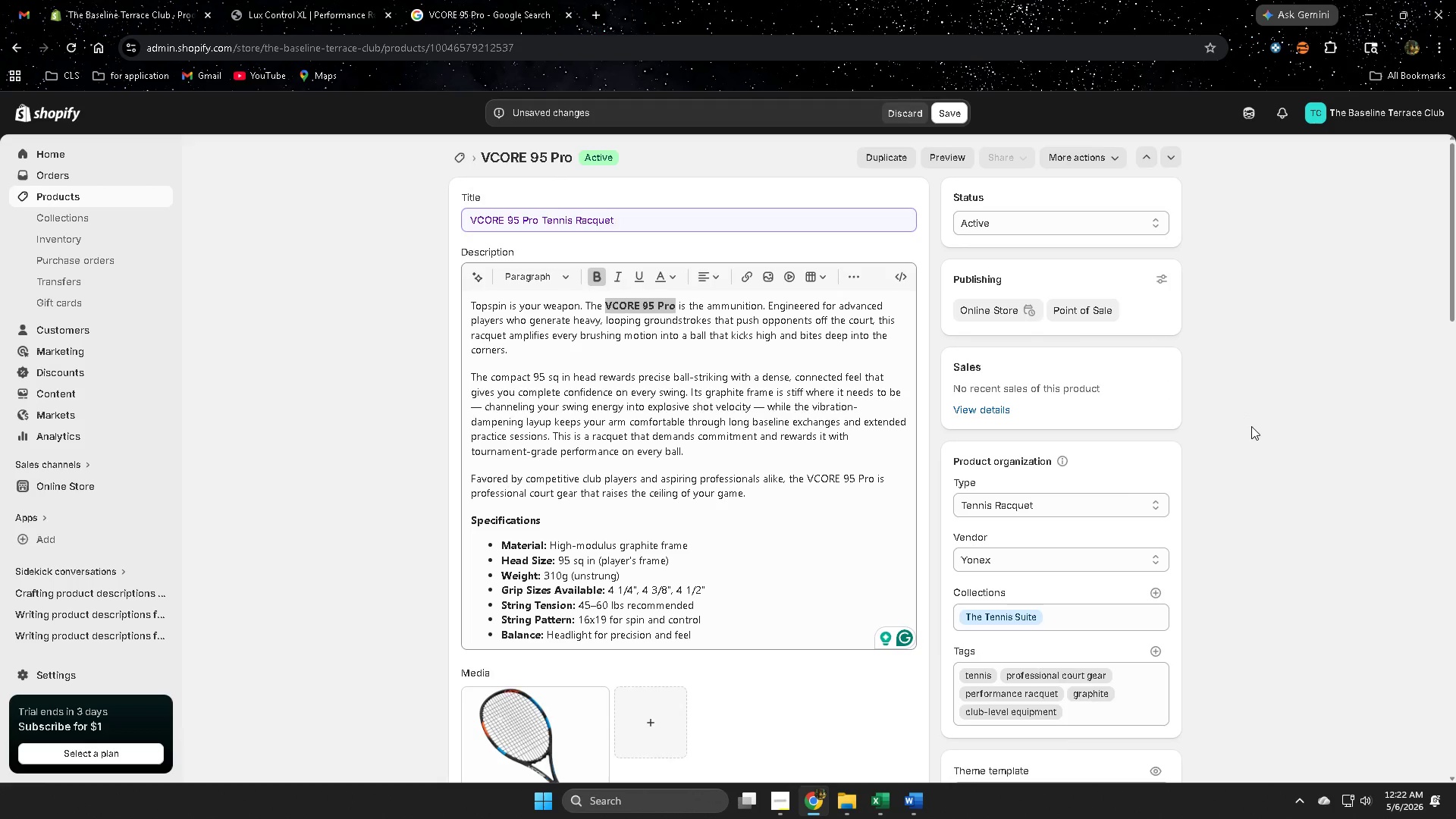 
scroll: coordinate [1147, 543], scroll_direction: down, amount: 8.0
 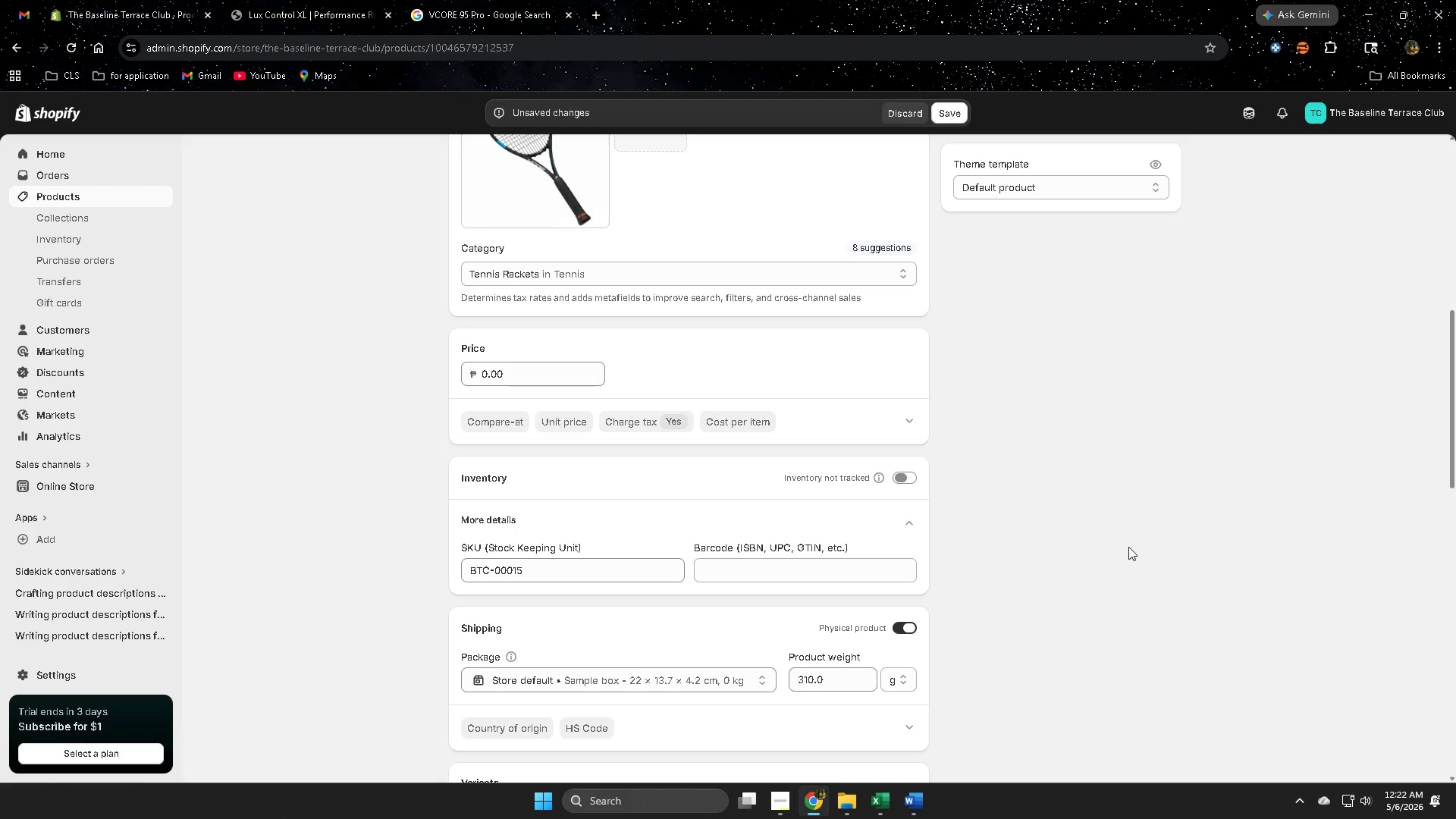 
wait(19.7)
 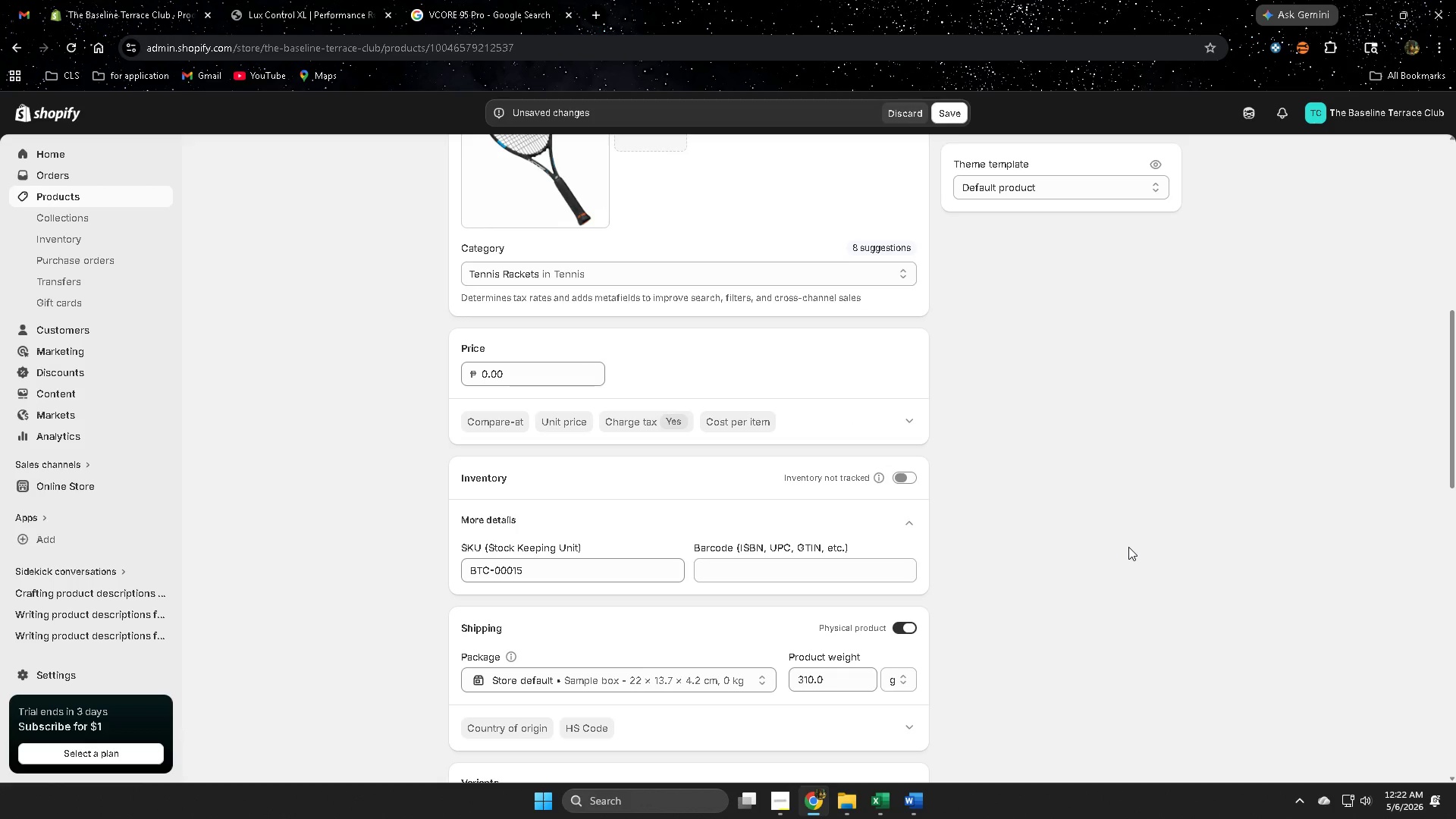 
scroll: coordinate [1100, 737], scroll_direction: down, amount: 6.0
 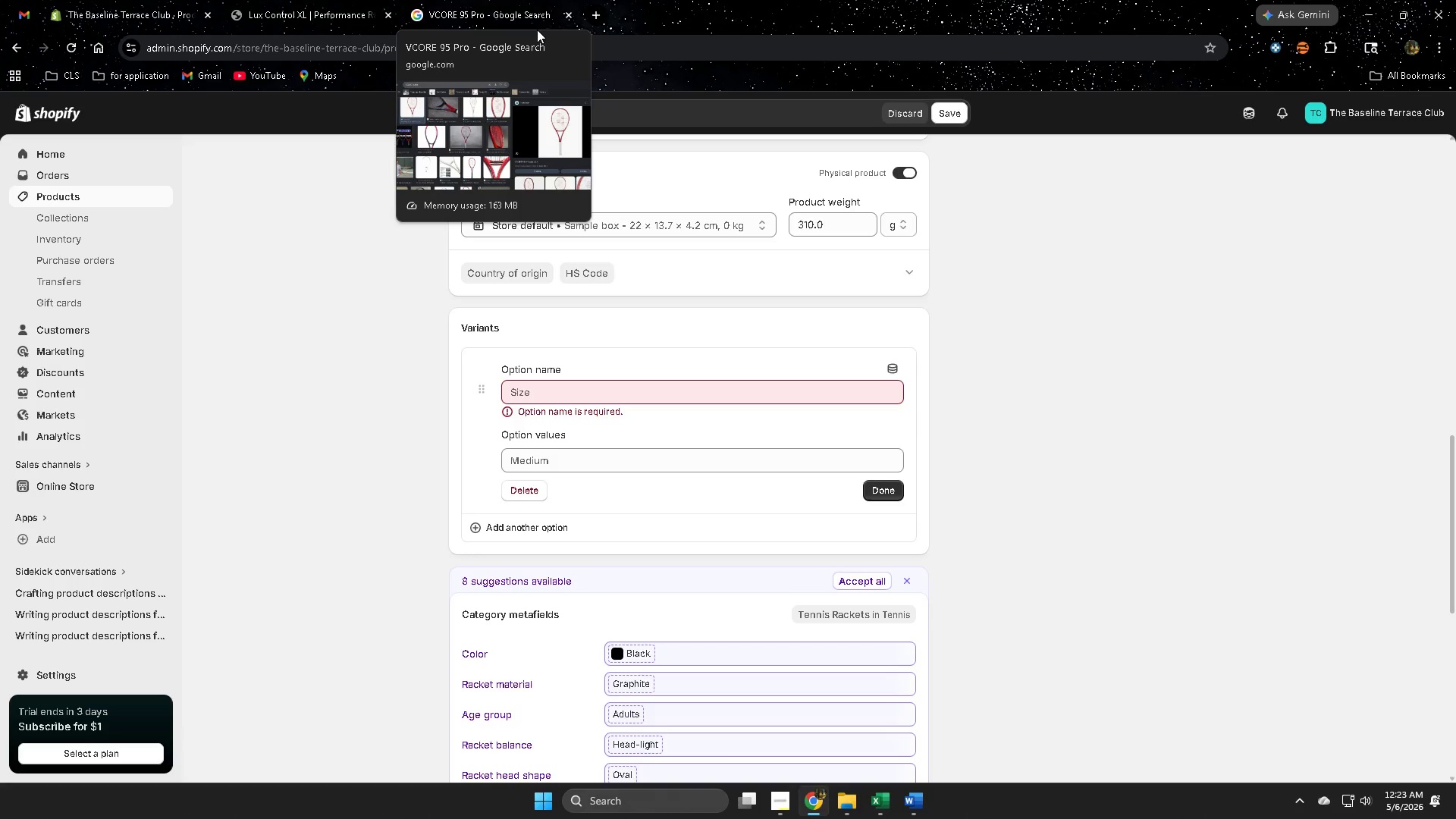 
wait(18.64)
 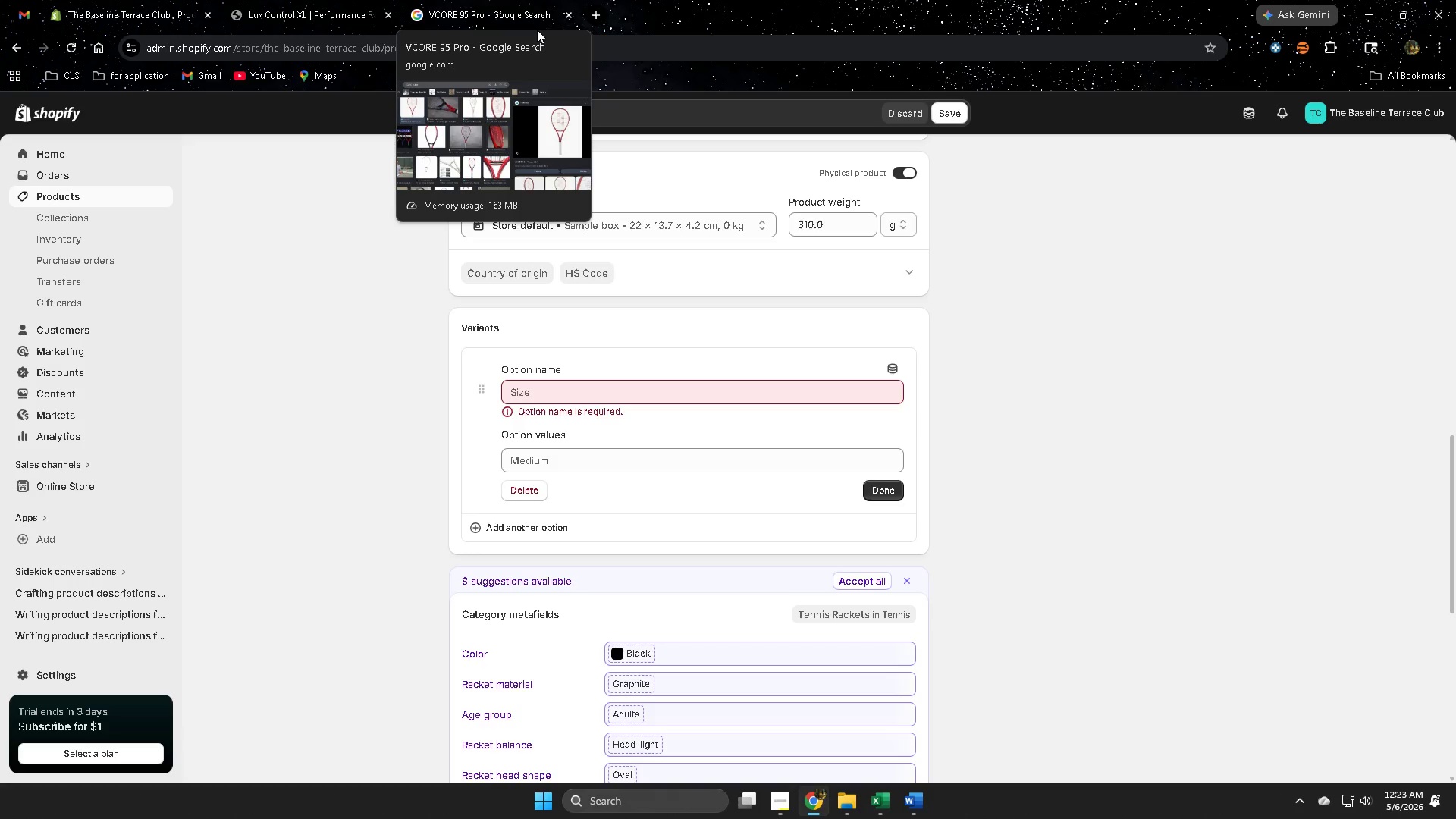 
left_click([465, 0])
 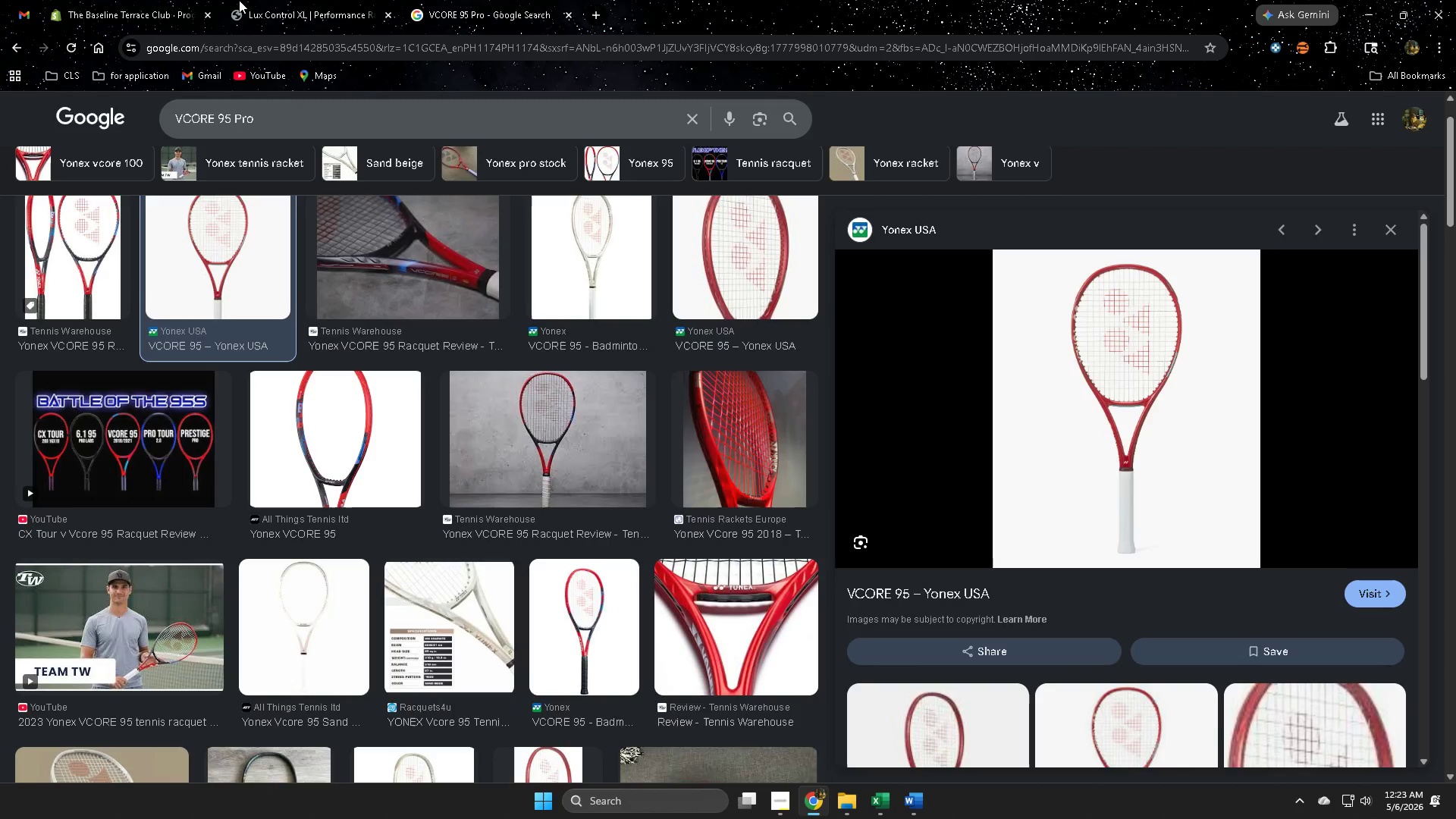 
left_click([289, 3])
 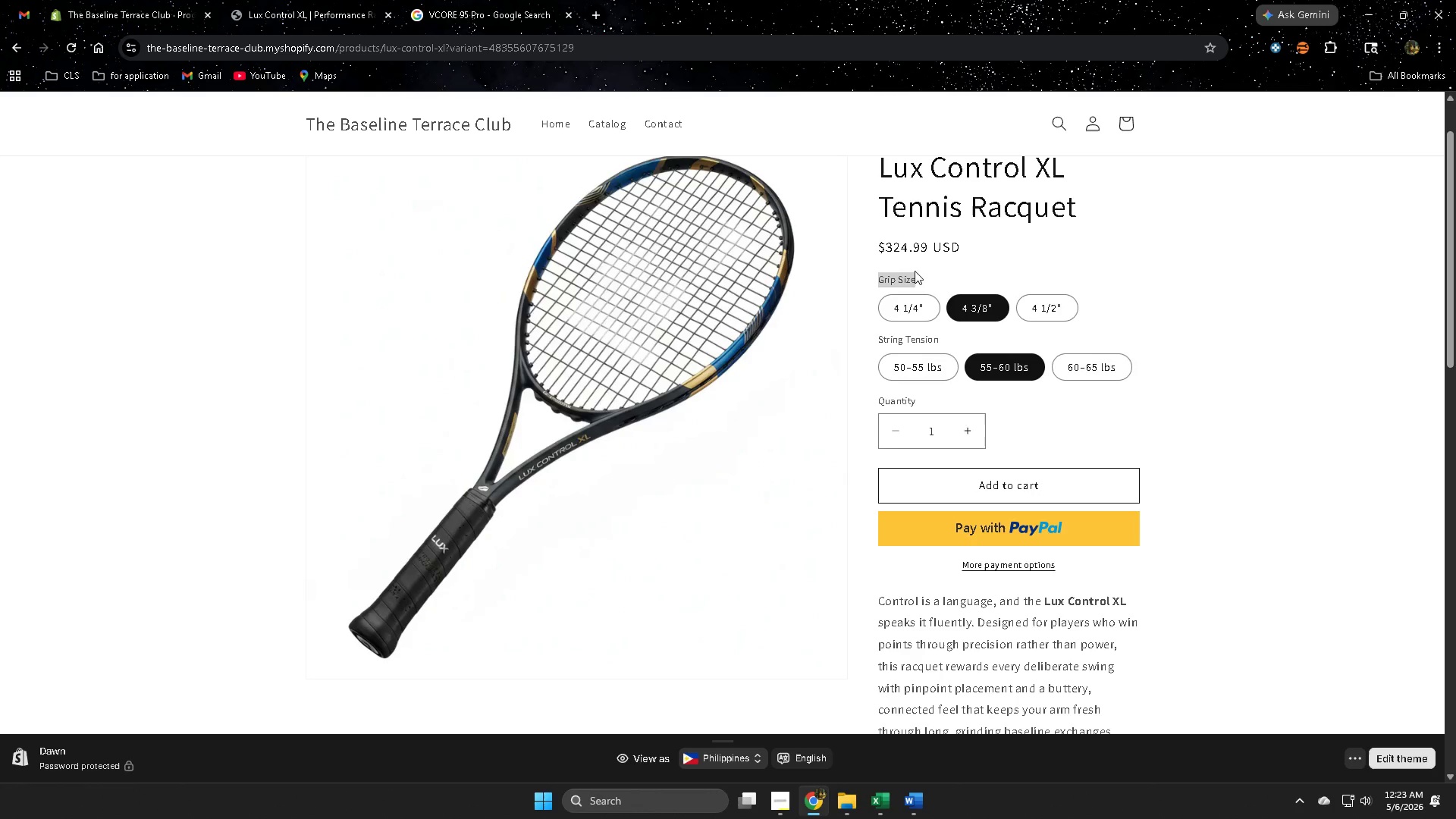 
left_click([902, 278])
 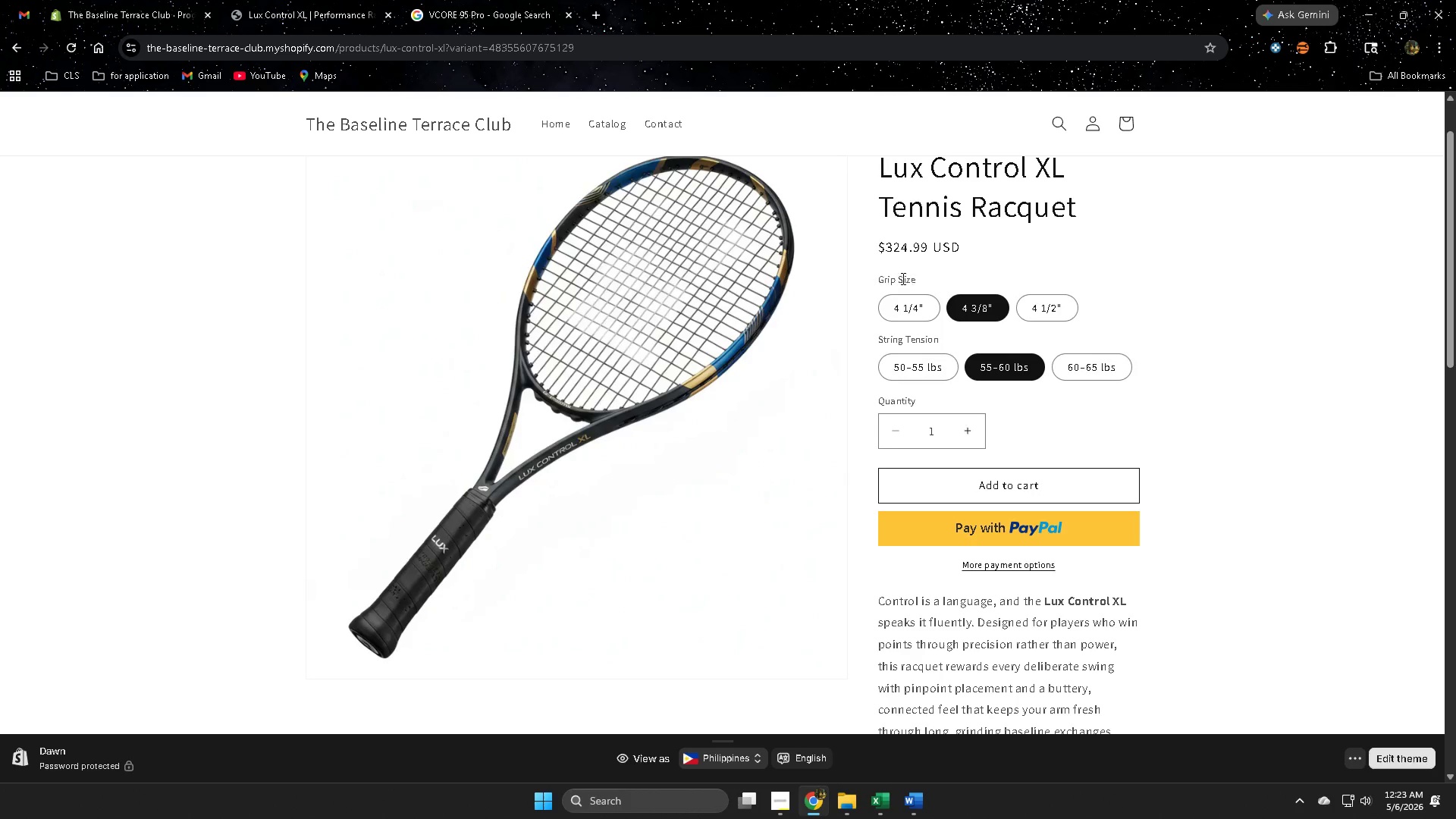 
left_click_drag(start_coordinate=[902, 278], to_coordinate=[879, 278])
 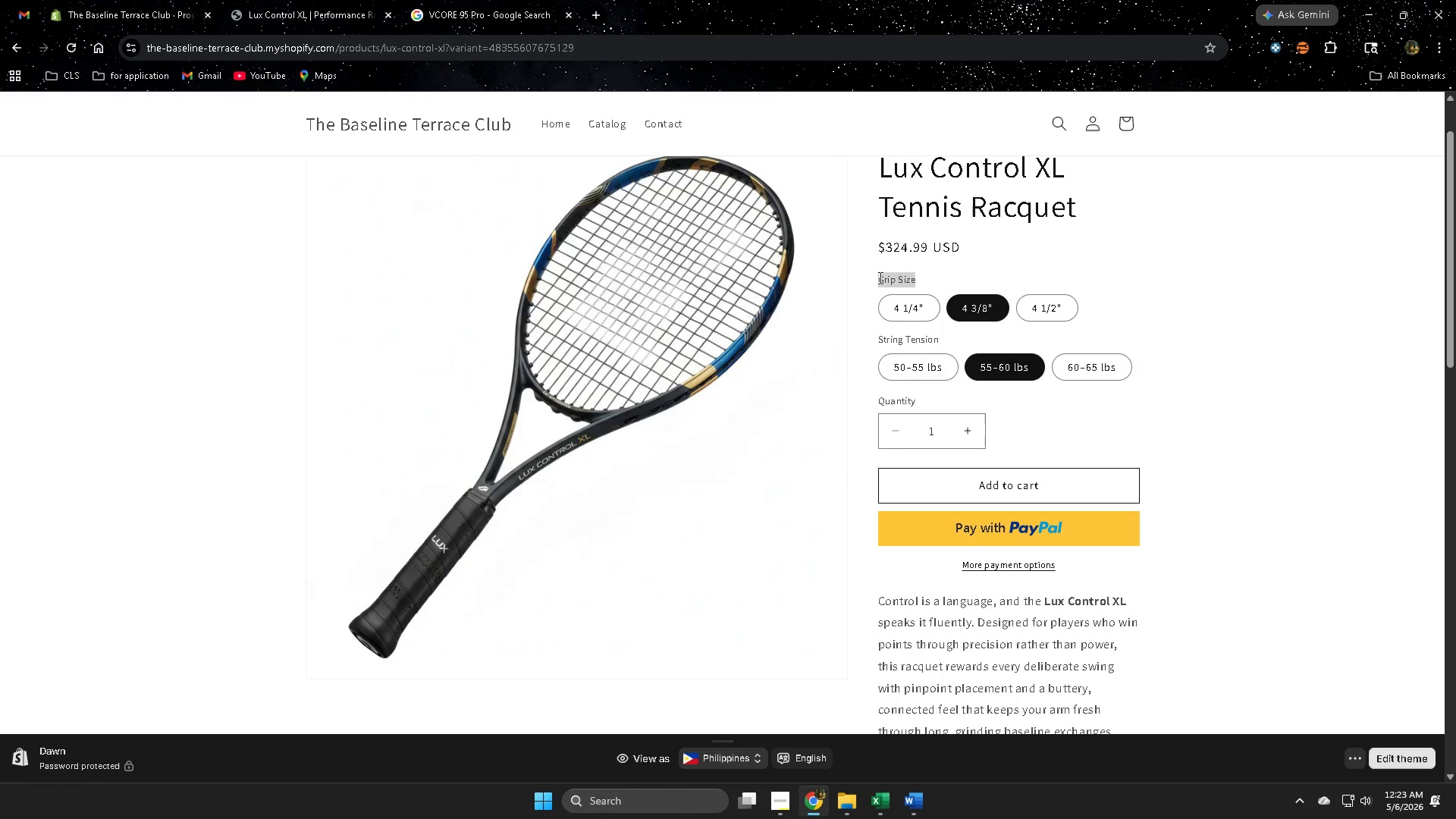 
key(Control+ControlLeft)
 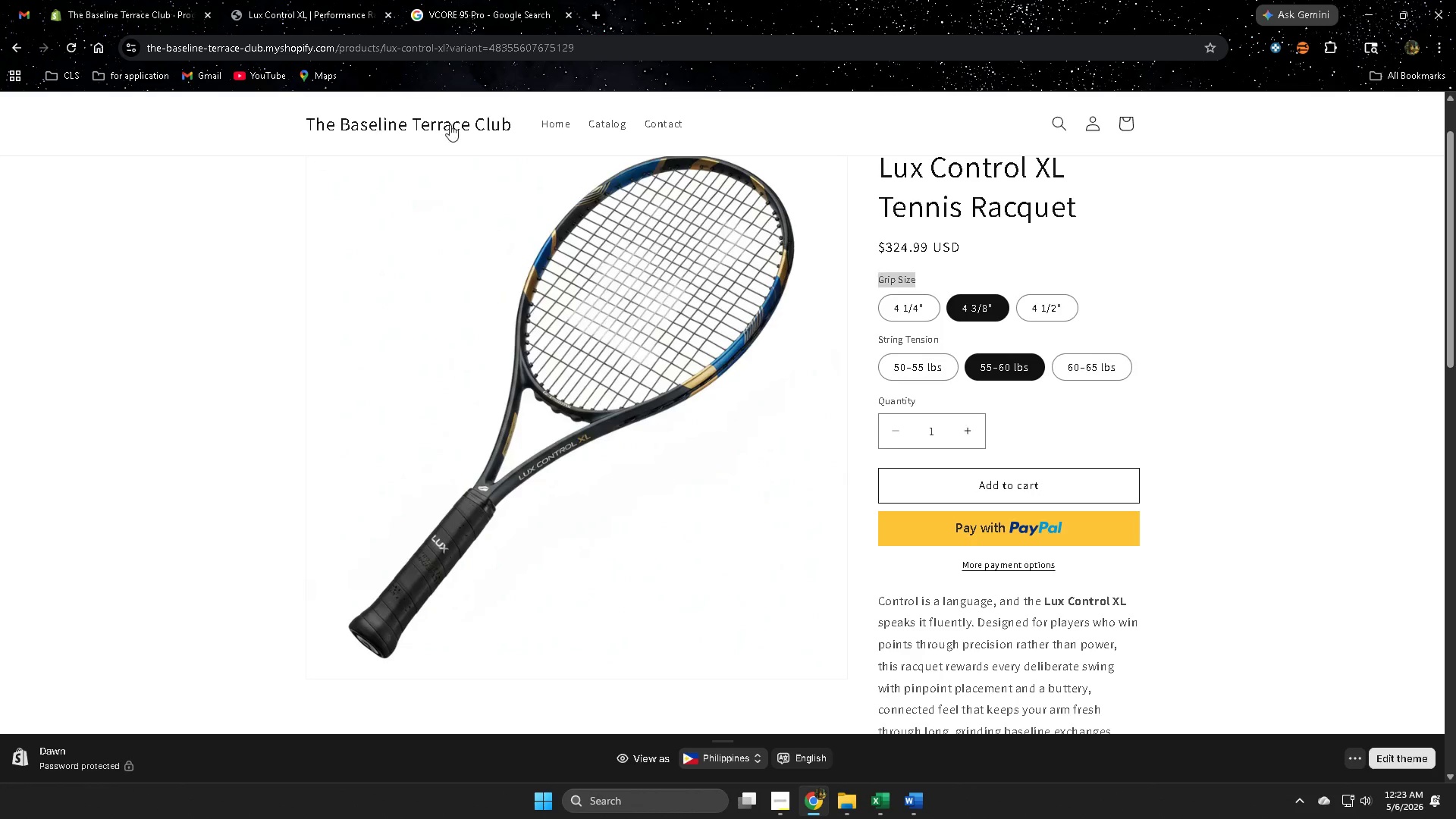 
key(Control+C)
 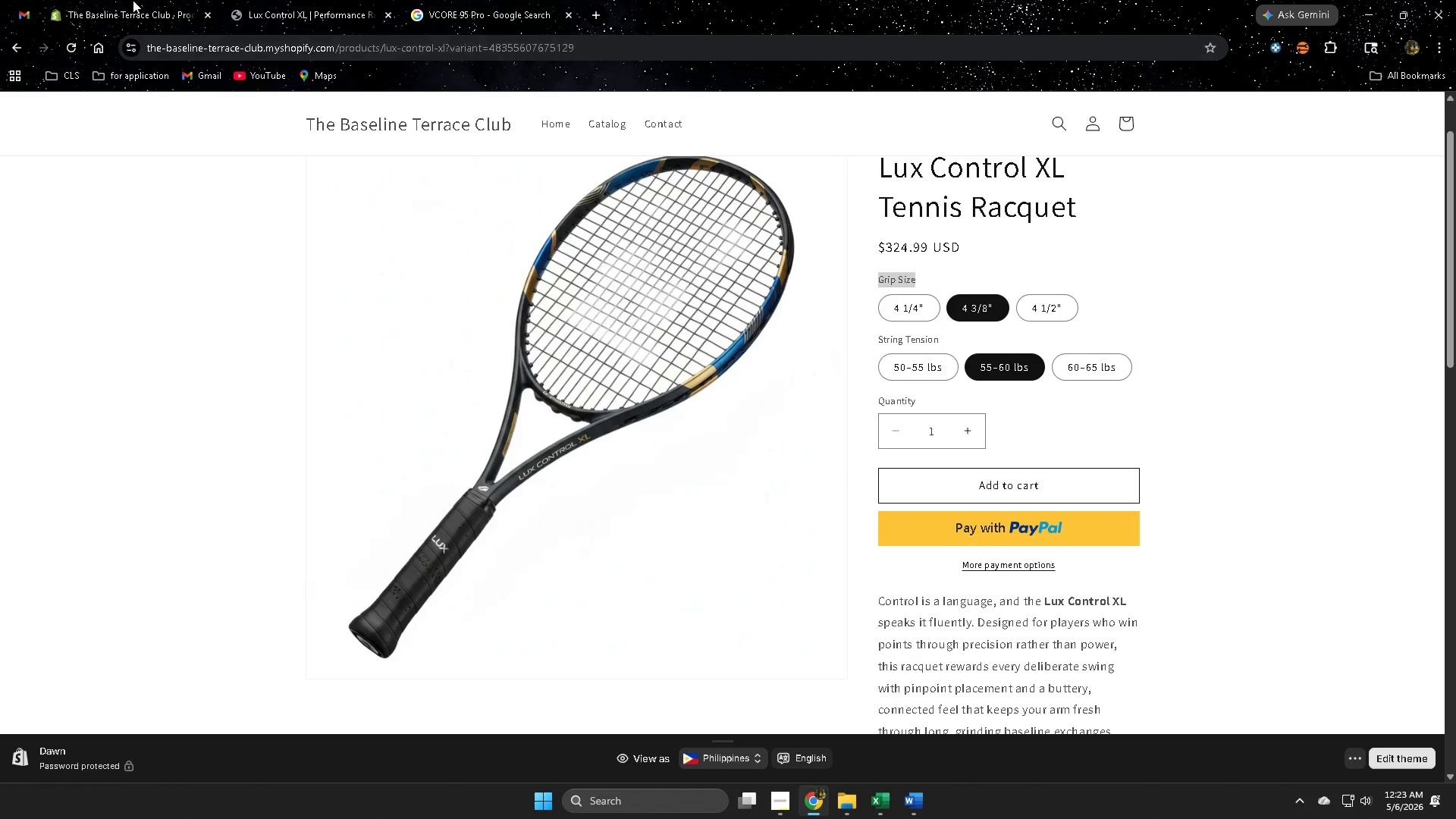 
left_click([127, 0])
 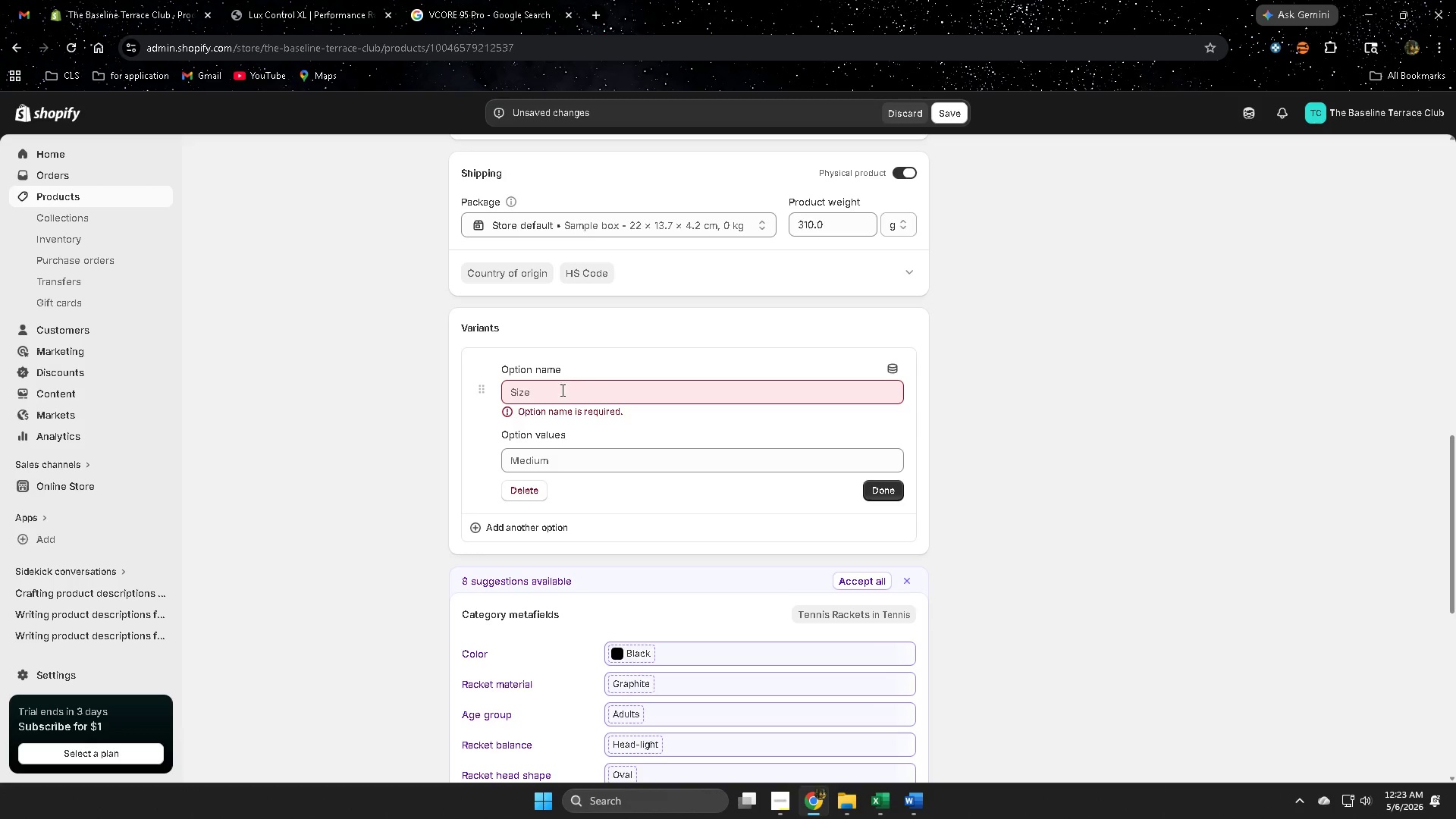 
key(Control+ControlLeft)
 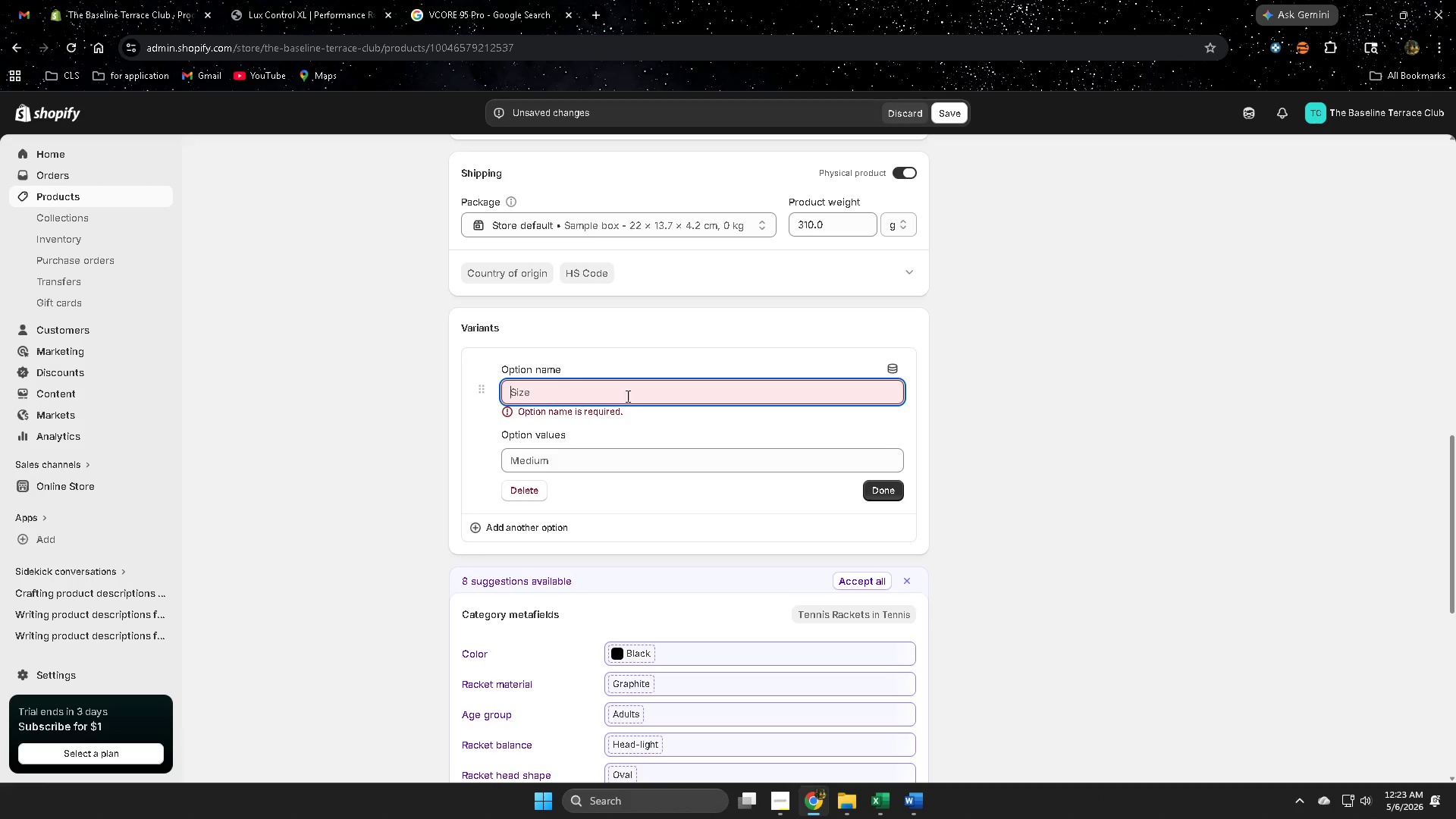 
key(Control+V)
 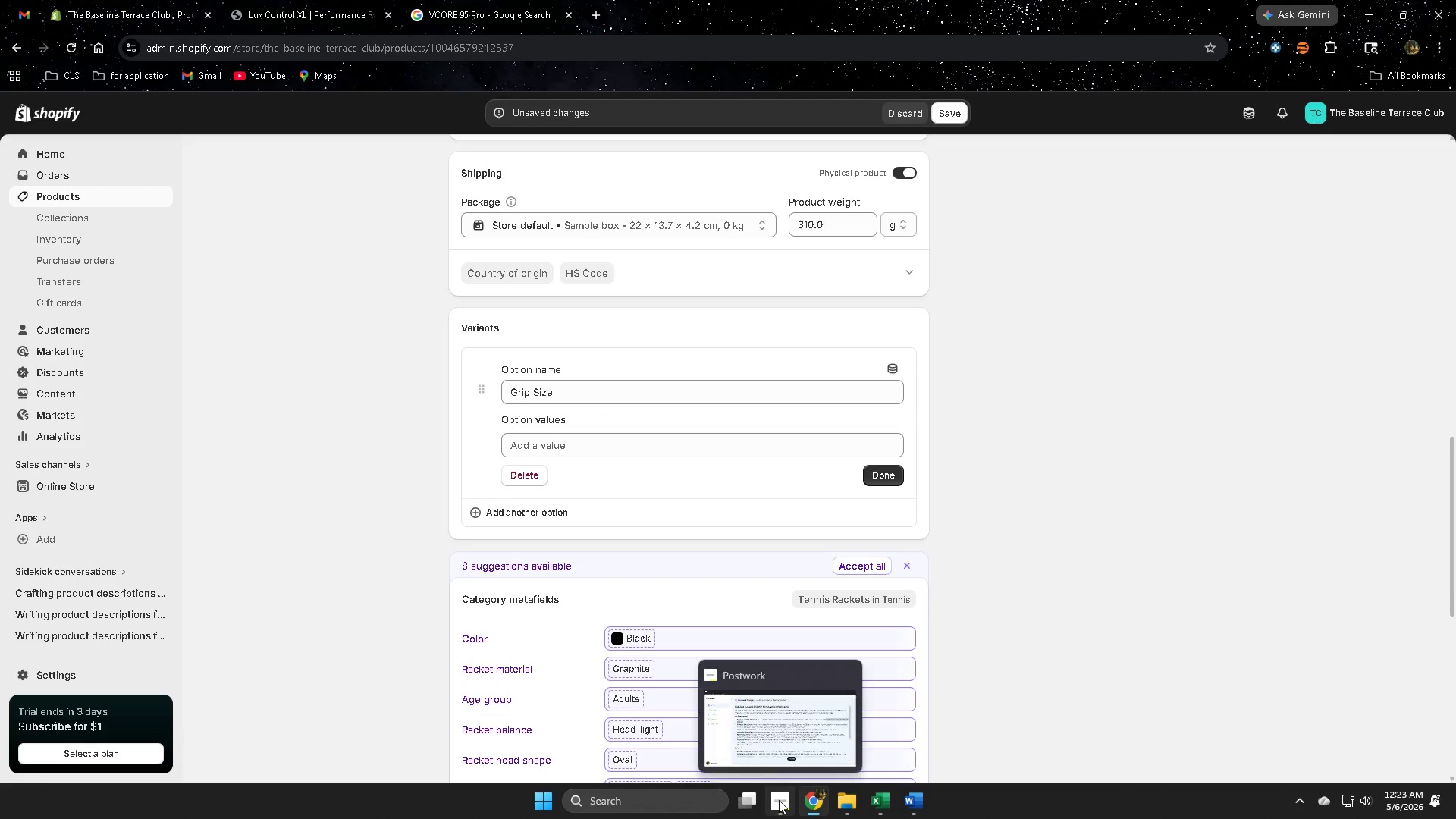 
left_click([915, 801])
 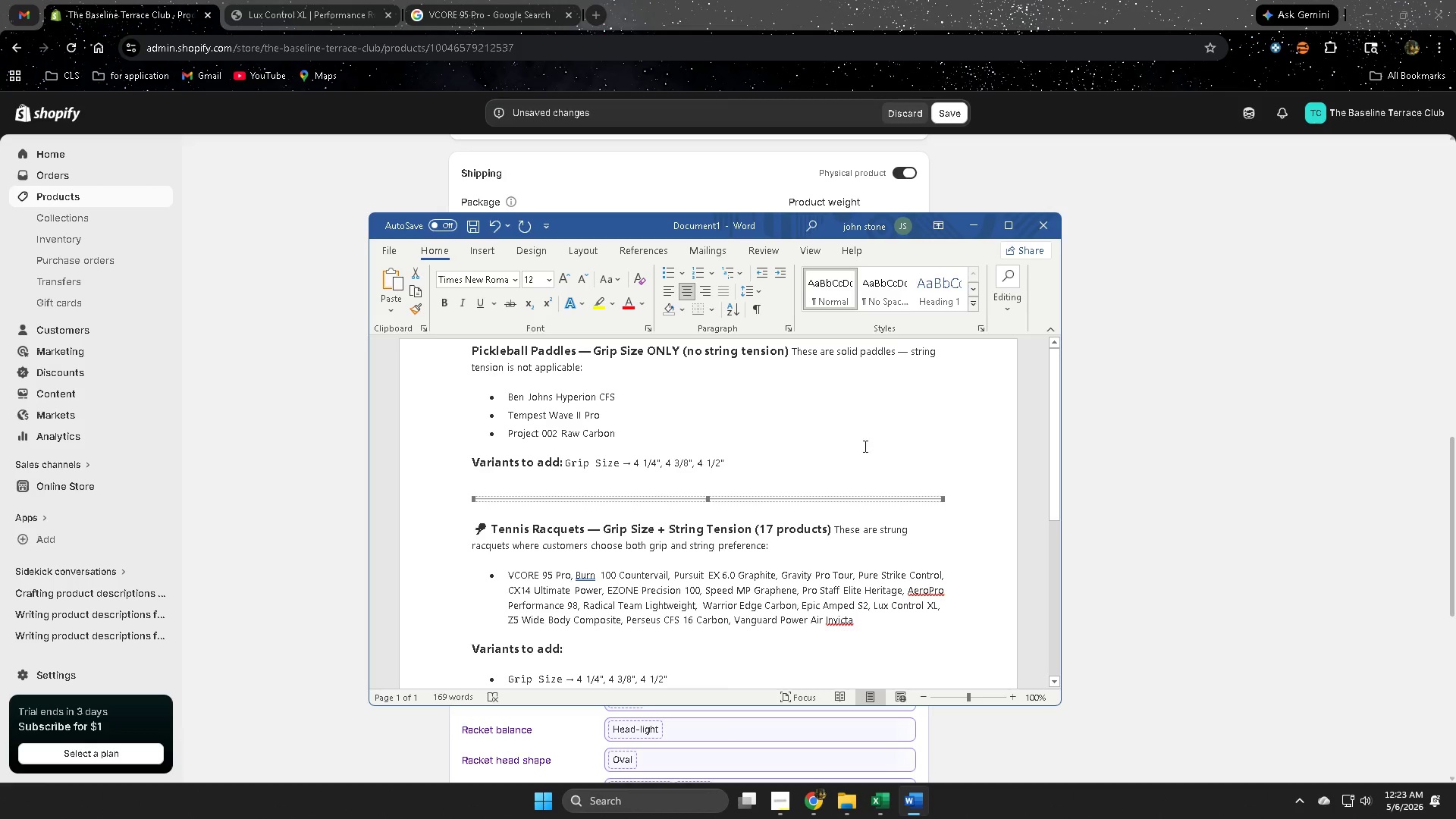 
left_click_drag(start_coordinate=[576, 535], to_coordinate=[603, 535])
 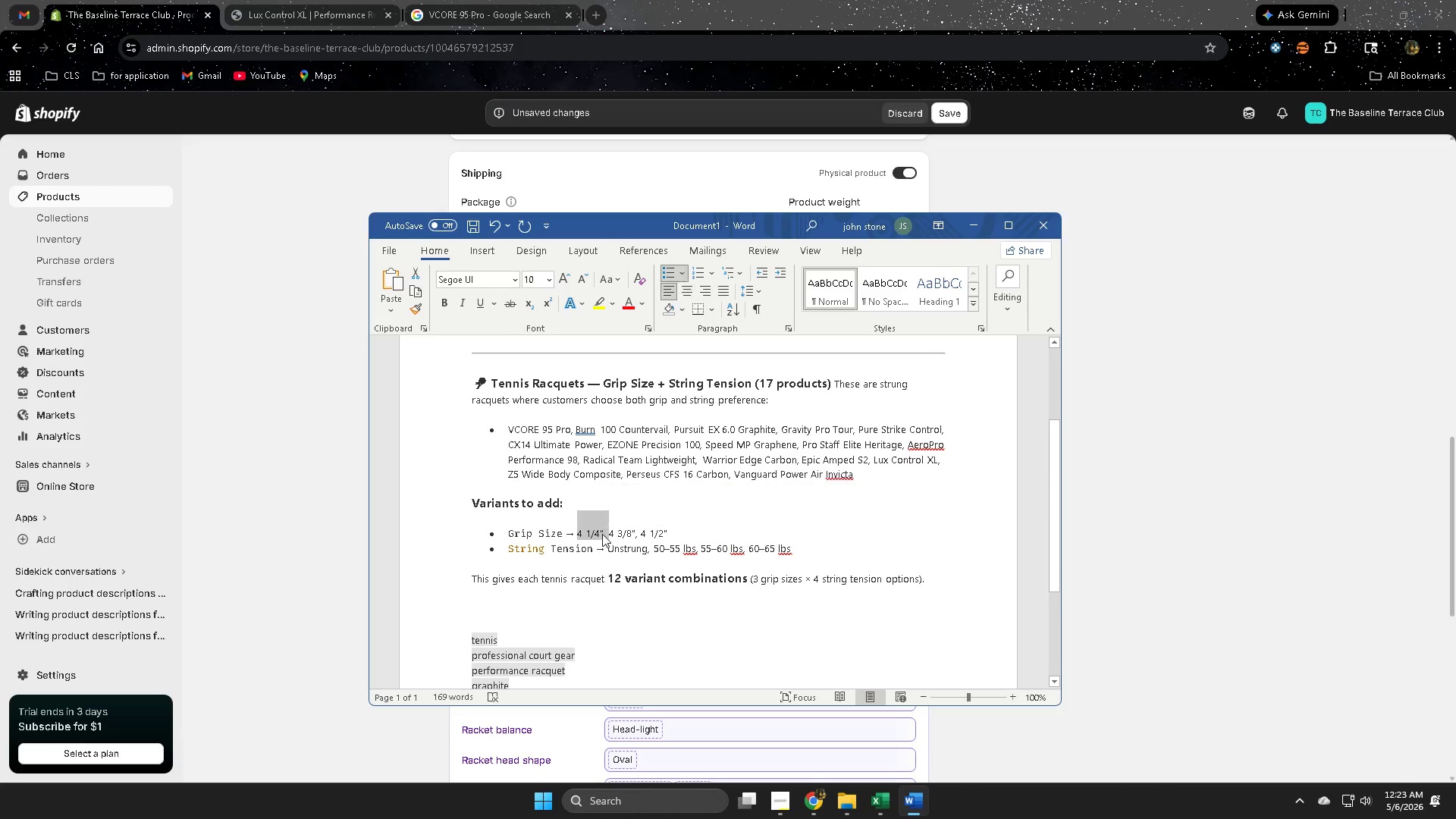 
scroll: coordinate [871, 488], scroll_direction: down, amount: 4.0
 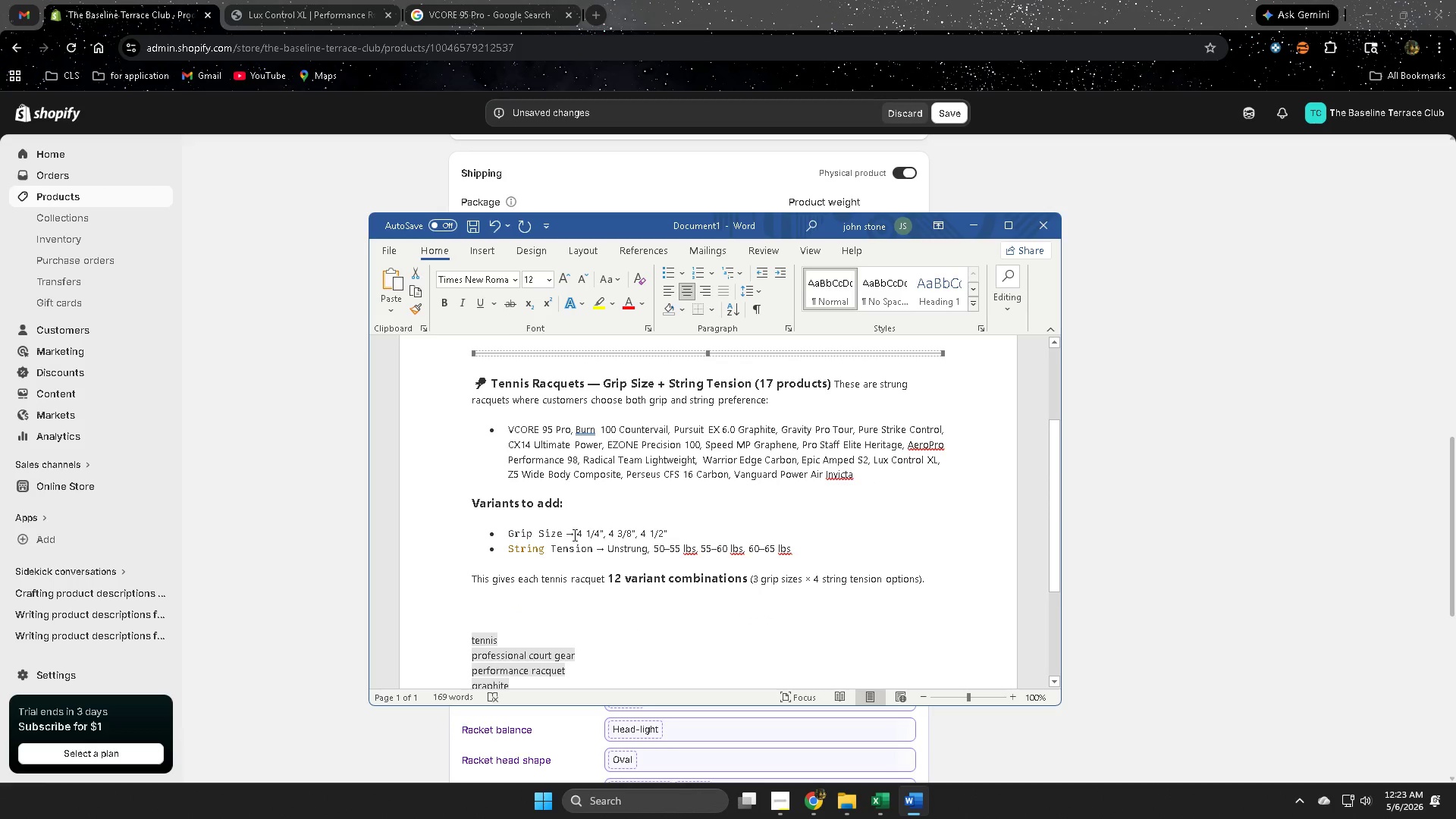 
key(Control+ControlLeft)
 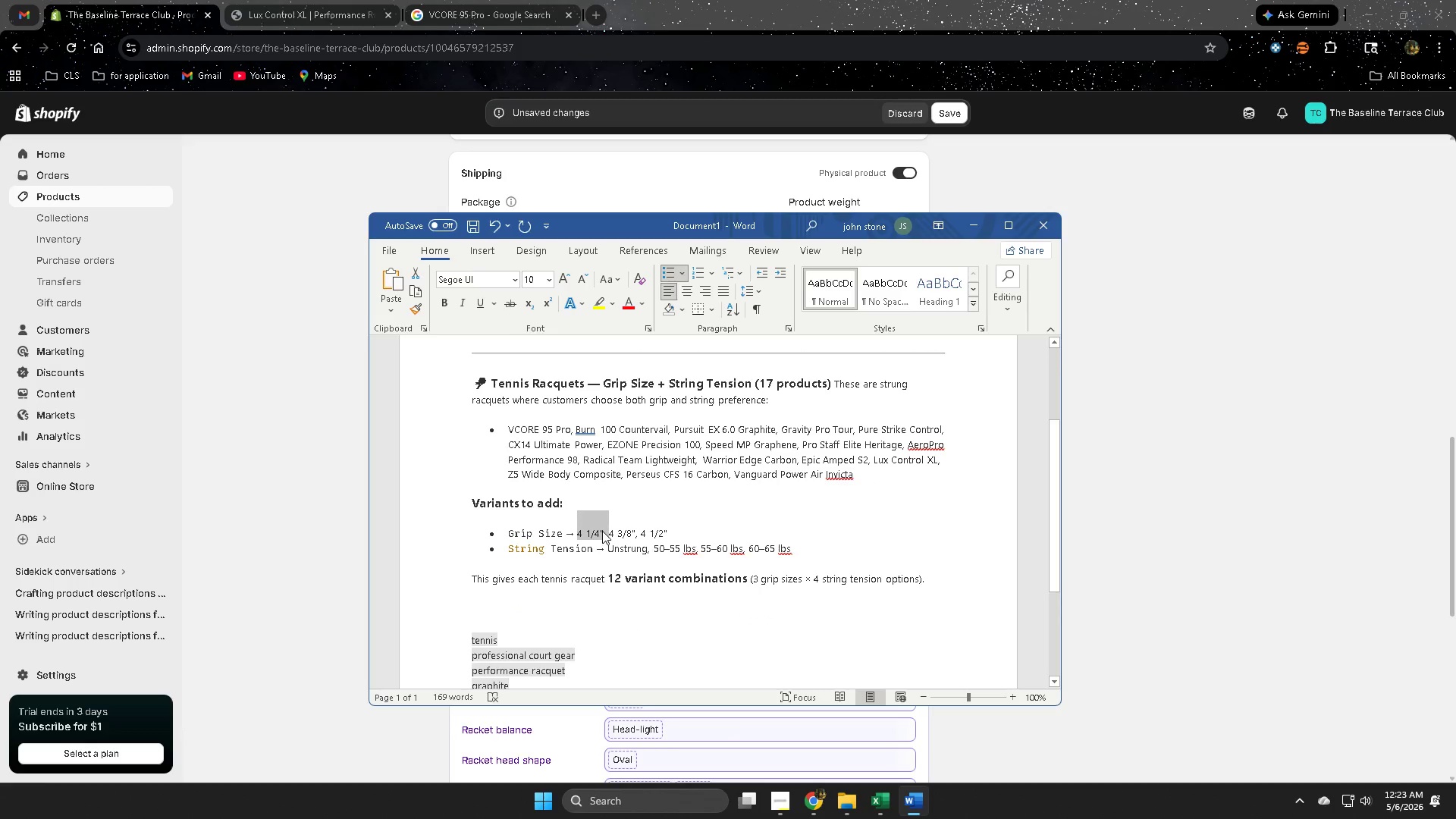 
key(Control+C)
 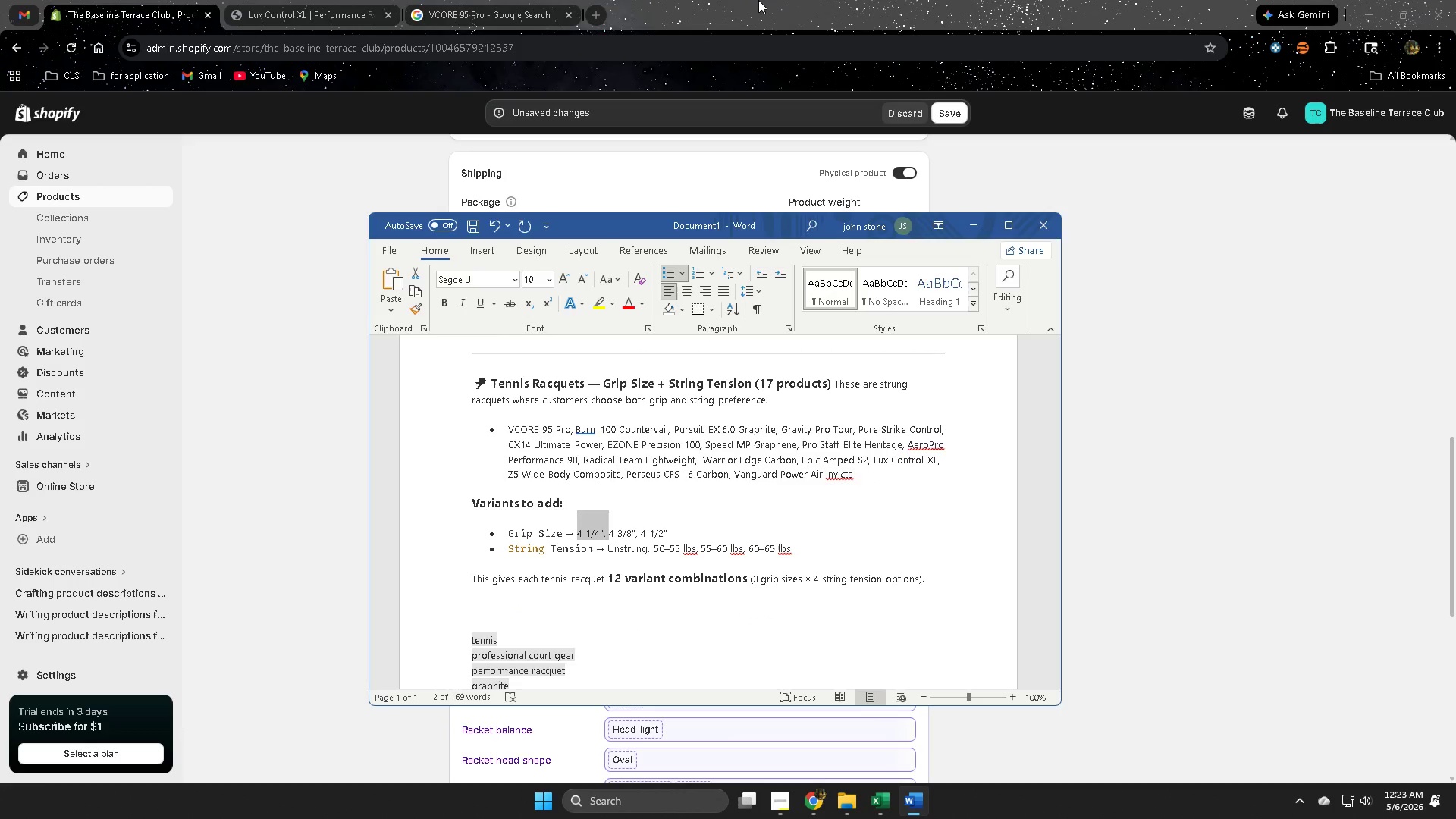 
left_click([758, 0])
 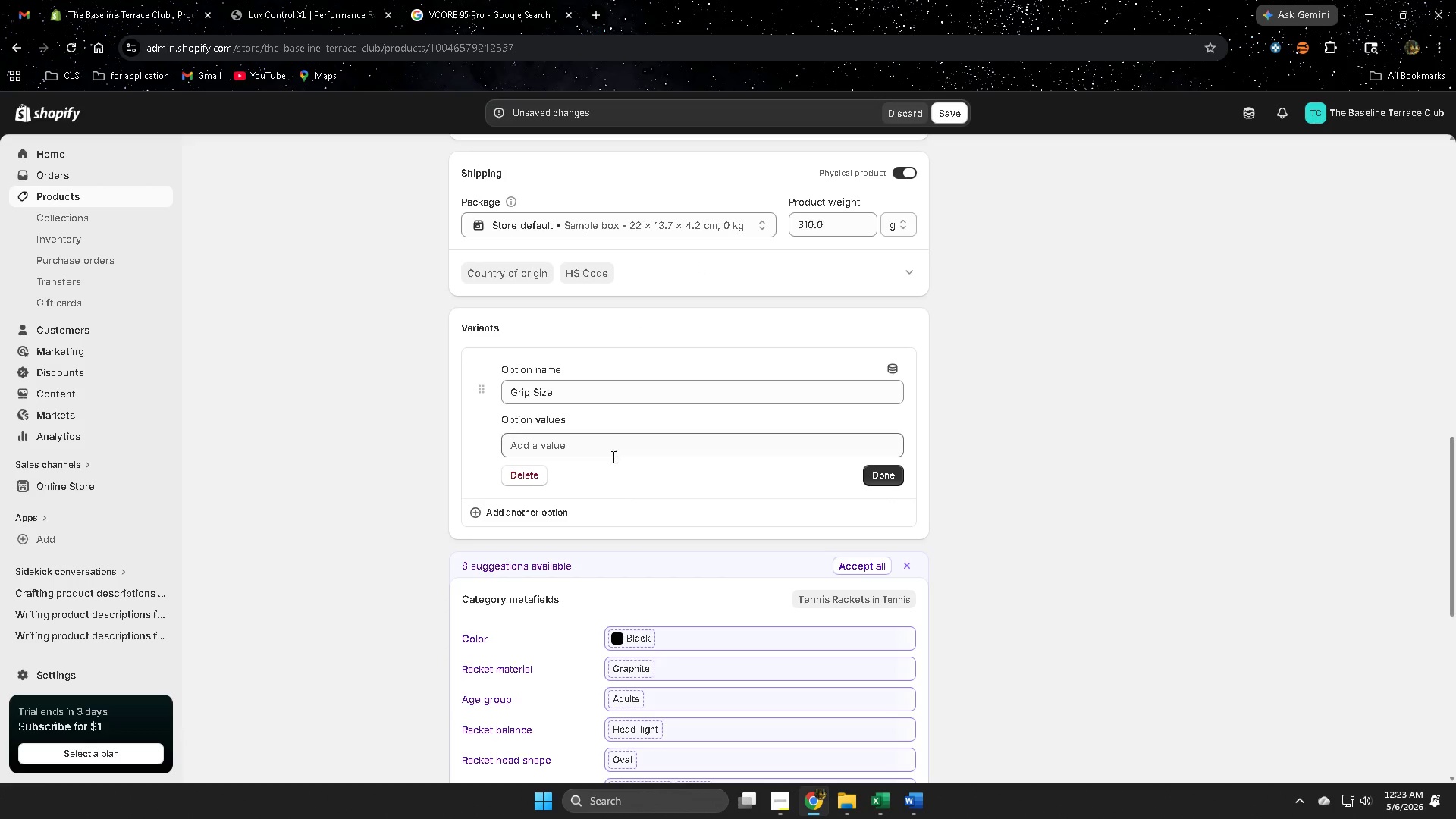 
left_click([612, 449])
 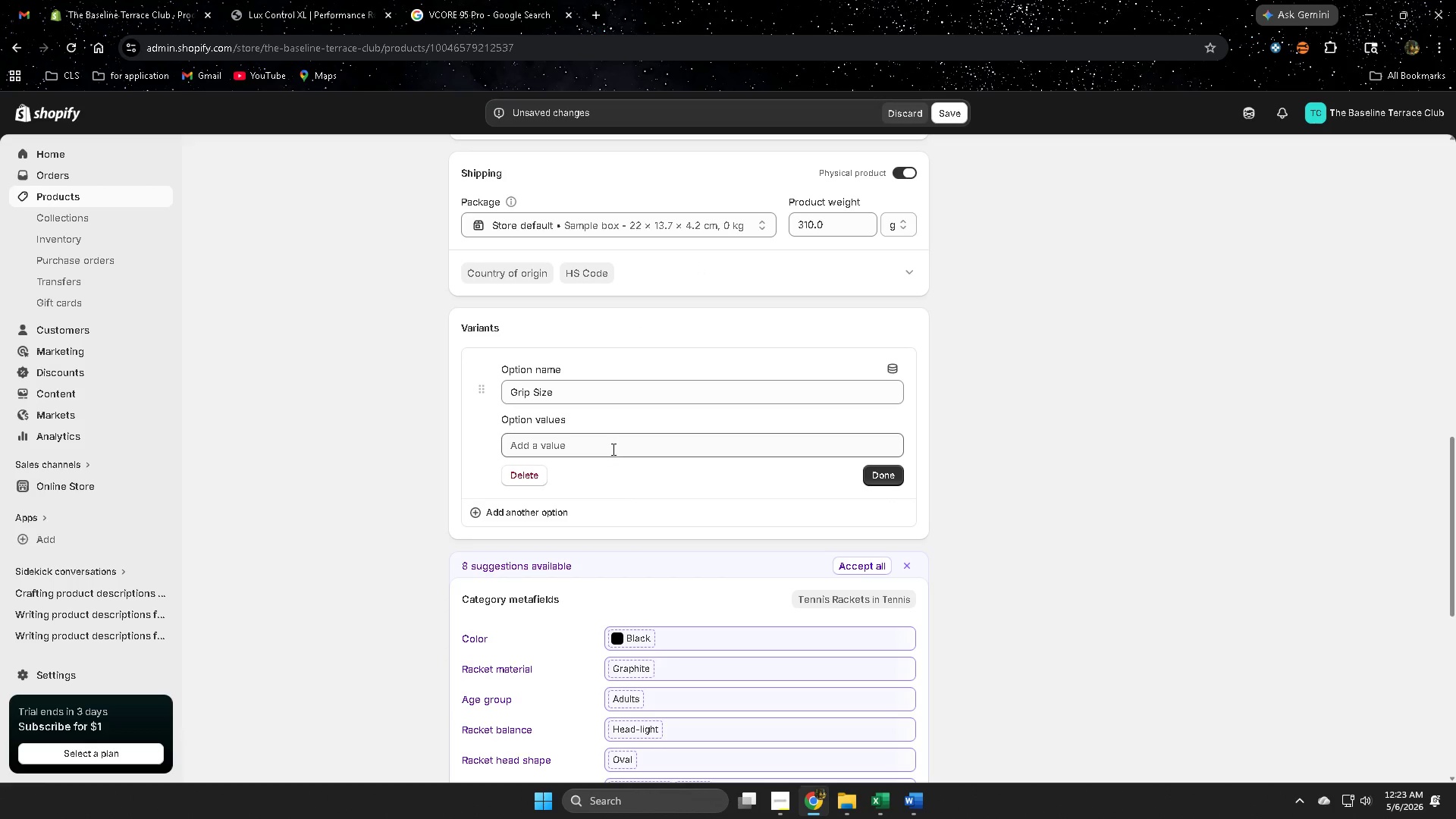 
key(Control+ControlLeft)
 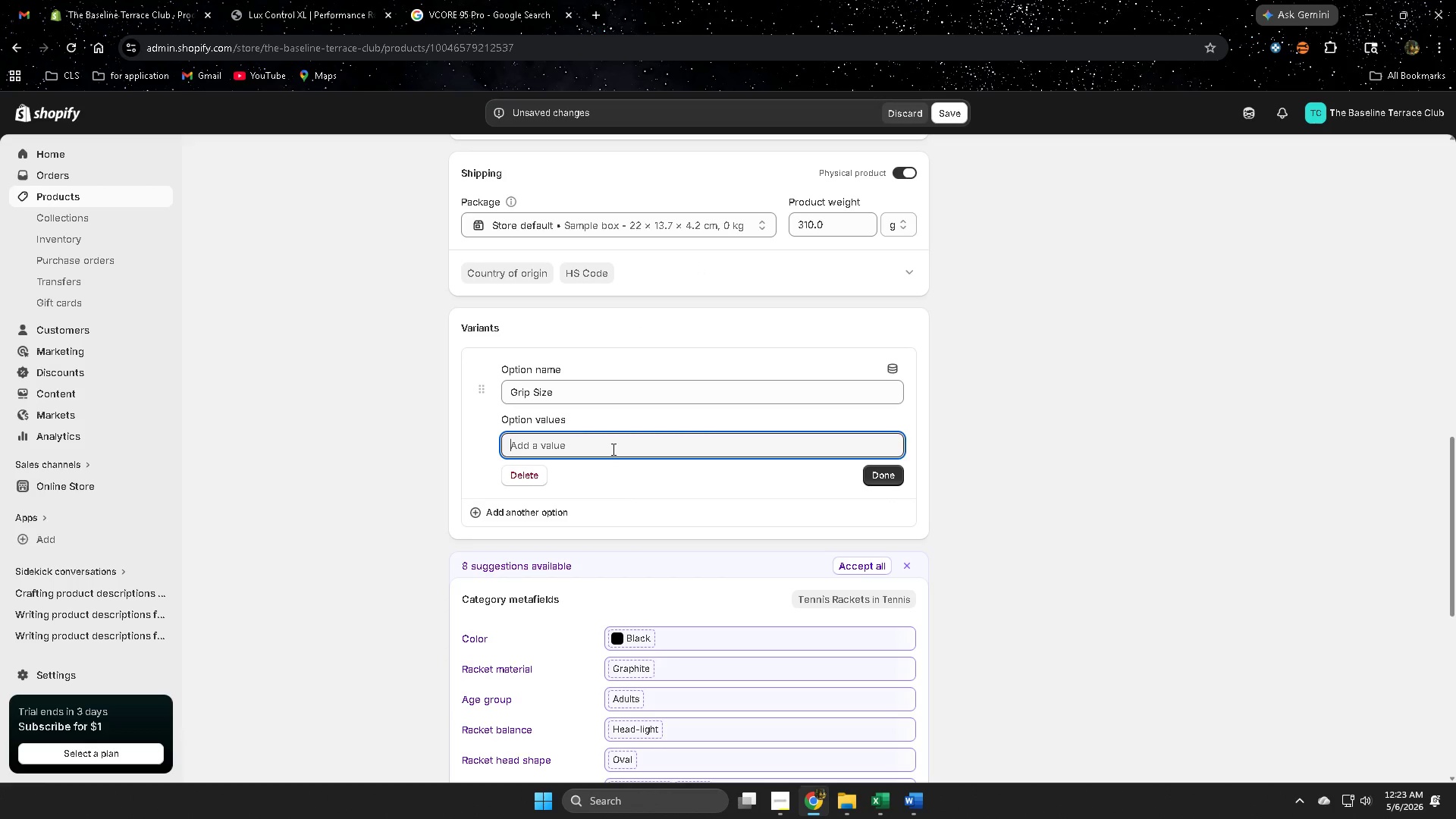 
key(Control+V)
 